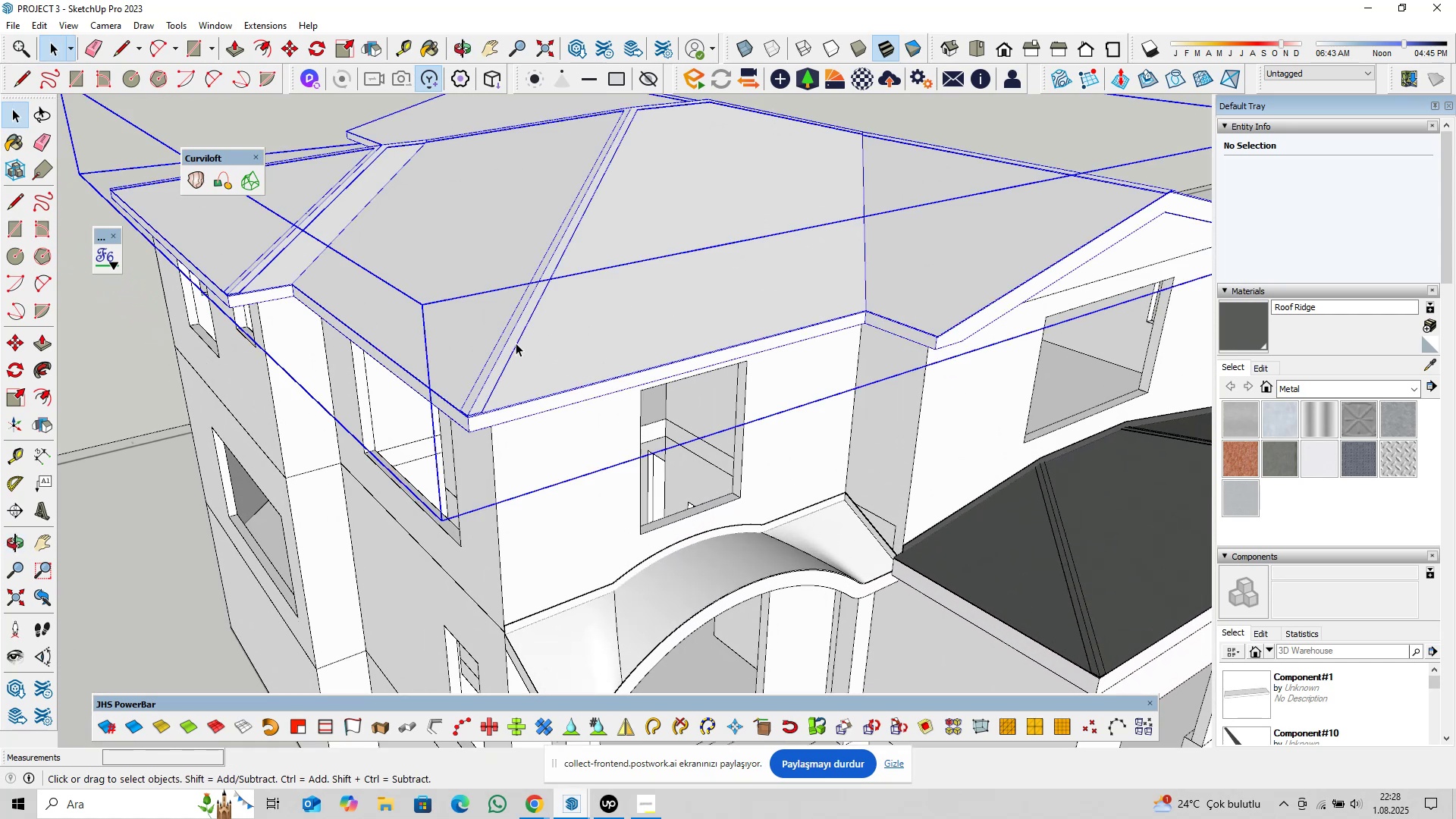 
double_click([516, 343])
 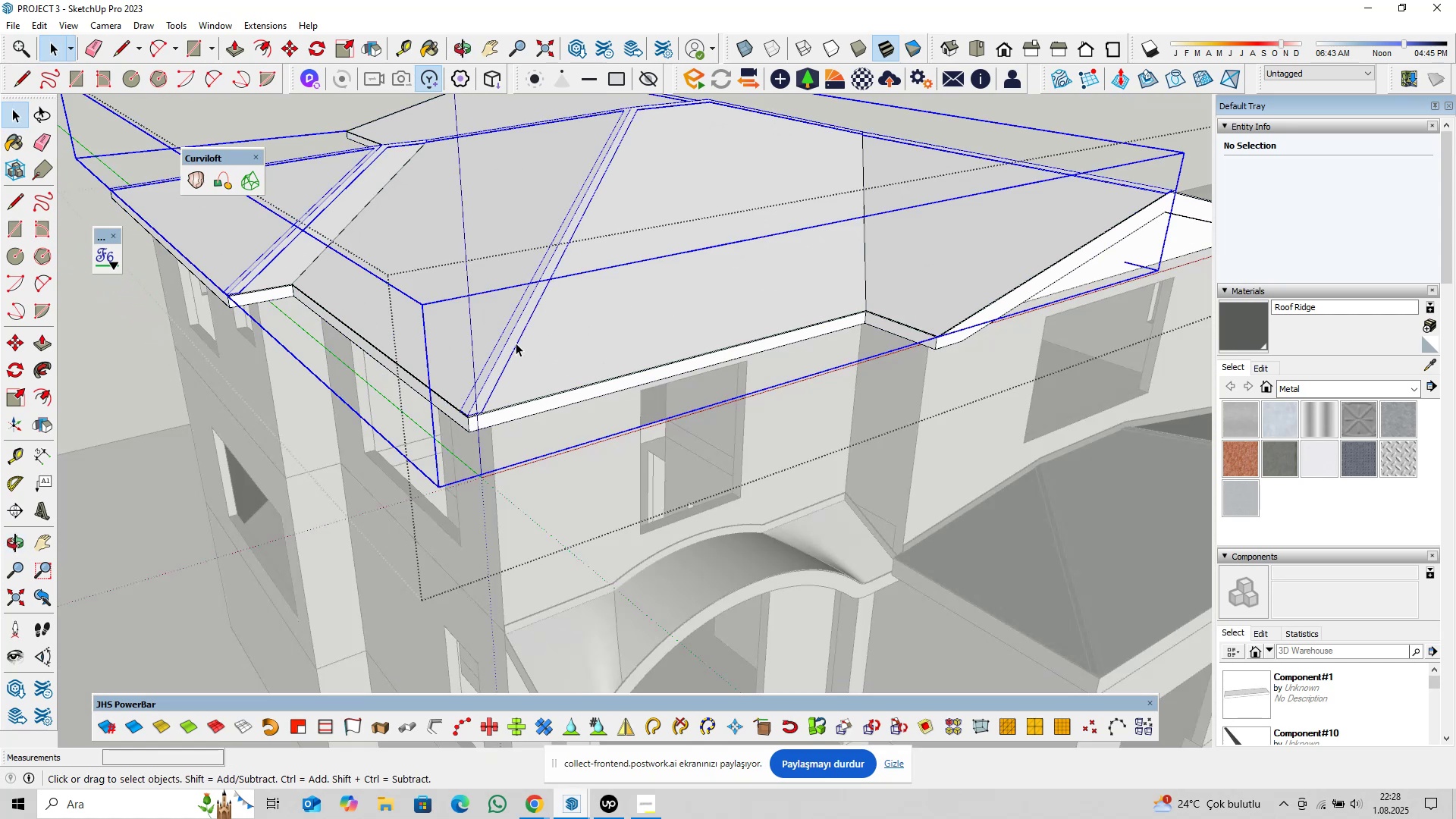 
triple_click([516, 343])
 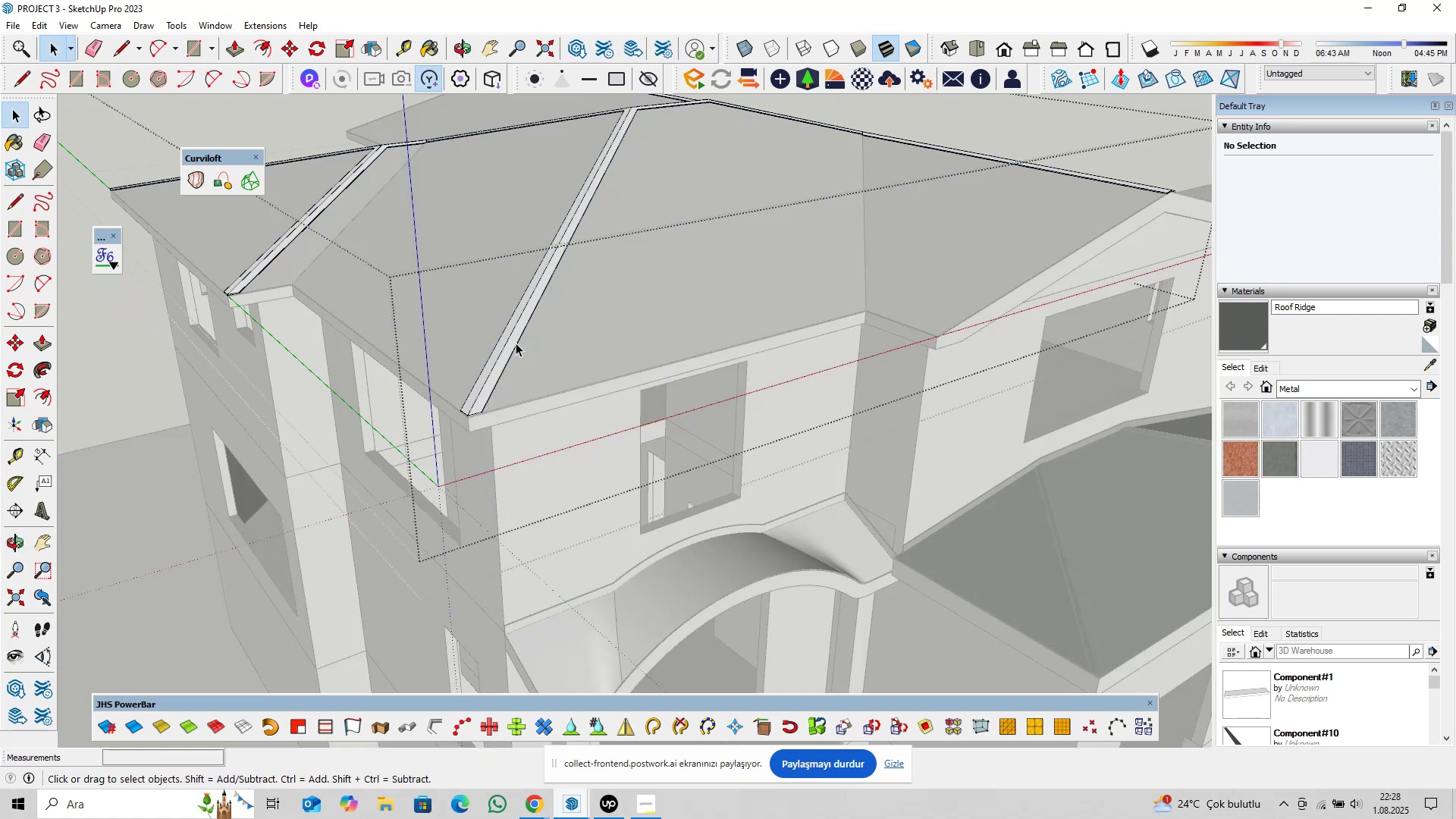 
triple_click([516, 343])
 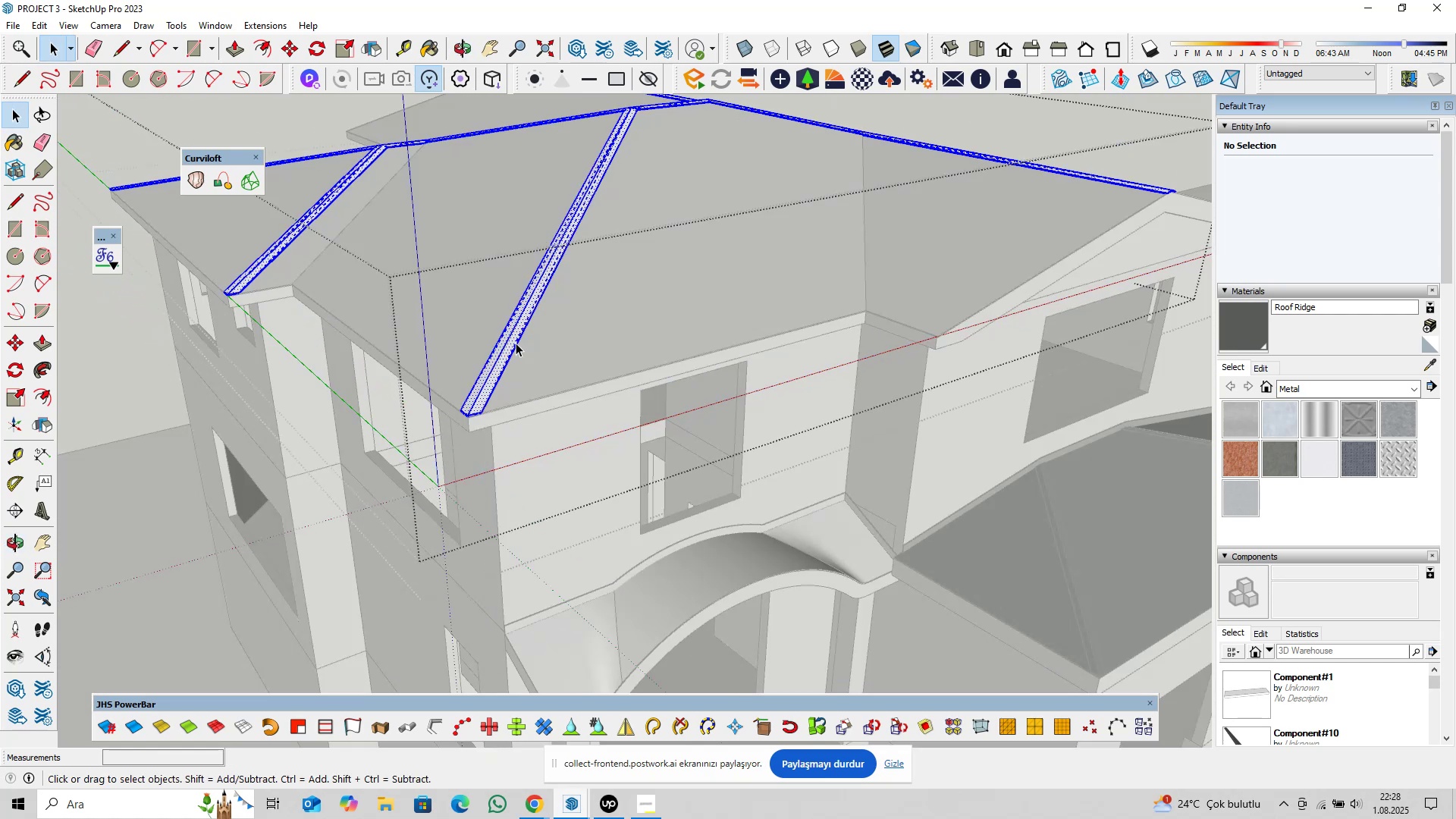 
triple_click([516, 343])
 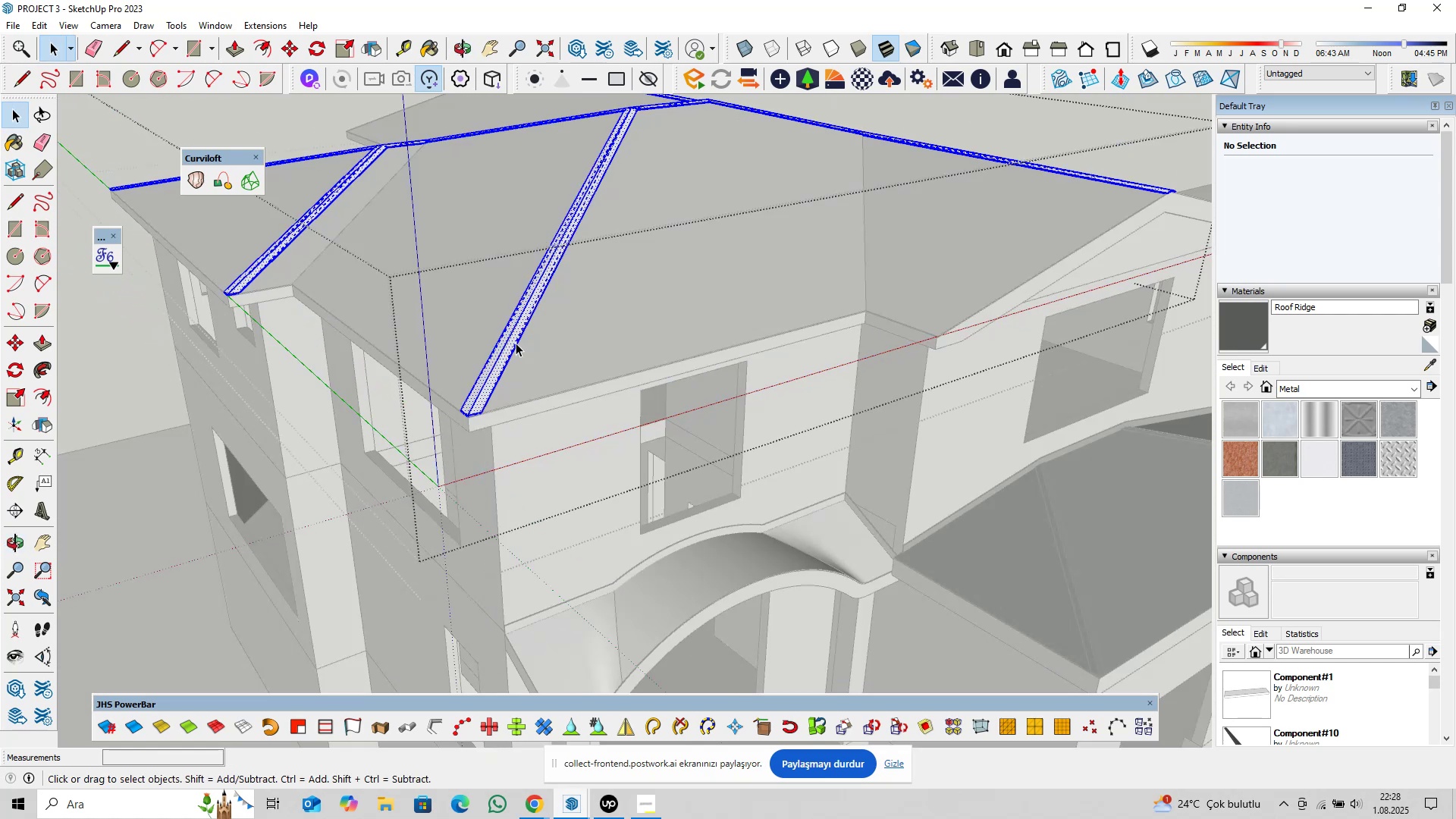 
triple_click([516, 343])
 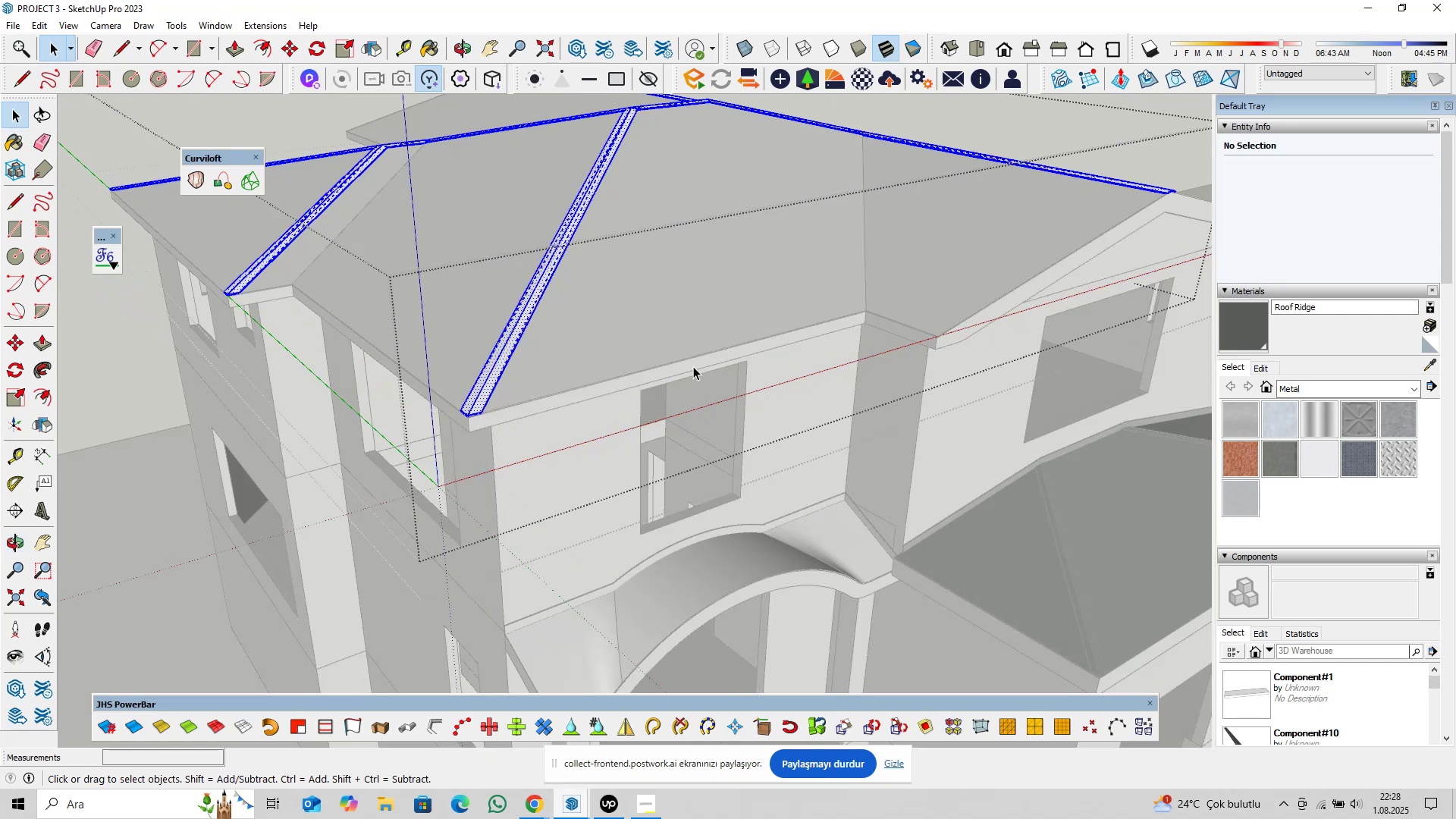 
scroll: coordinate [842, 331], scroll_direction: down, amount: 12.0
 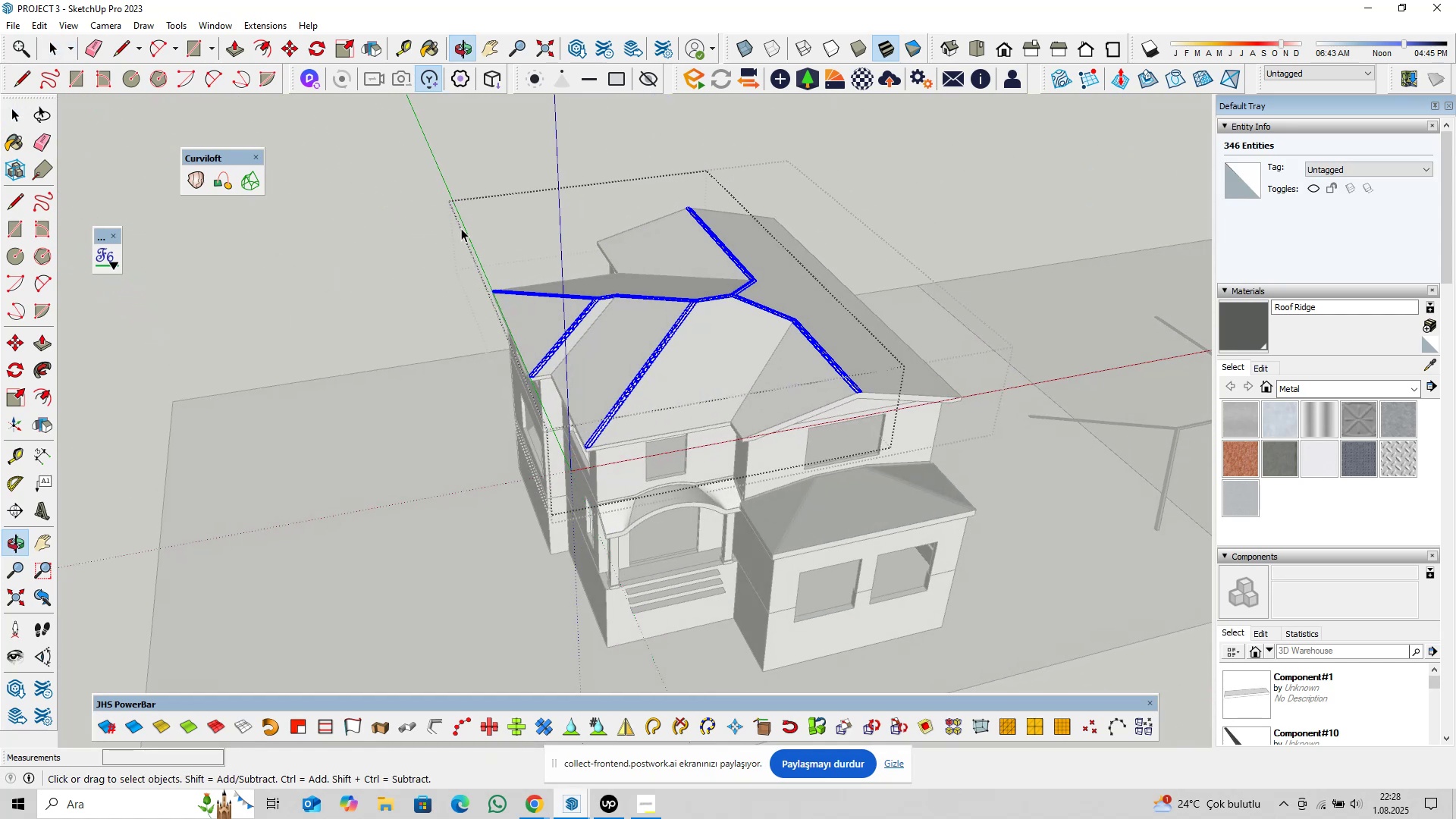 
left_click_drag(start_coordinate=[415, 130], to_coordinate=[1100, 537])
 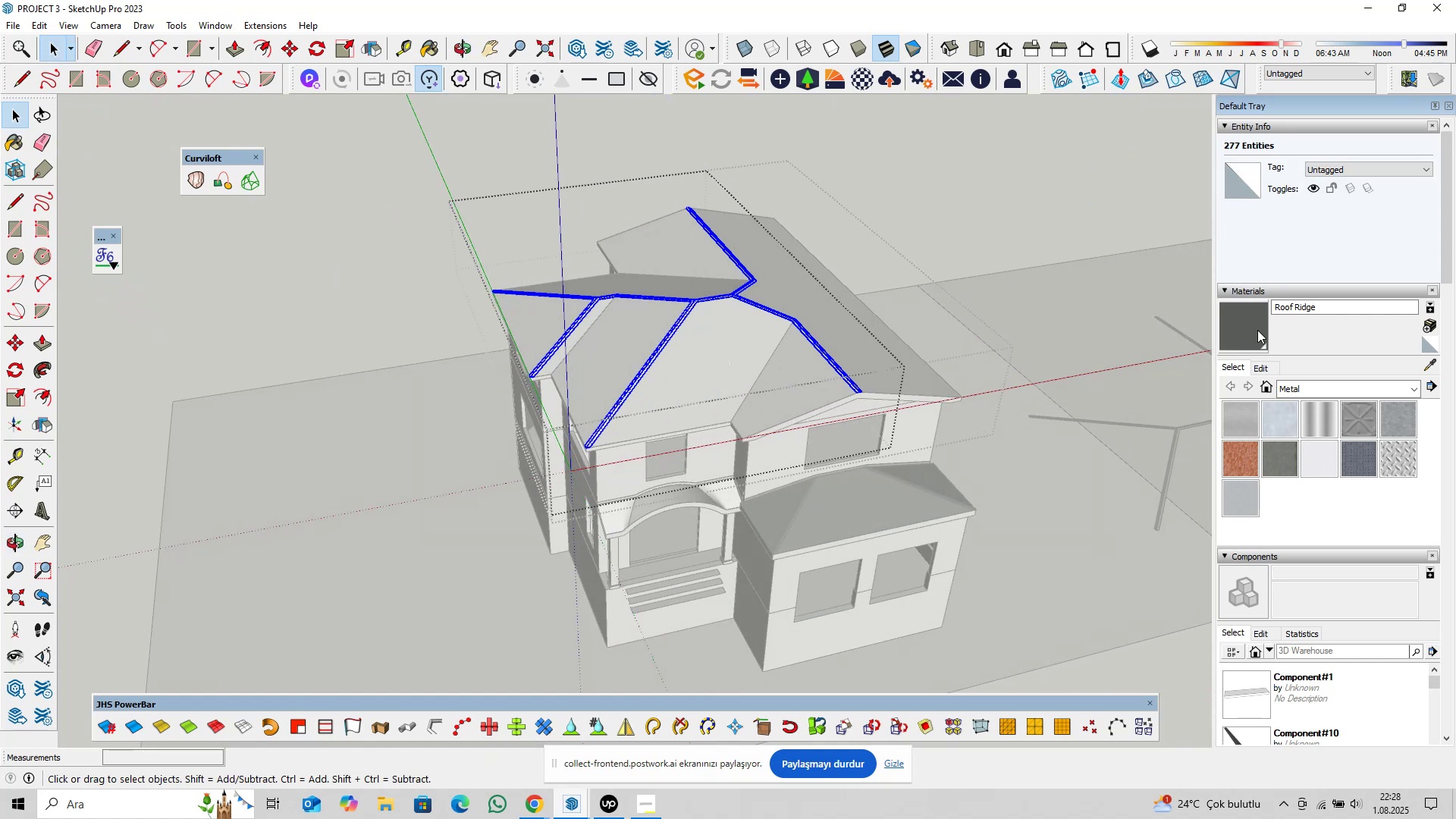 
left_click([1237, 328])
 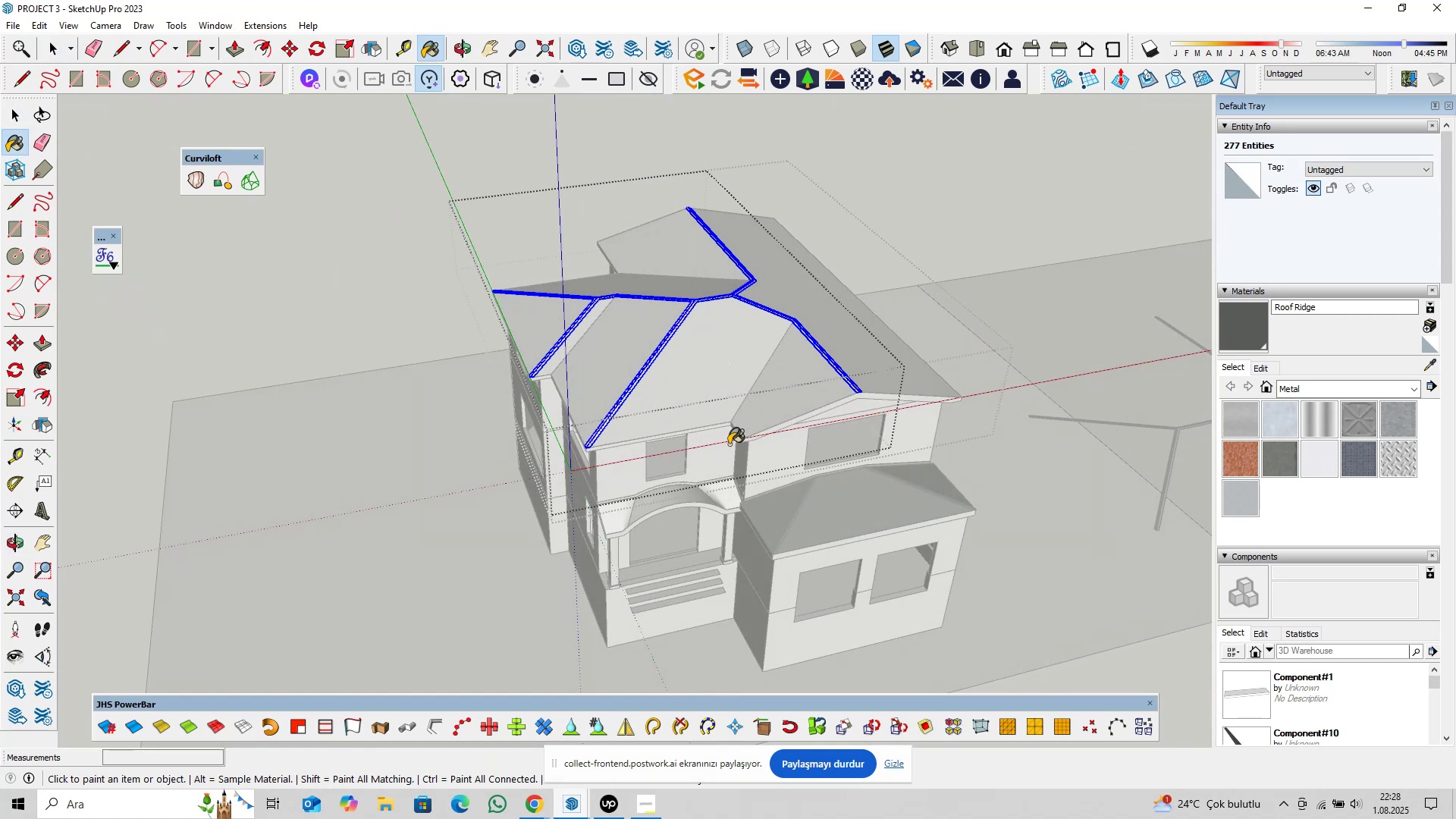 
scroll: coordinate [629, 427], scroll_direction: up, amount: 42.0
 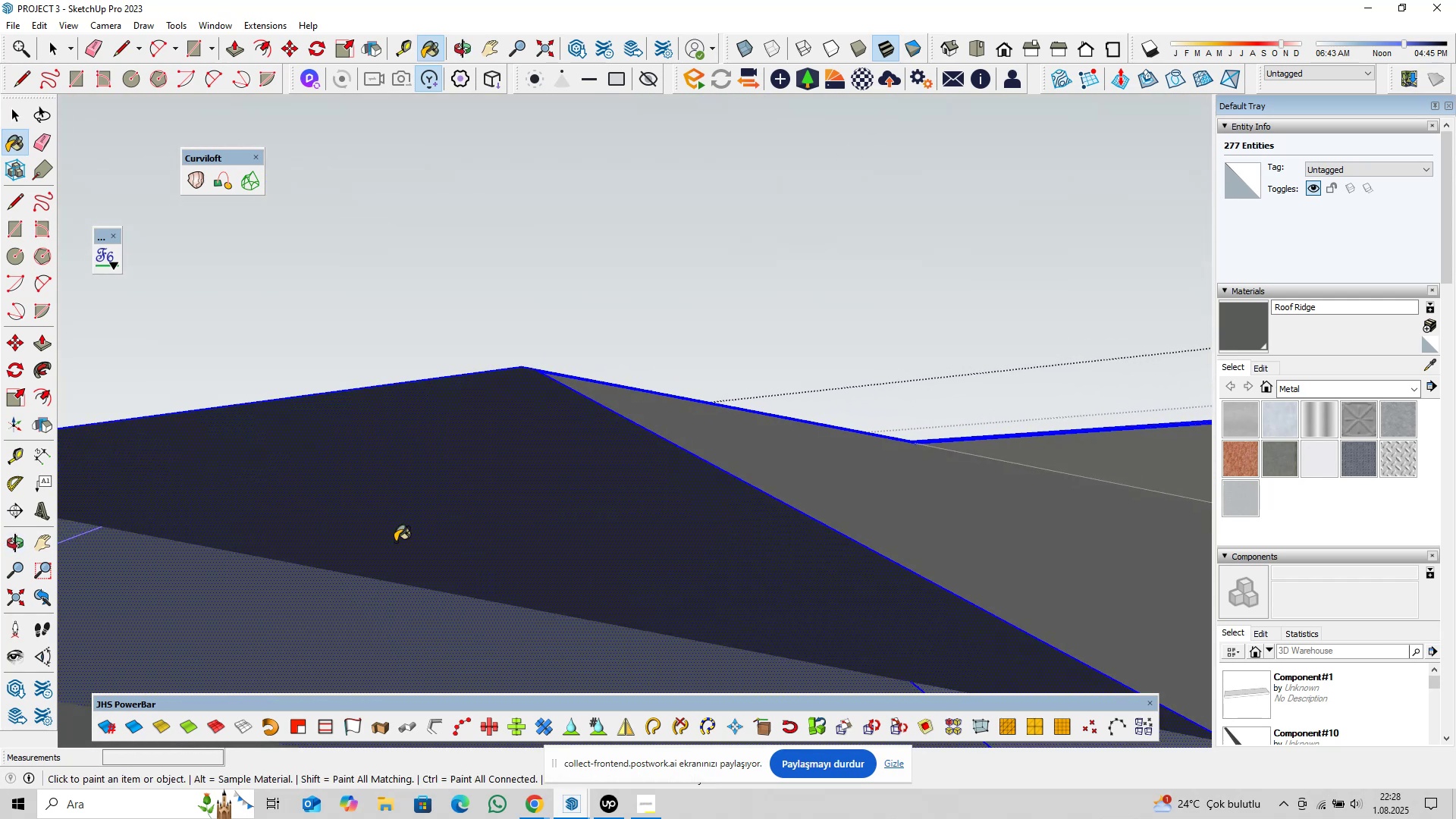 
hold_key(key=ShiftLeft, duration=0.35)
 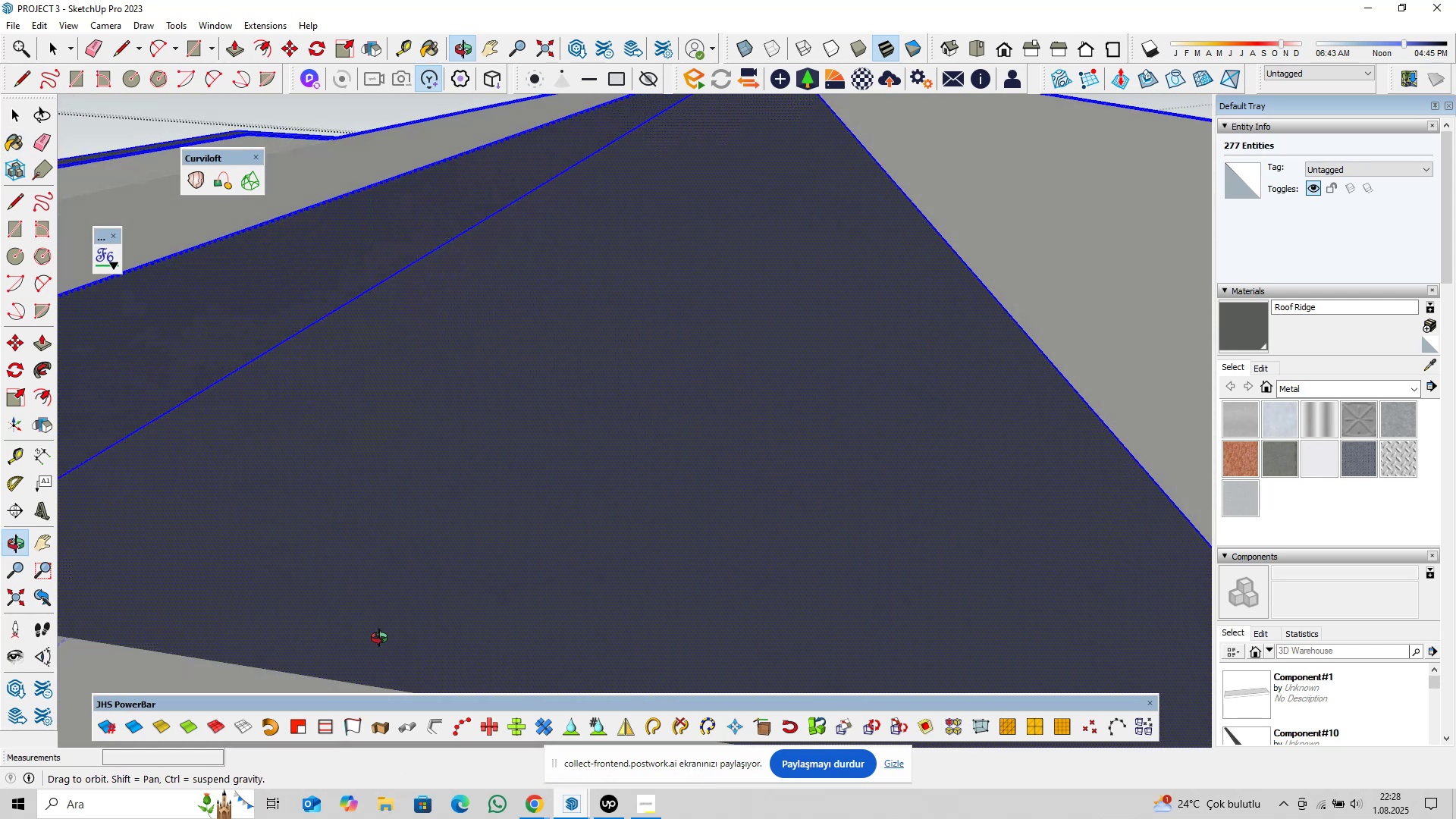 
key(Space)
 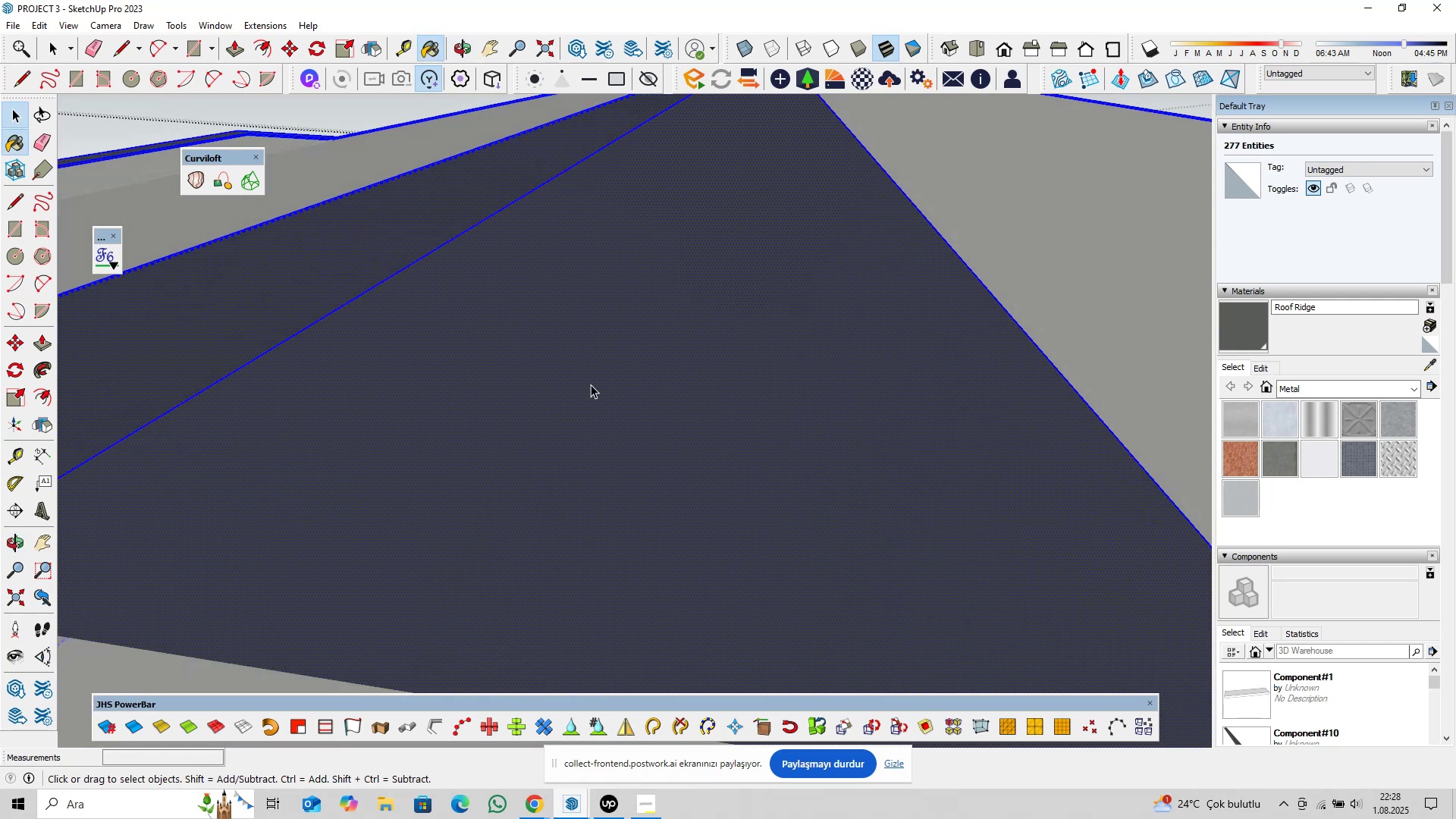 
scroll: coordinate [648, 419], scroll_direction: down, amount: 45.0
 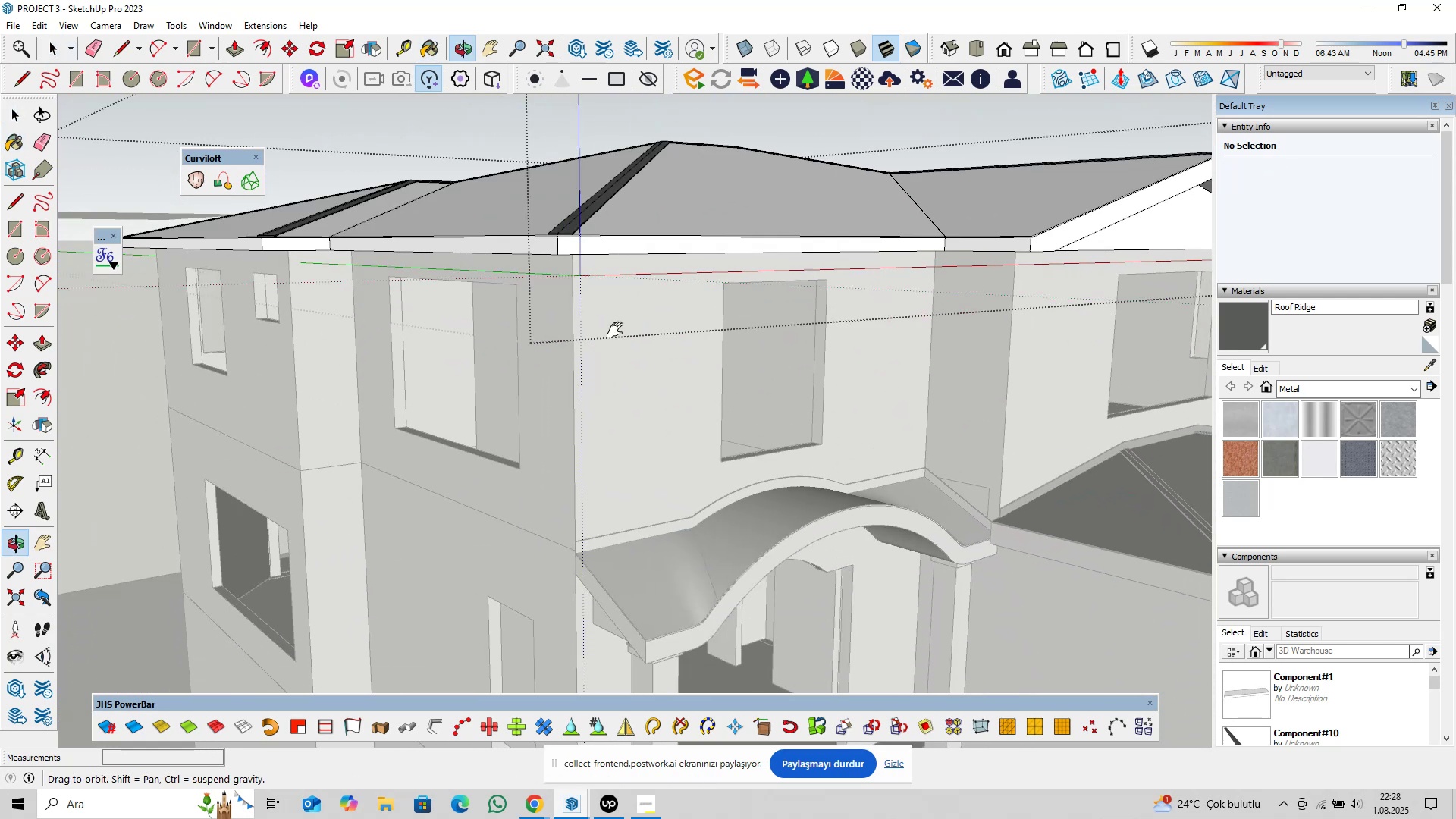 
key(Escape)
 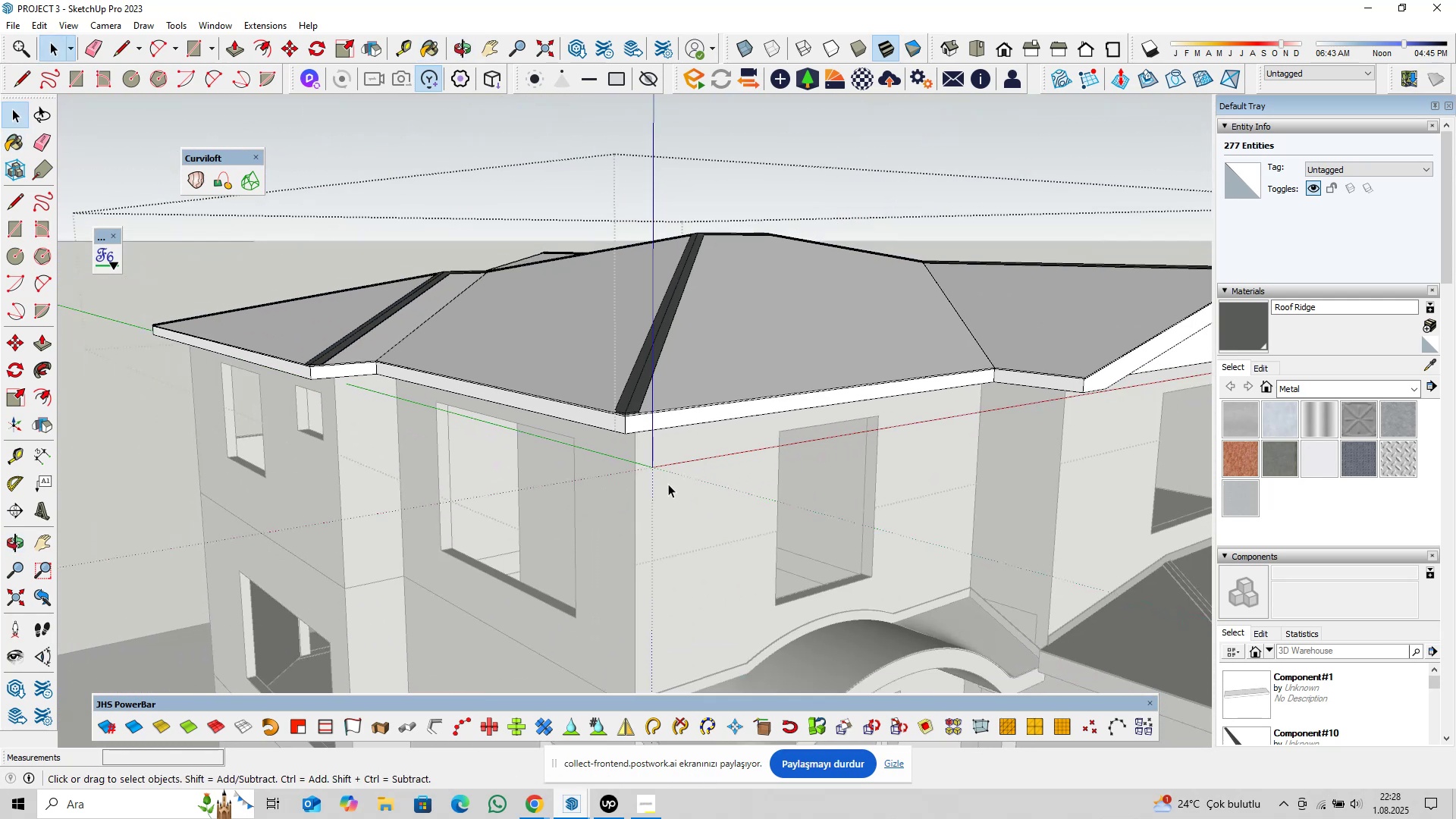 
hold_key(key=ShiftLeft, duration=0.39)
 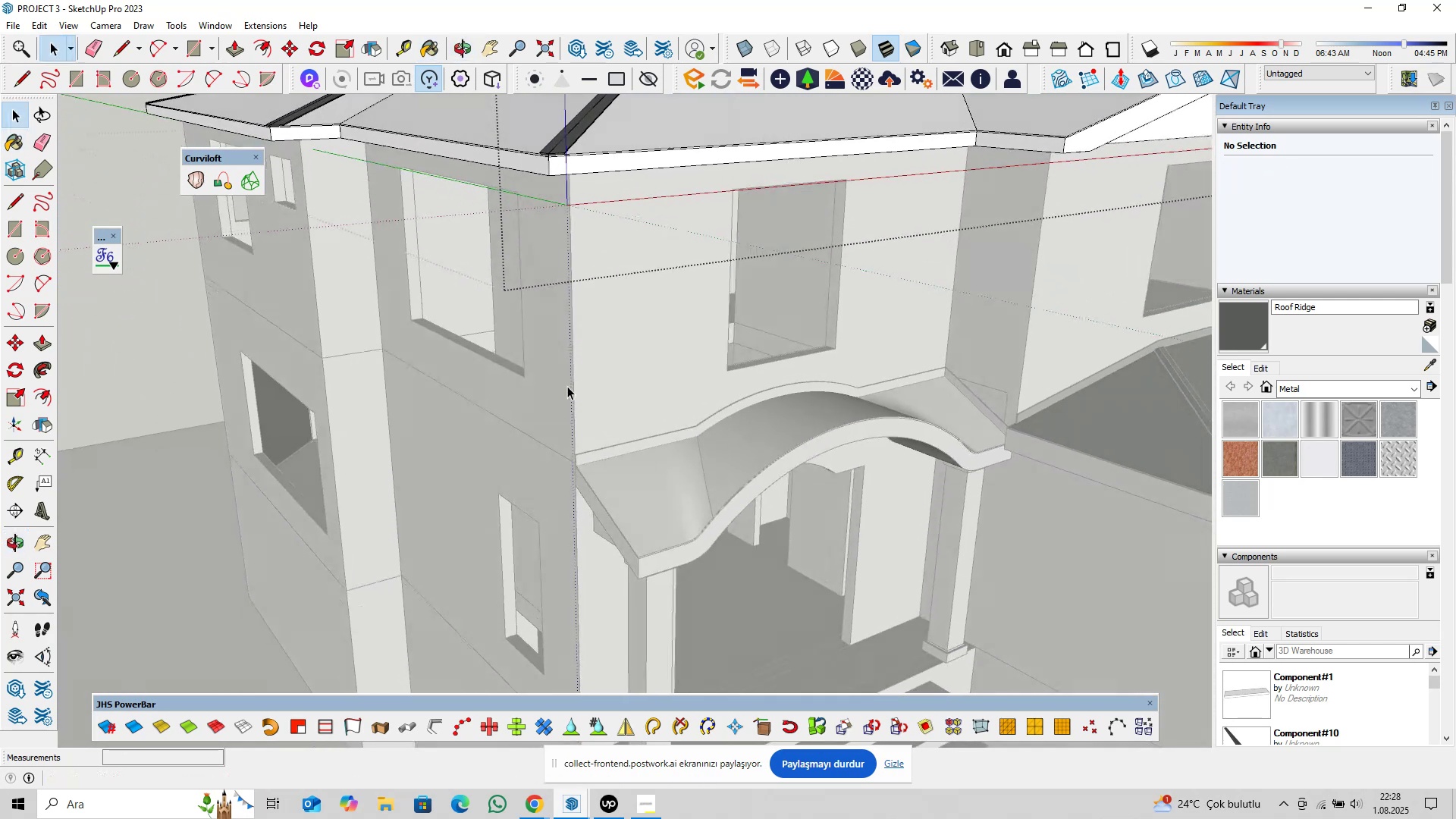 
hold_key(key=ShiftLeft, duration=0.3)
 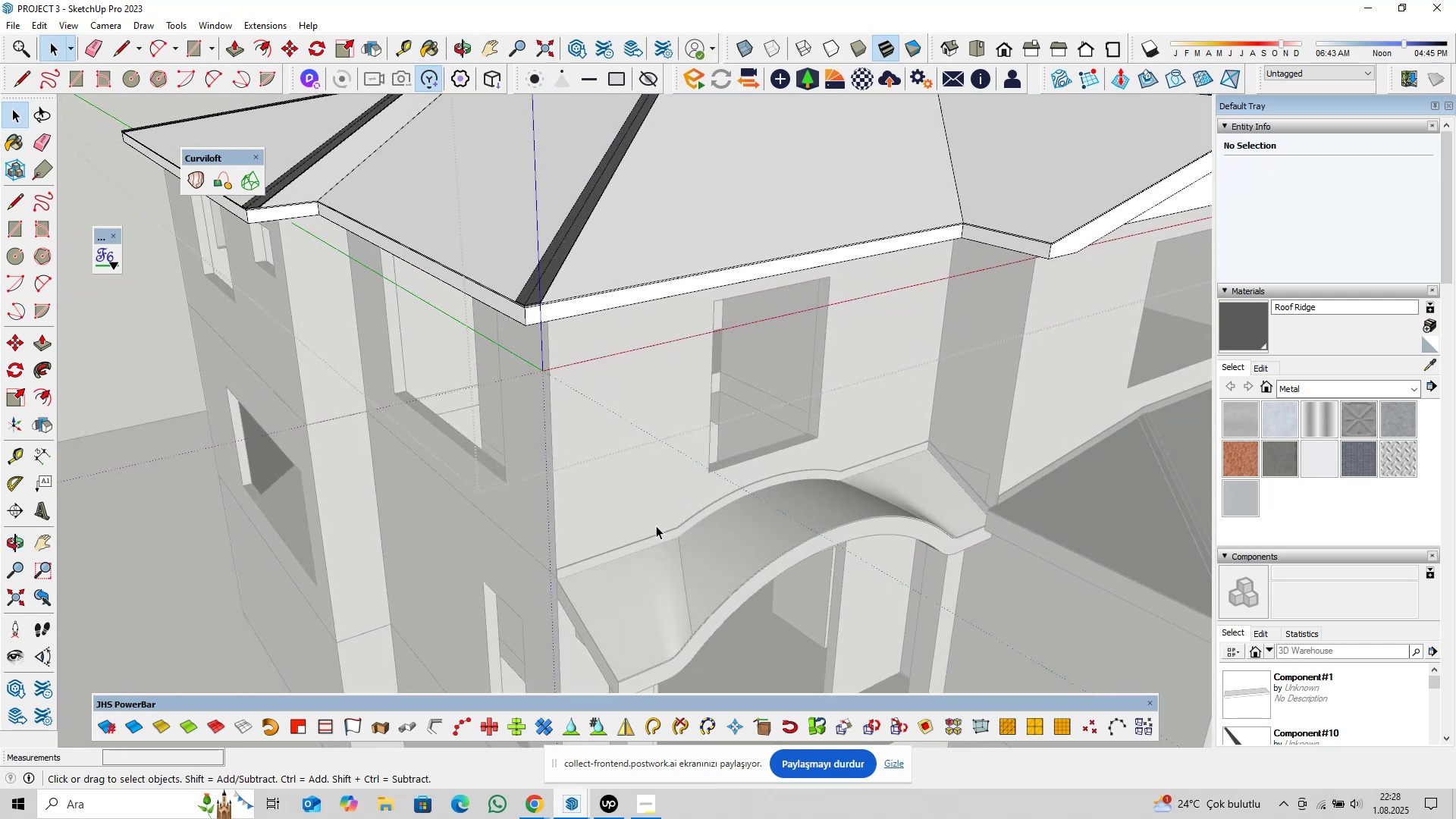 
hold_key(key=ShiftLeft, duration=0.4)
 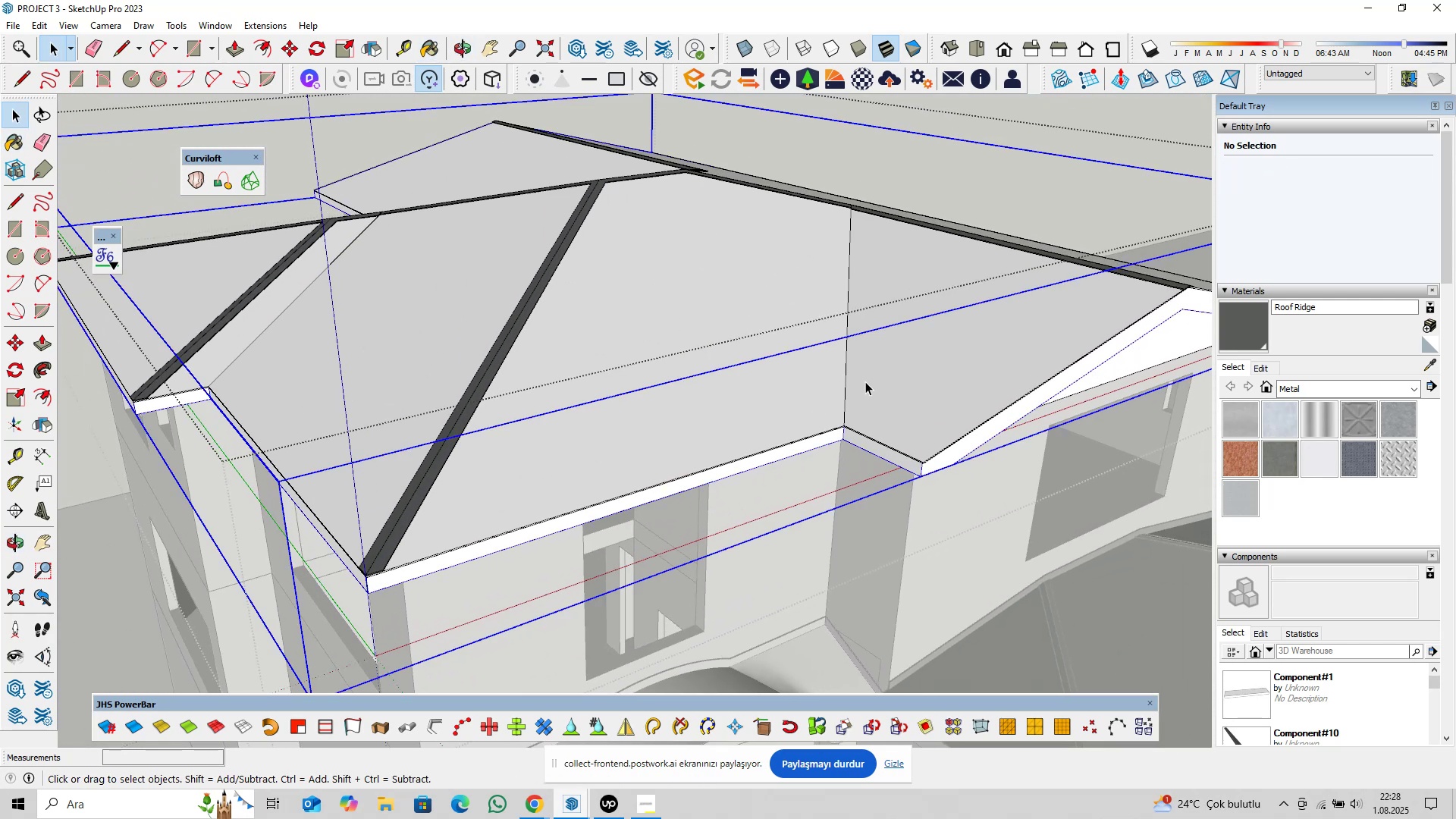 
double_click([865, 381])
 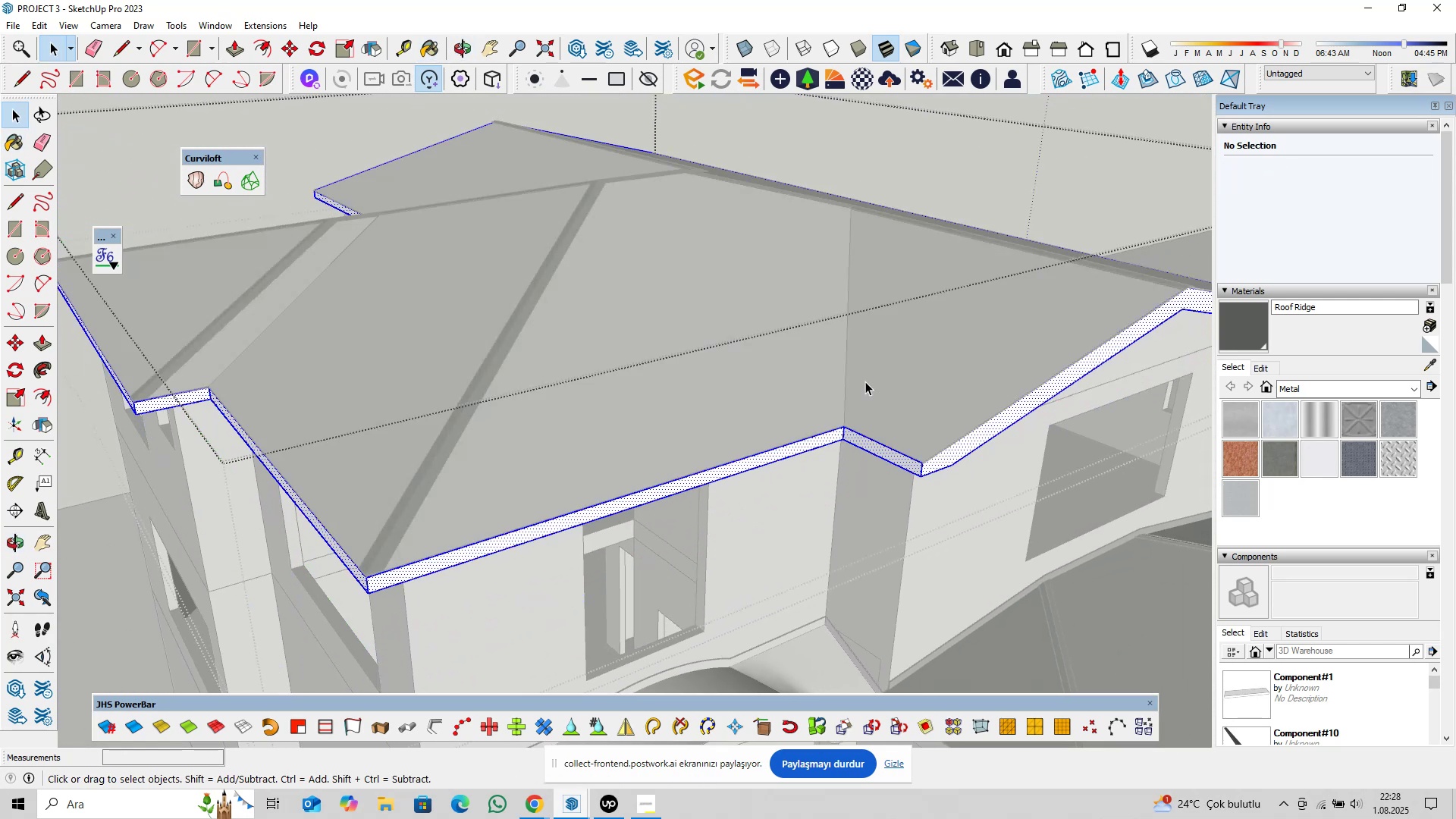 
triple_click([865, 381])
 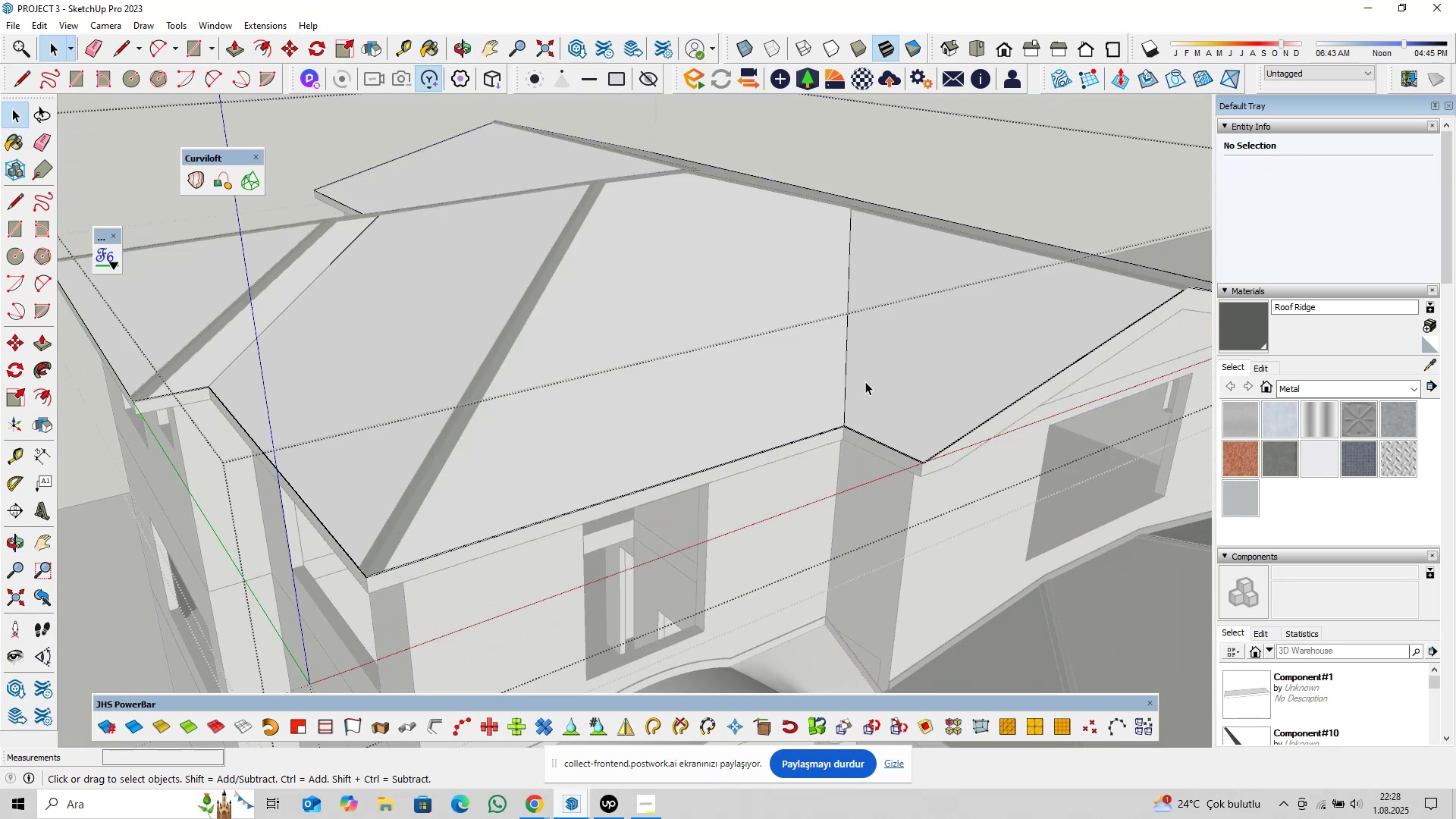 
triple_click([865, 381])
 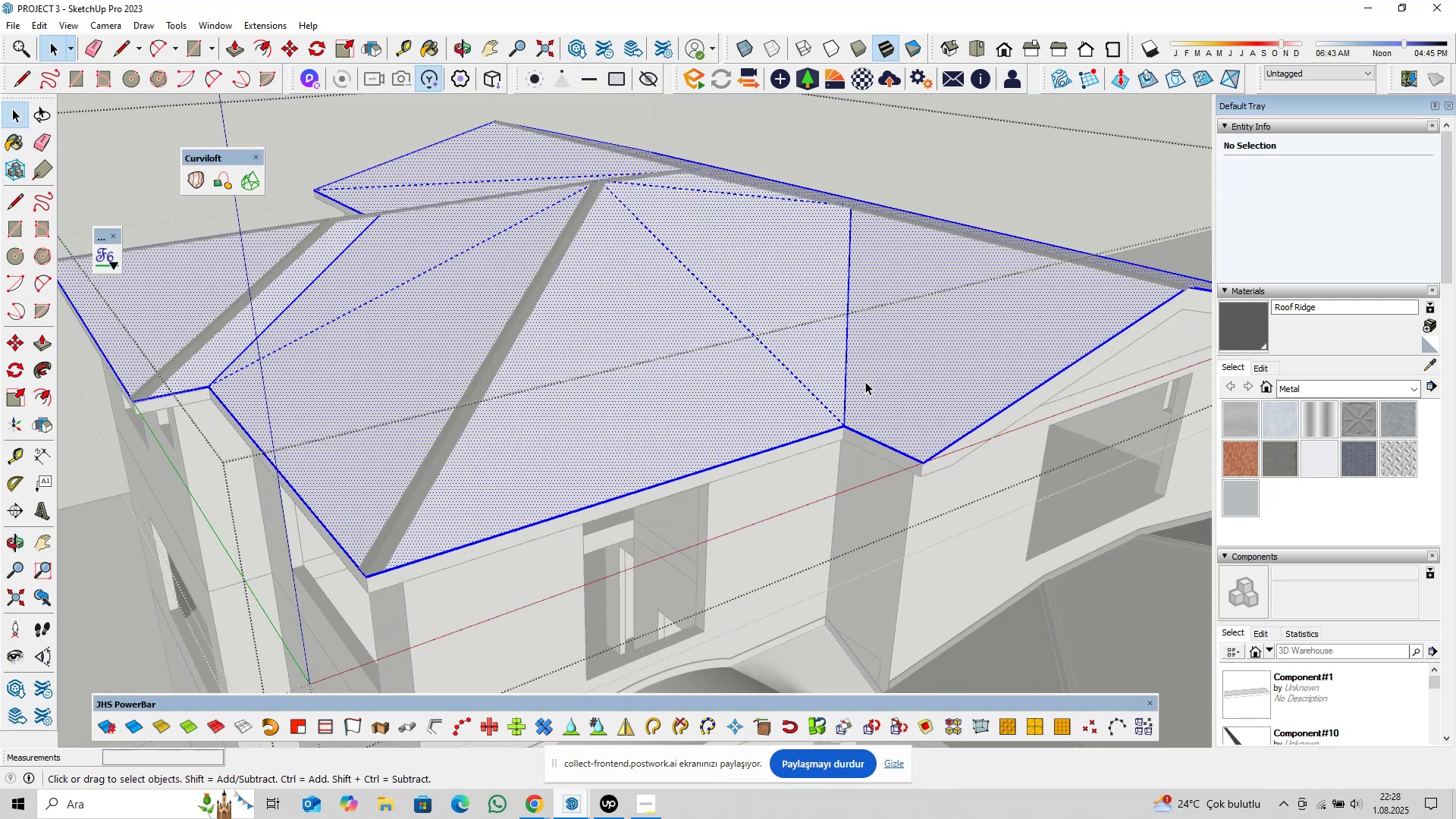 
triple_click([865, 381])
 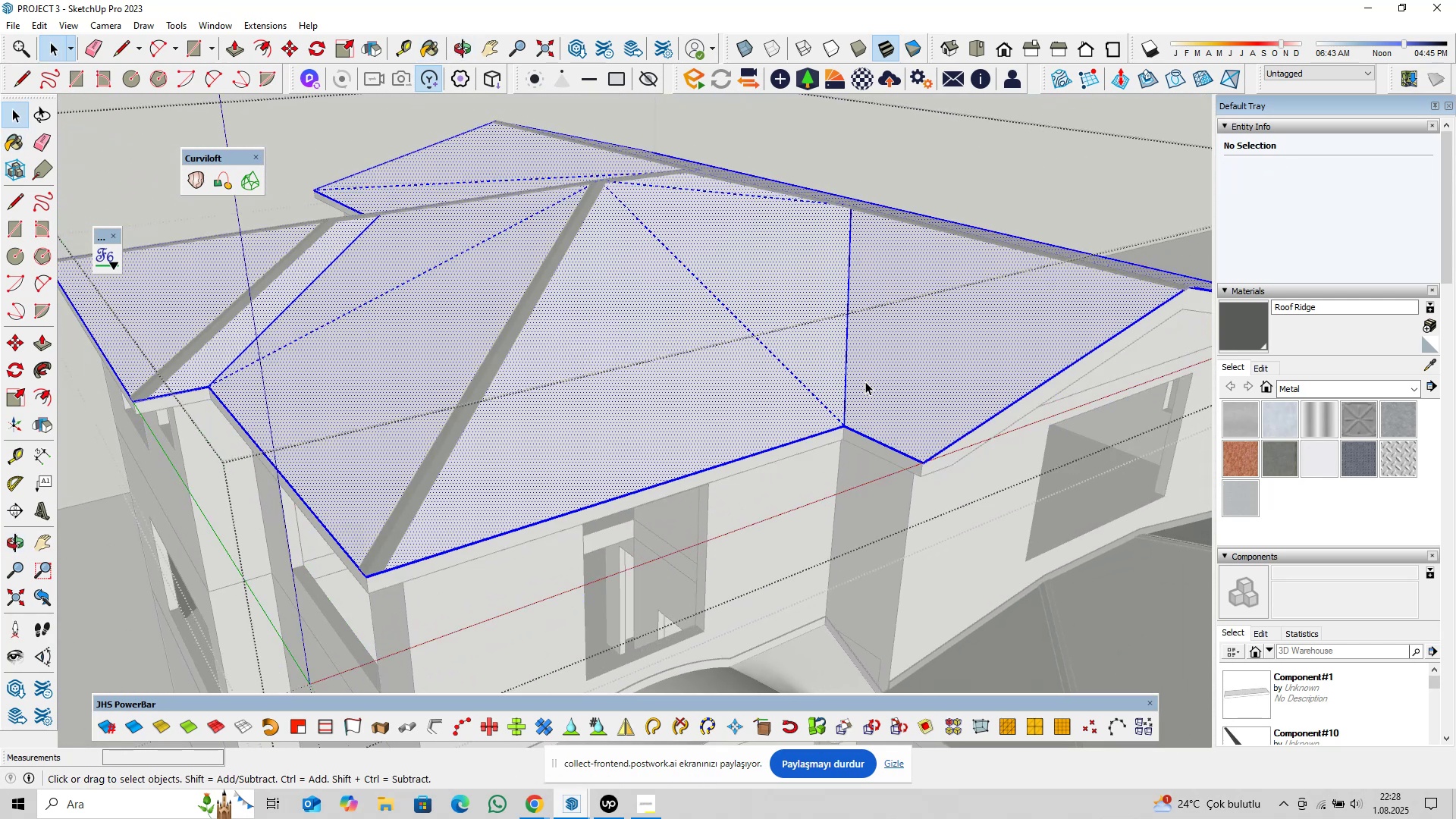 
triple_click([865, 381])
 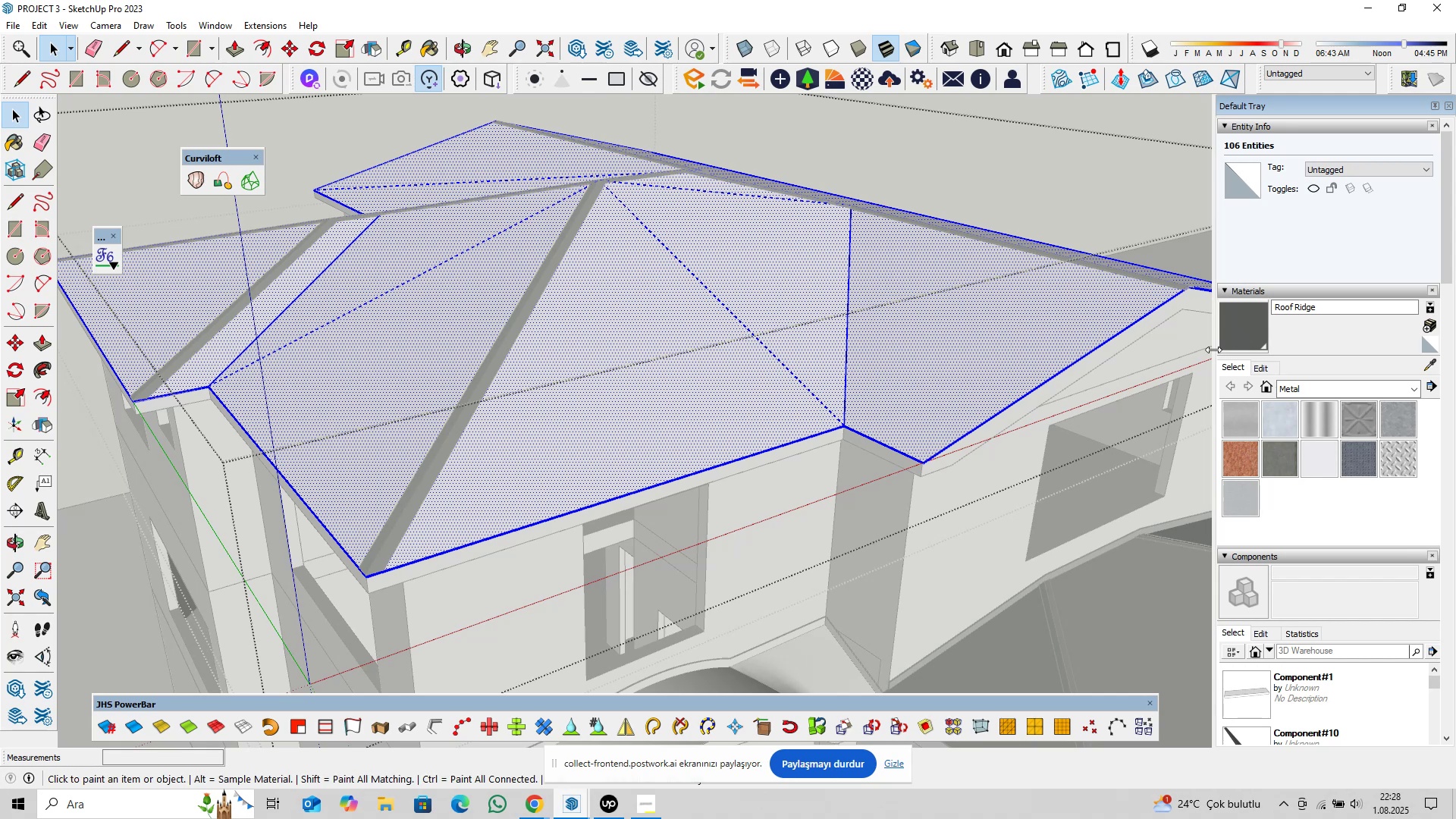 
double_click([981, 372])
 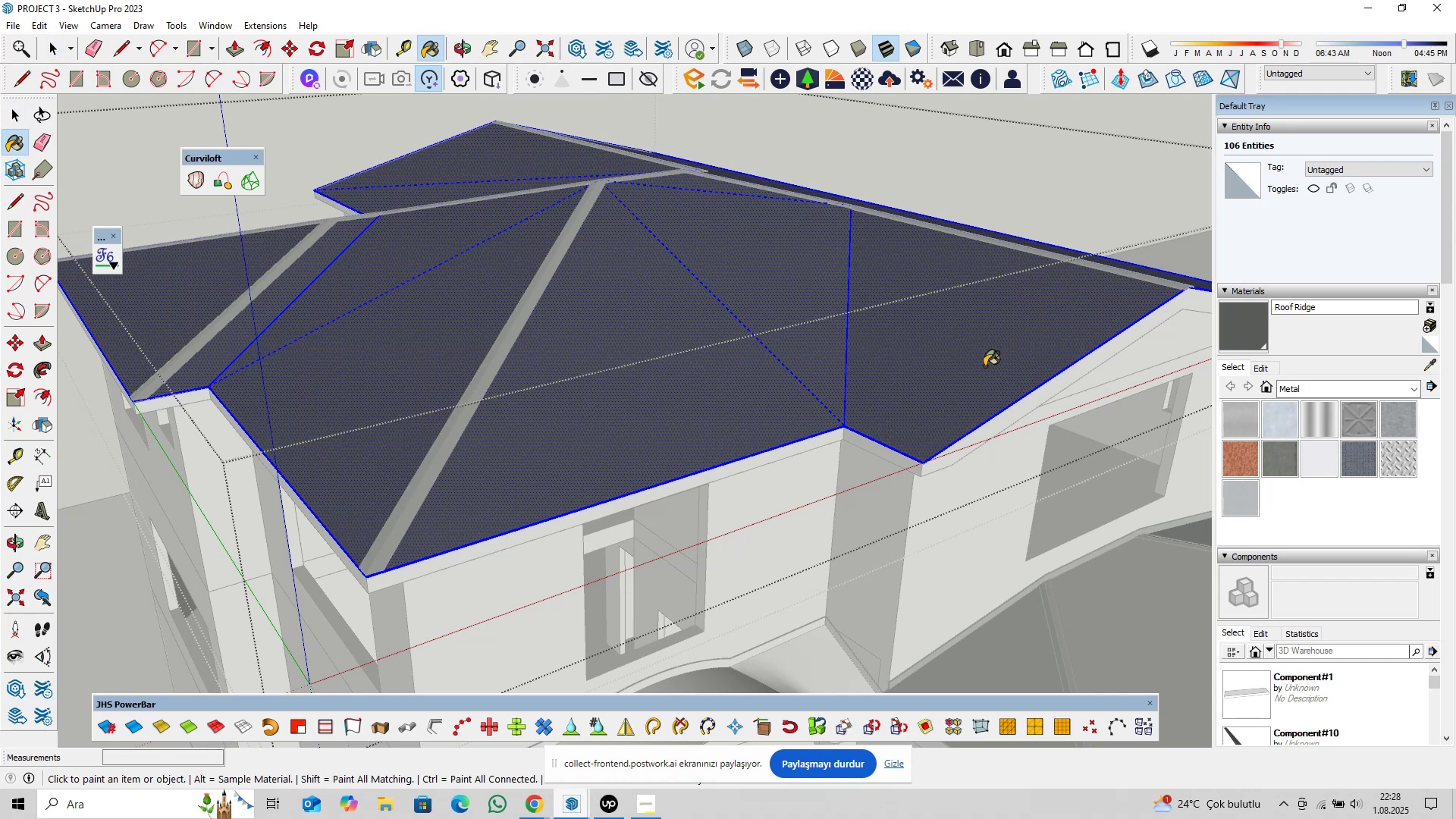 
scroll: coordinate [731, 478], scroll_direction: up, amount: 25.0
 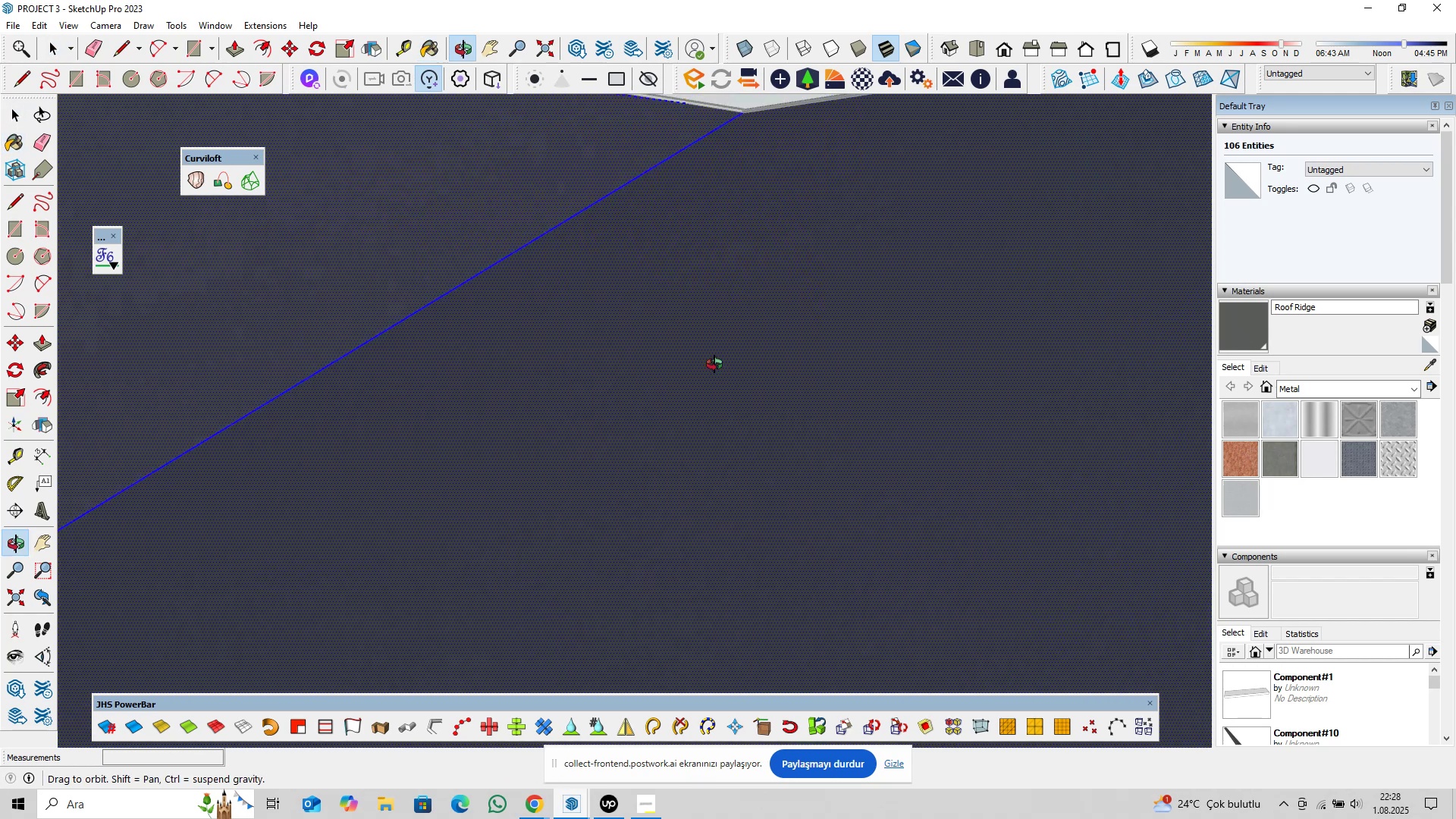 
hold_key(key=ShiftLeft, duration=1.03)
 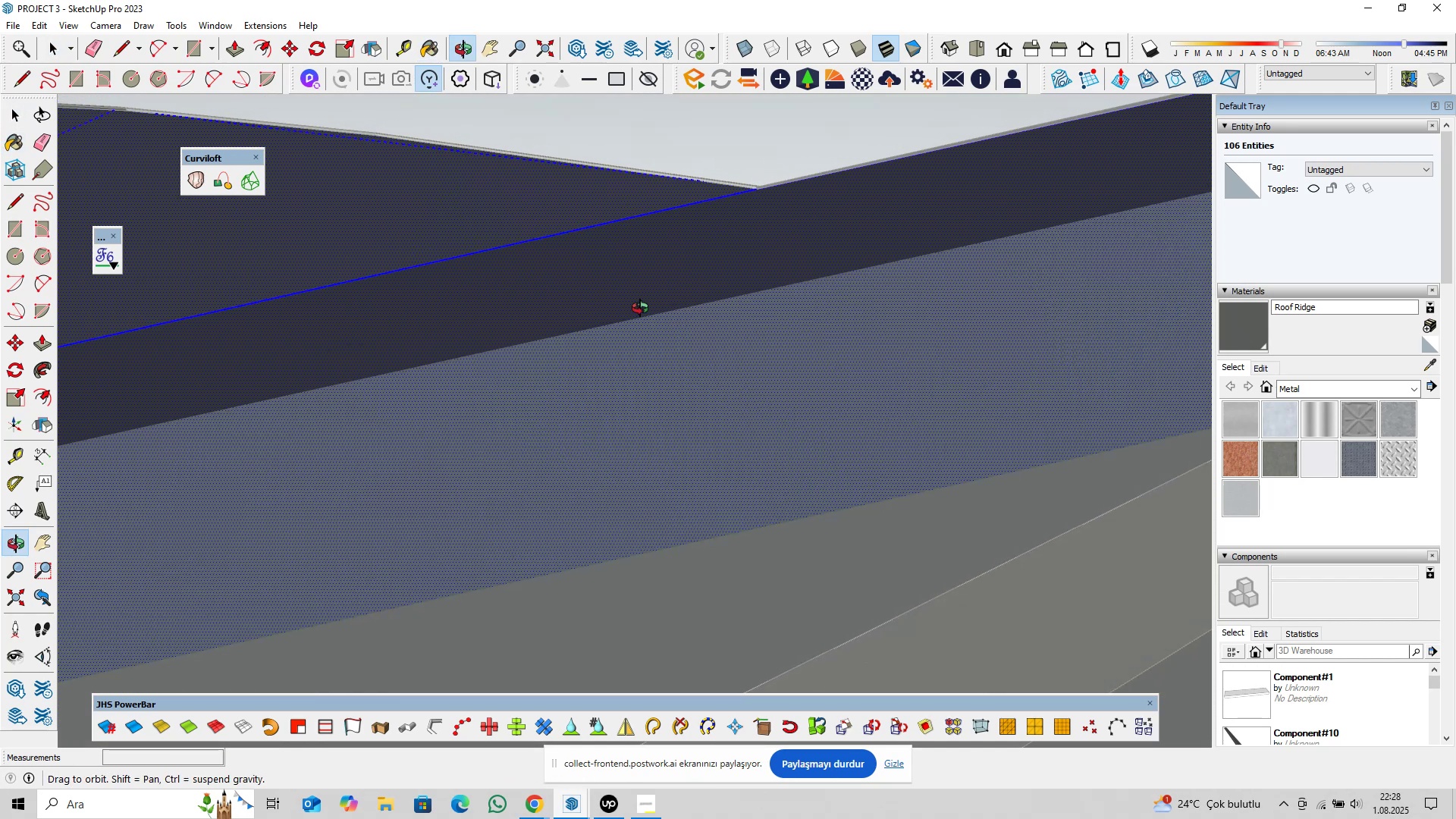 
left_click([661, 370])
 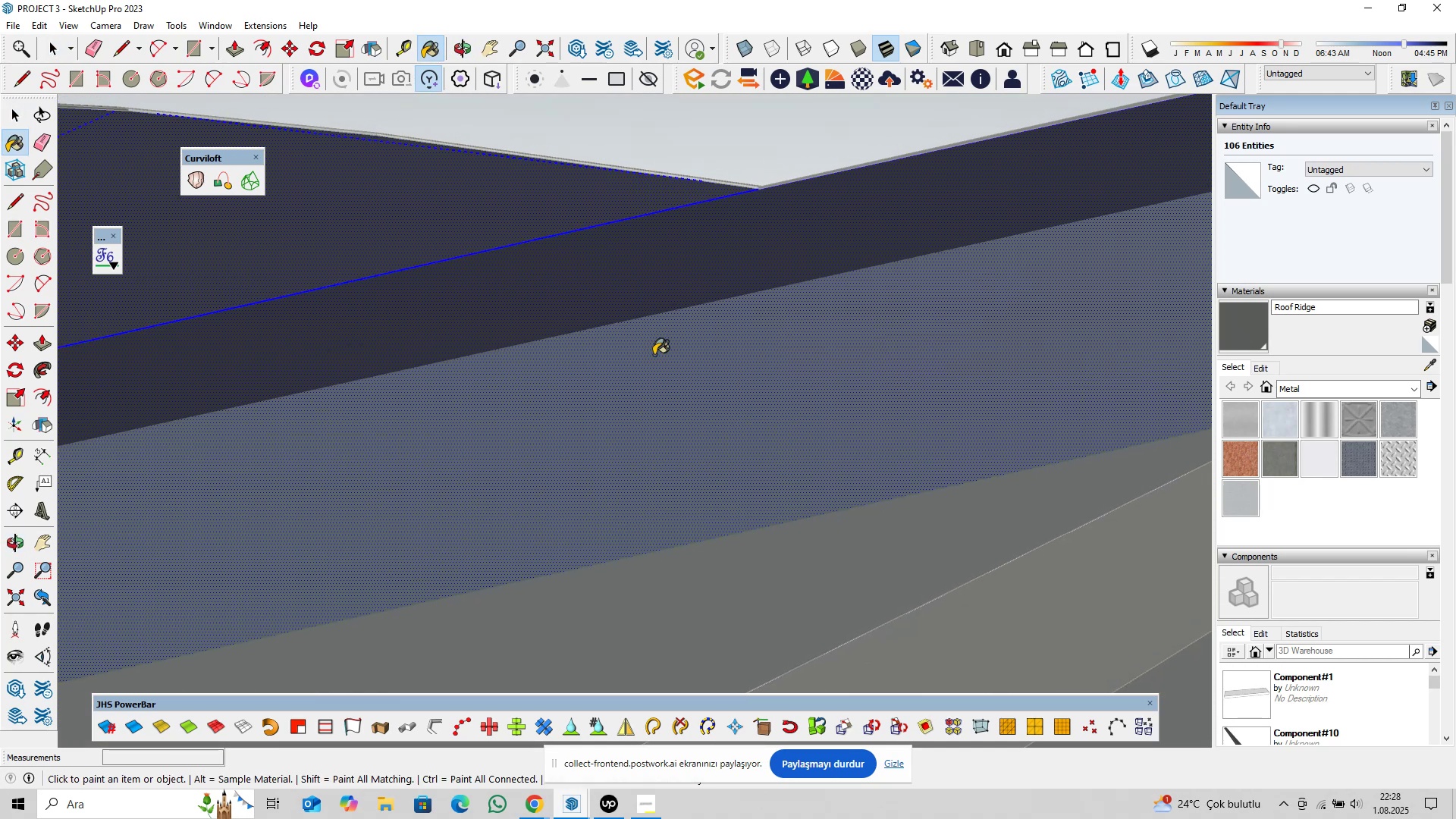 
hold_key(key=ShiftLeft, duration=0.46)
 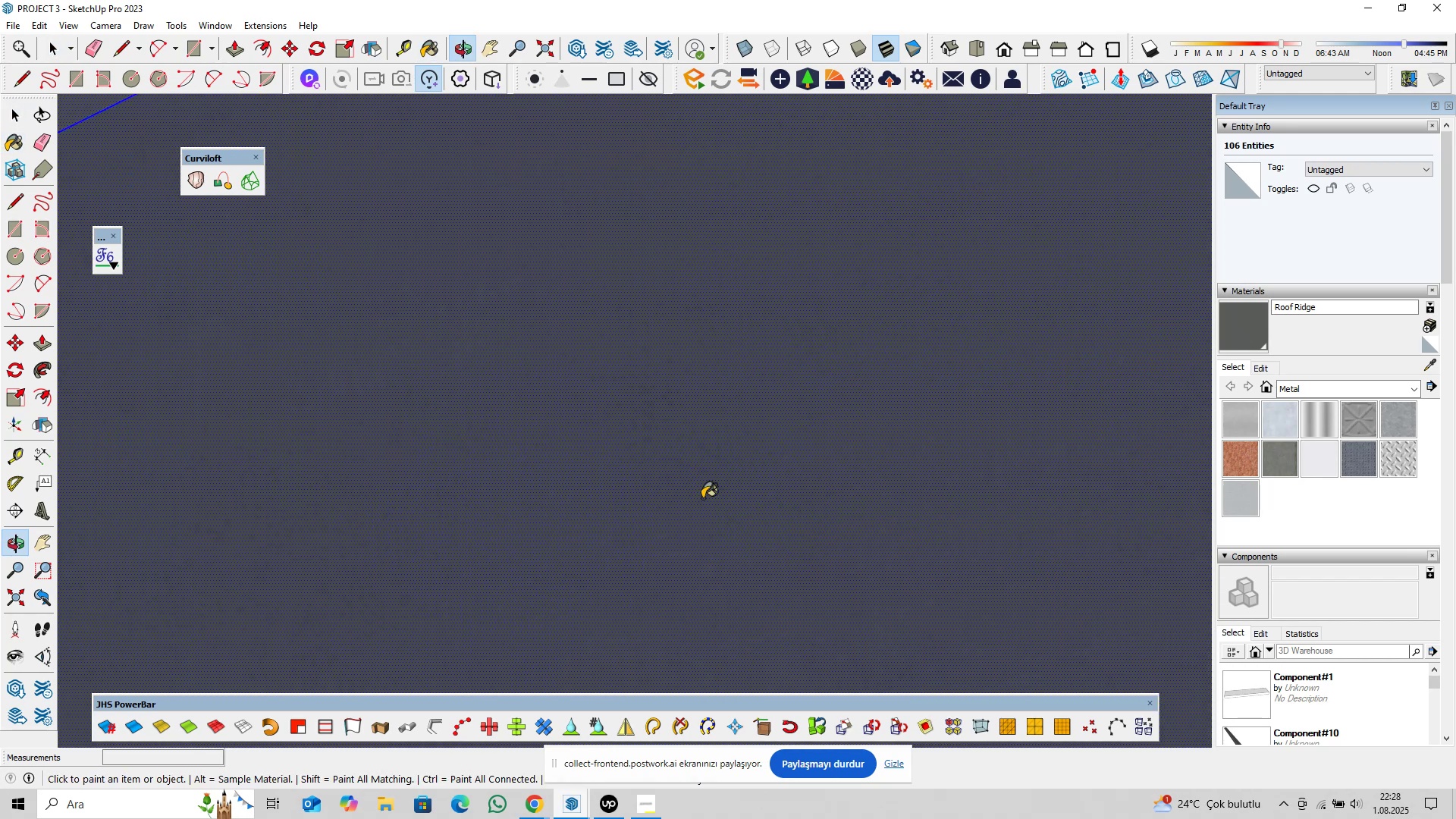 
key(Space)
 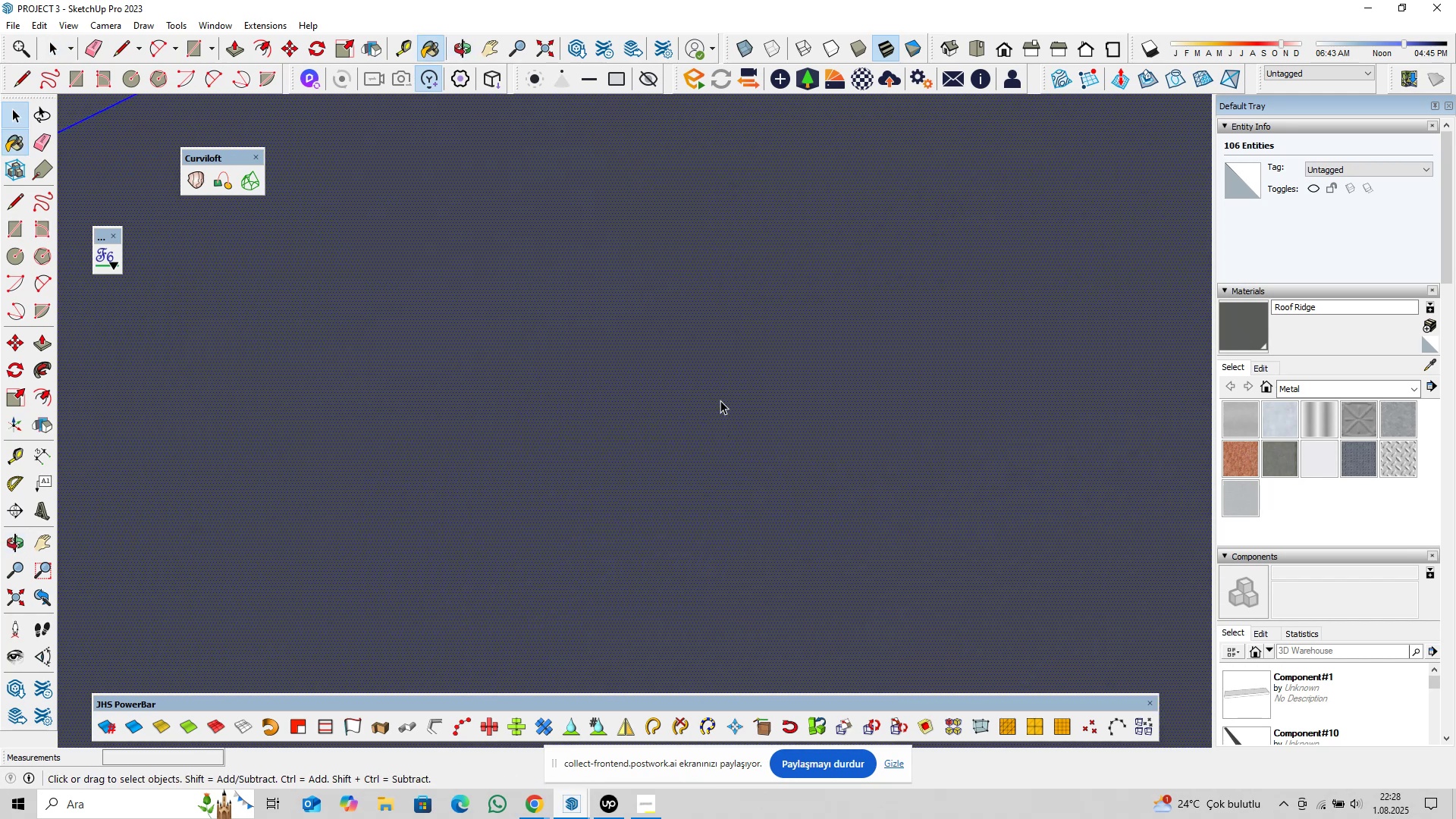 
scroll: coordinate [732, 419], scroll_direction: down, amount: 44.0
 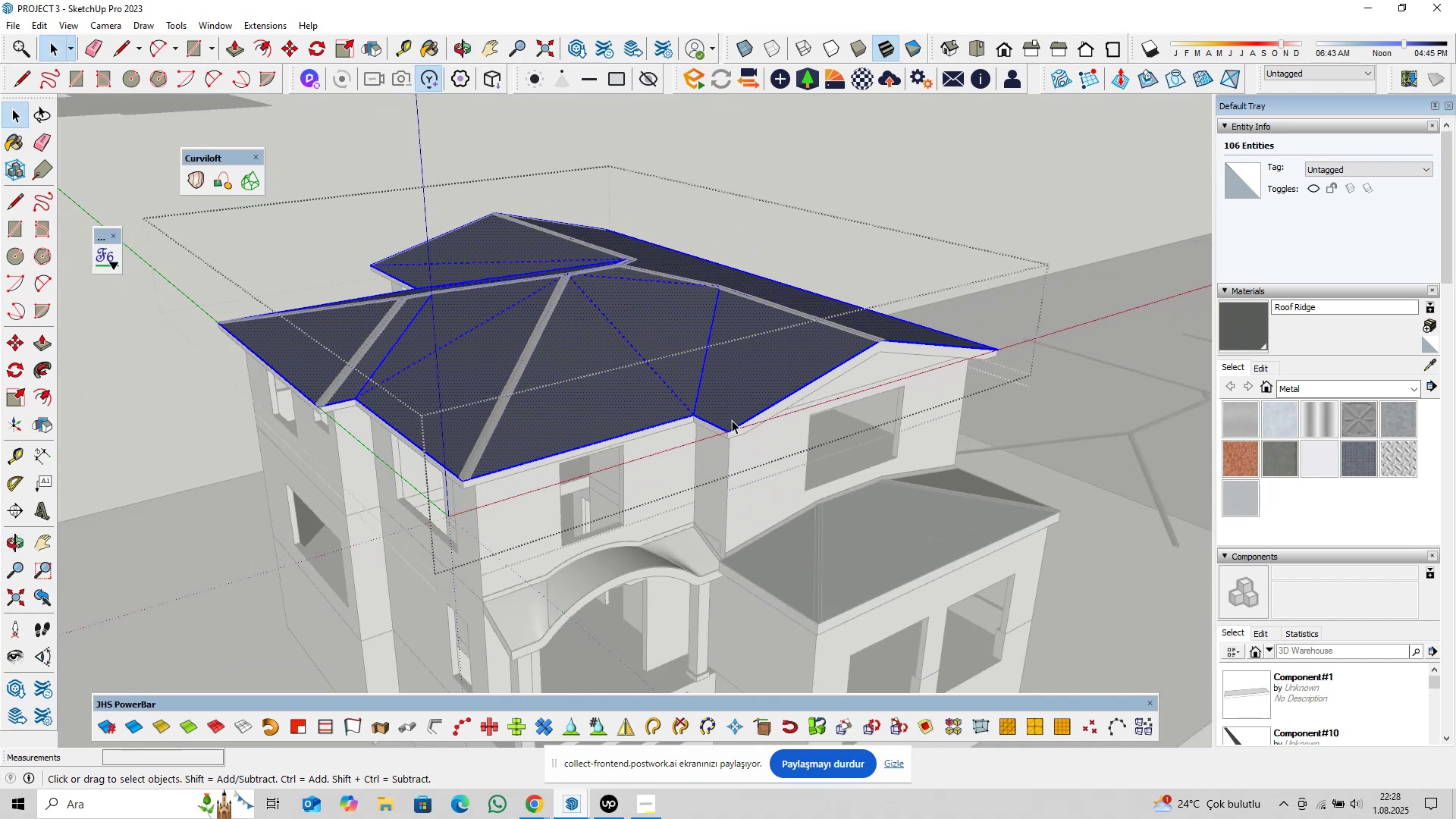 
key(Escape)
 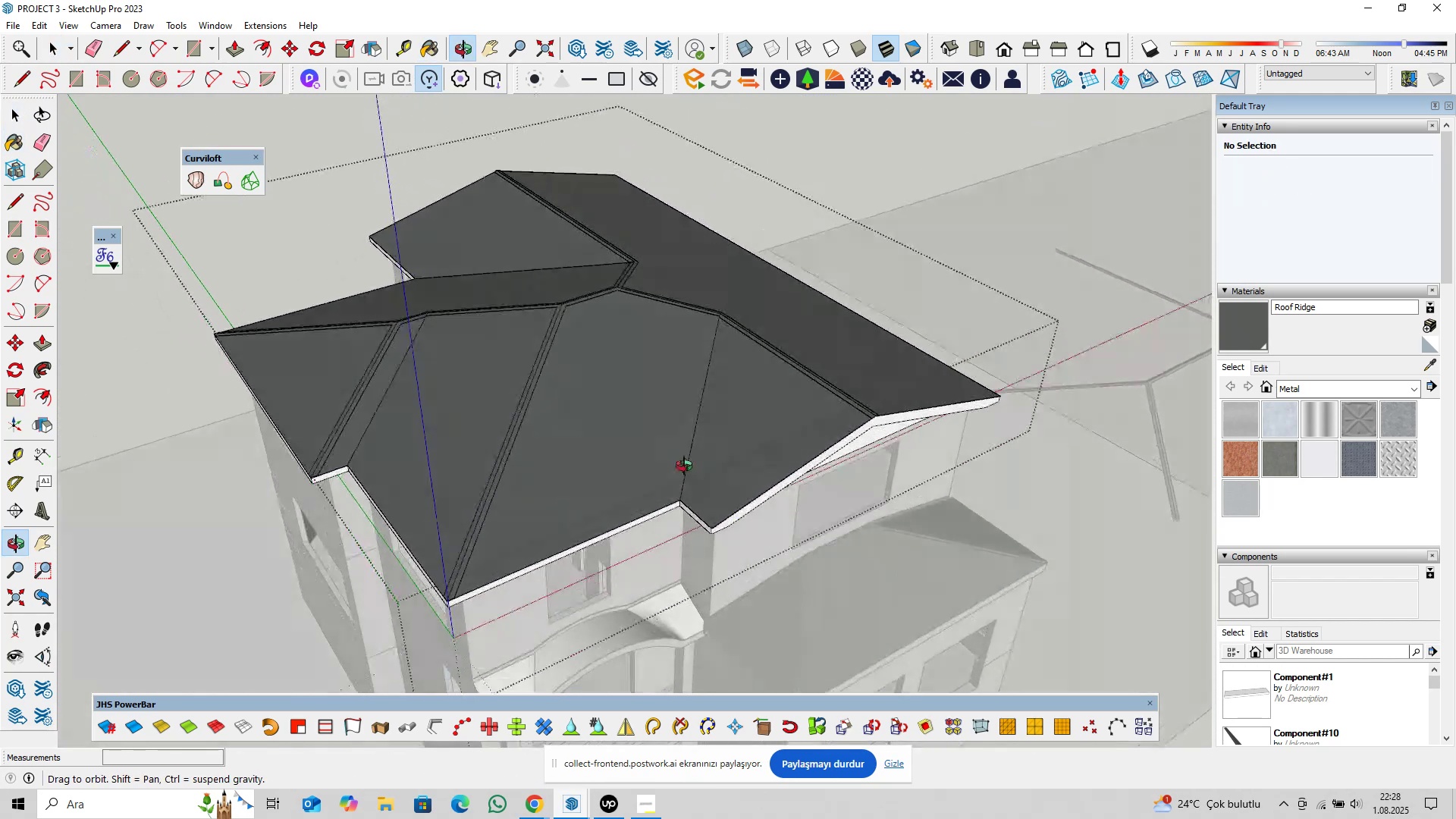 
hold_key(key=ShiftLeft, duration=0.48)
 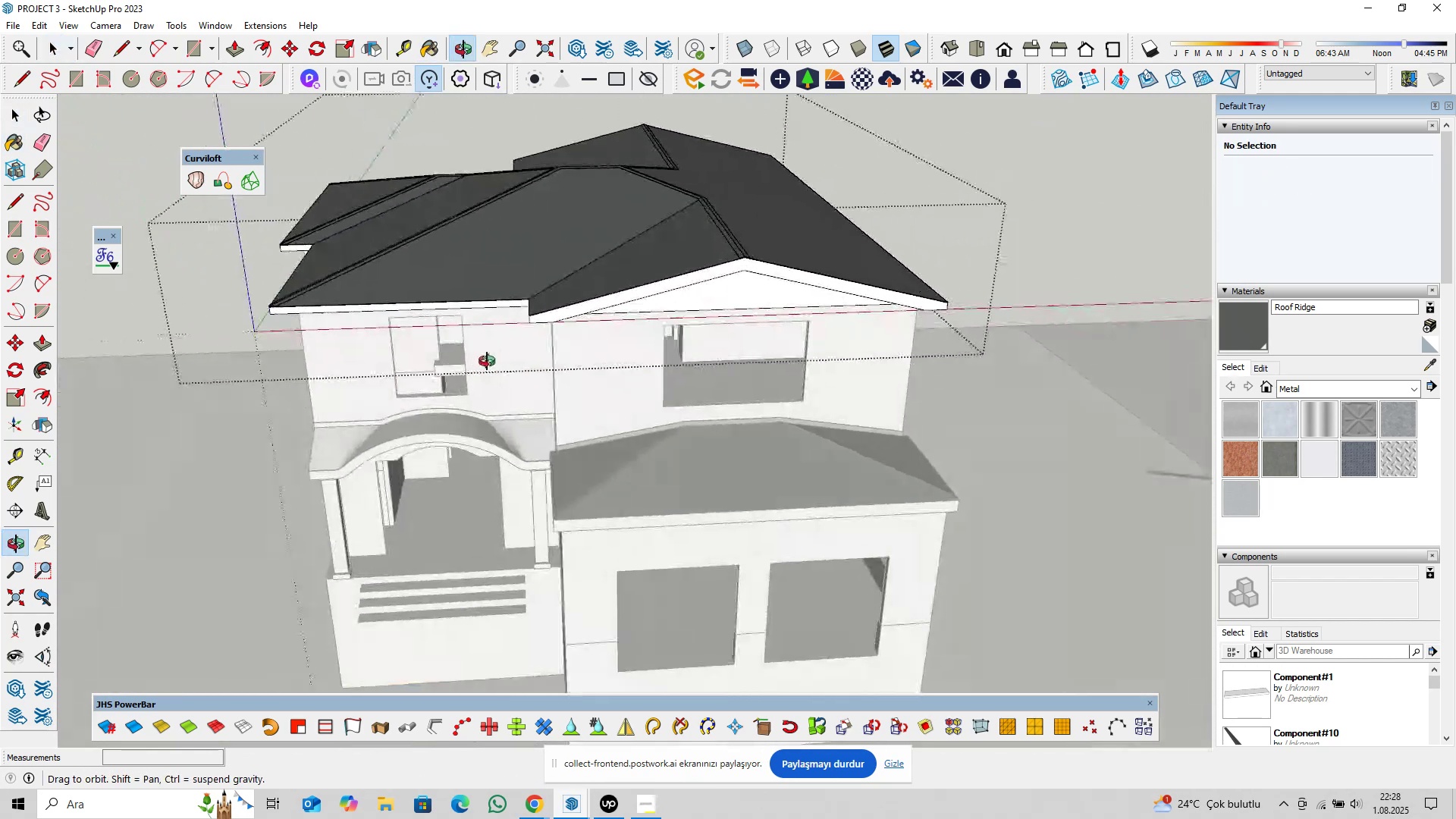 
key(Escape)
 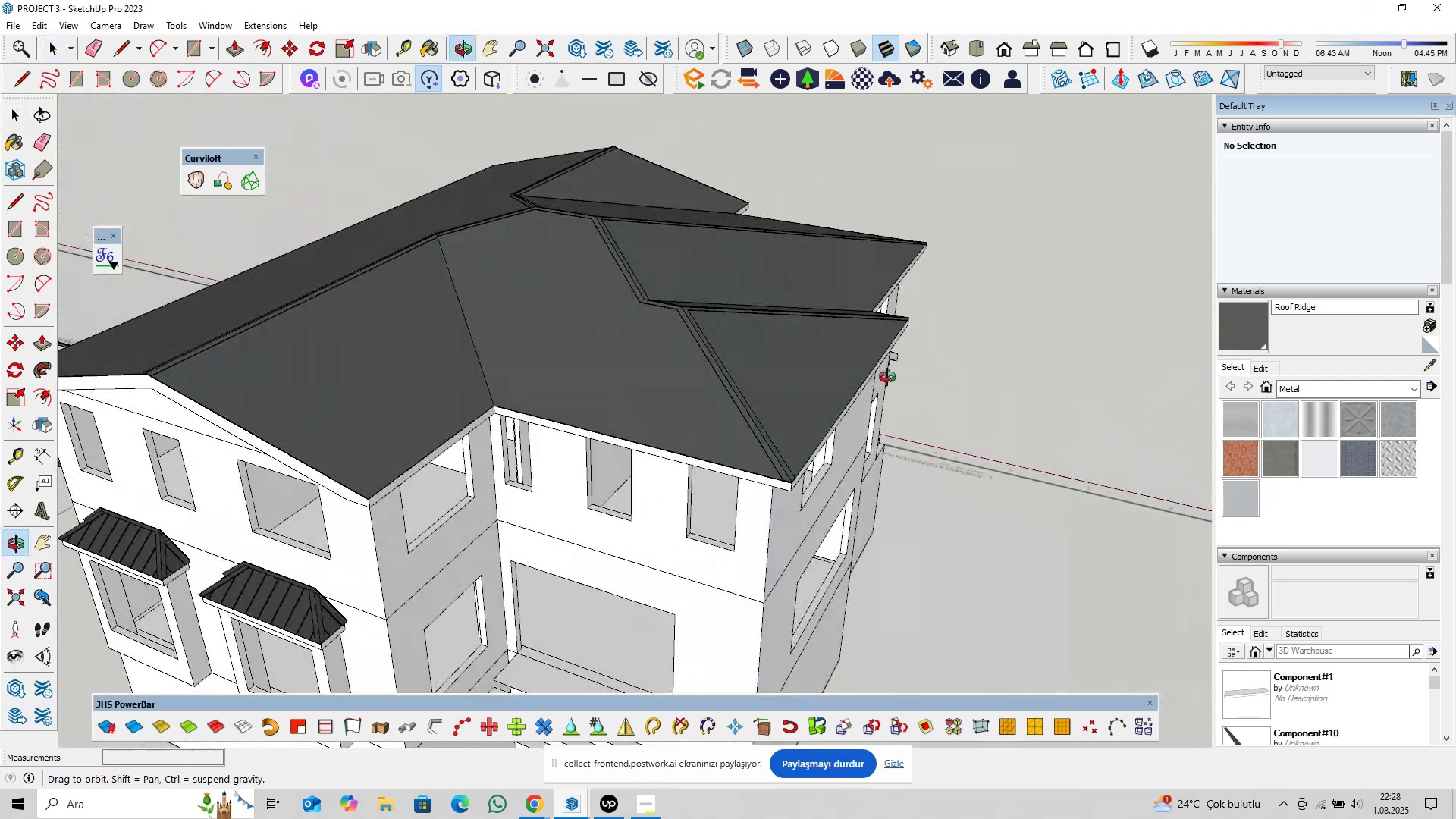 
hold_key(key=ShiftLeft, duration=0.37)
 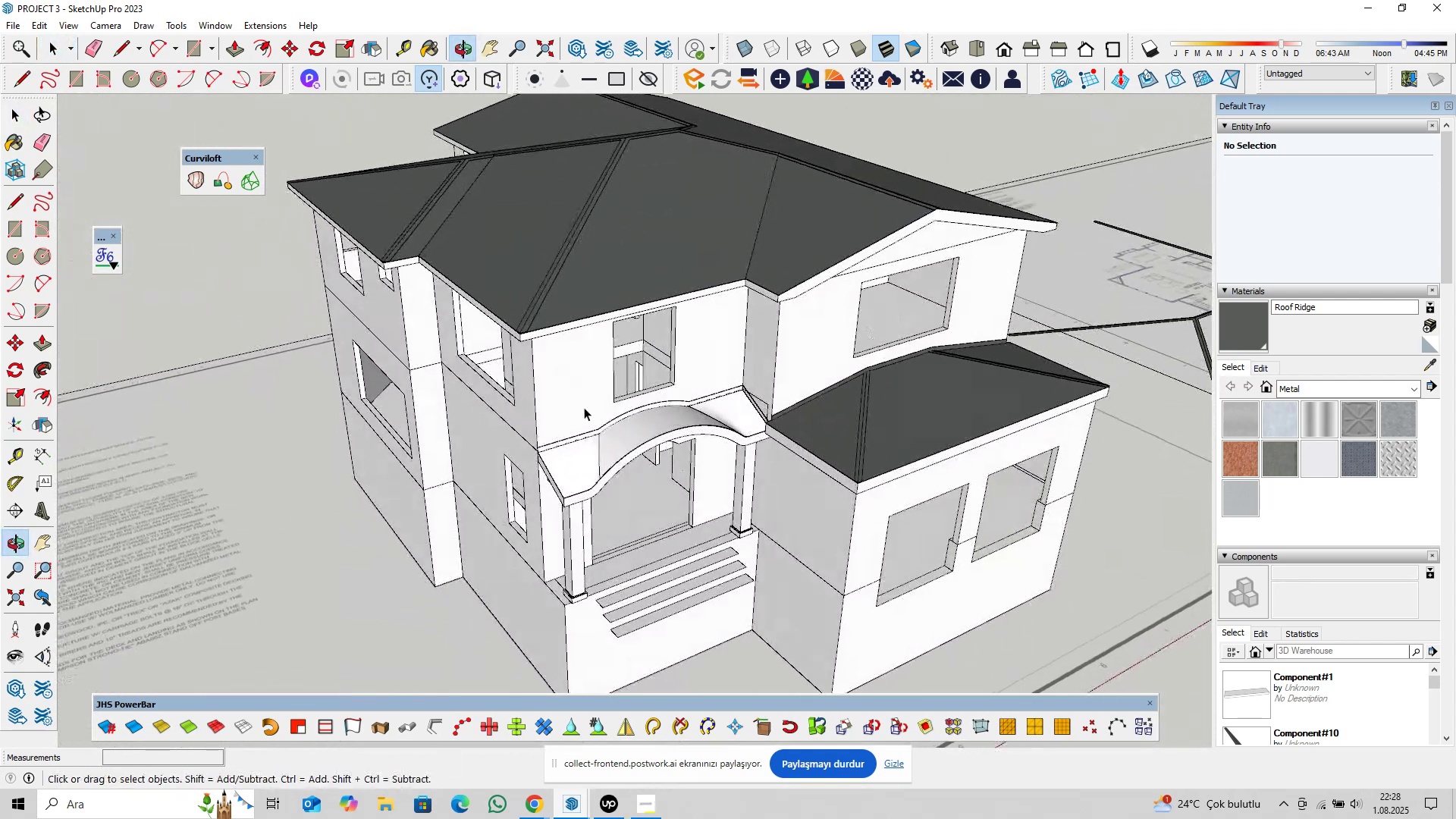 
scroll: coordinate [483, 429], scroll_direction: up, amount: 17.0
 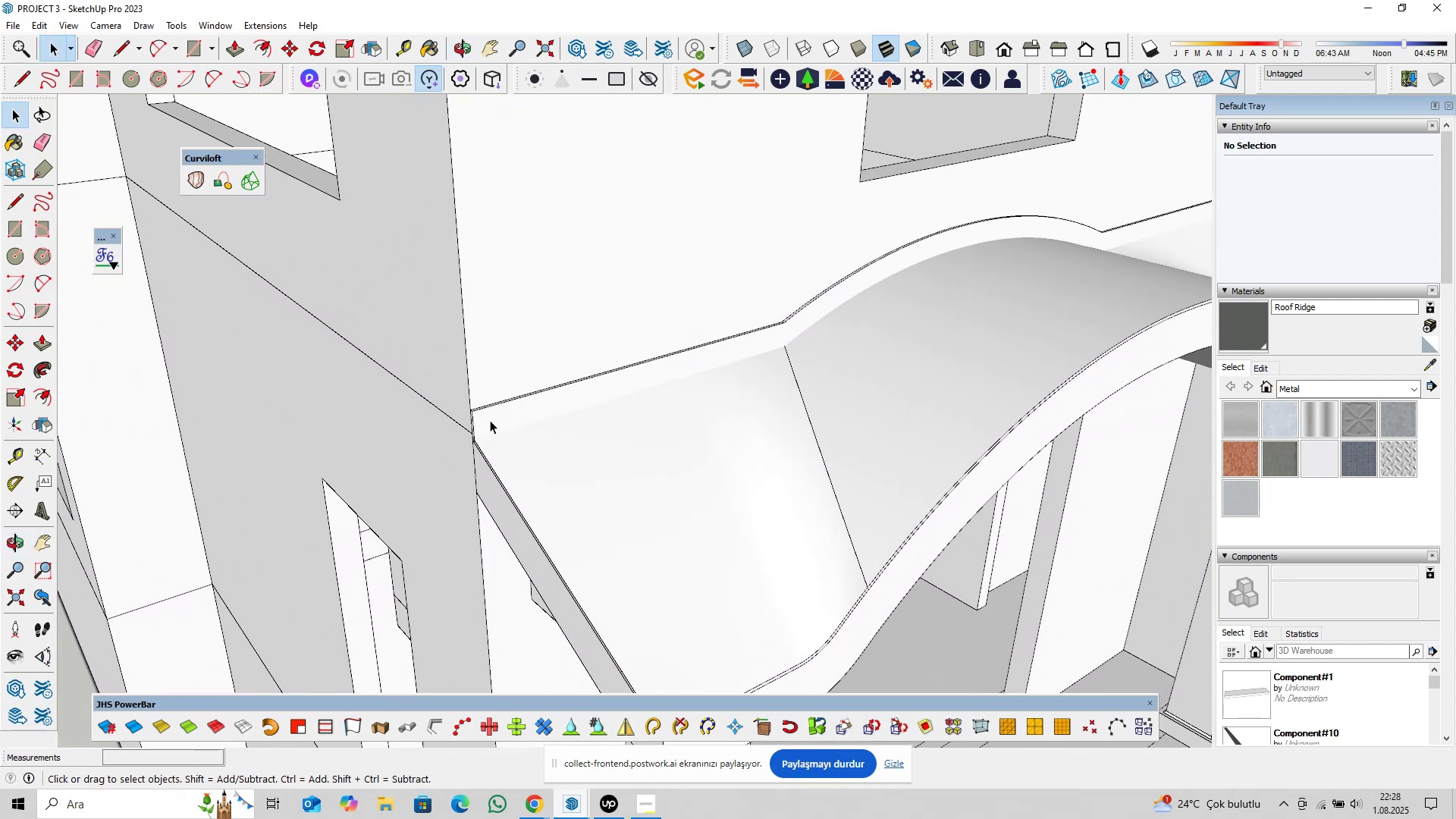 
double_click([490, 420])
 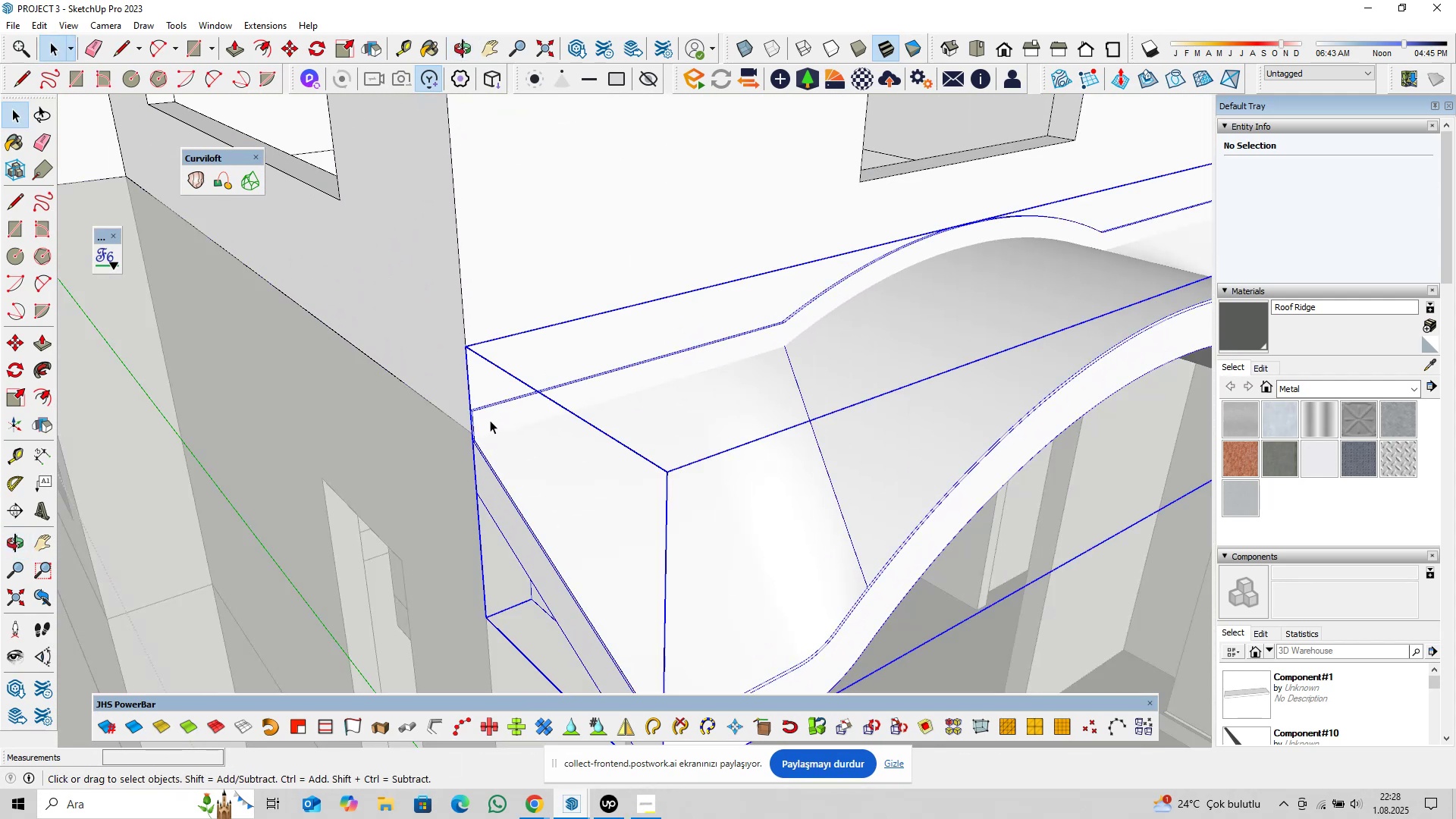 
triple_click([490, 420])
 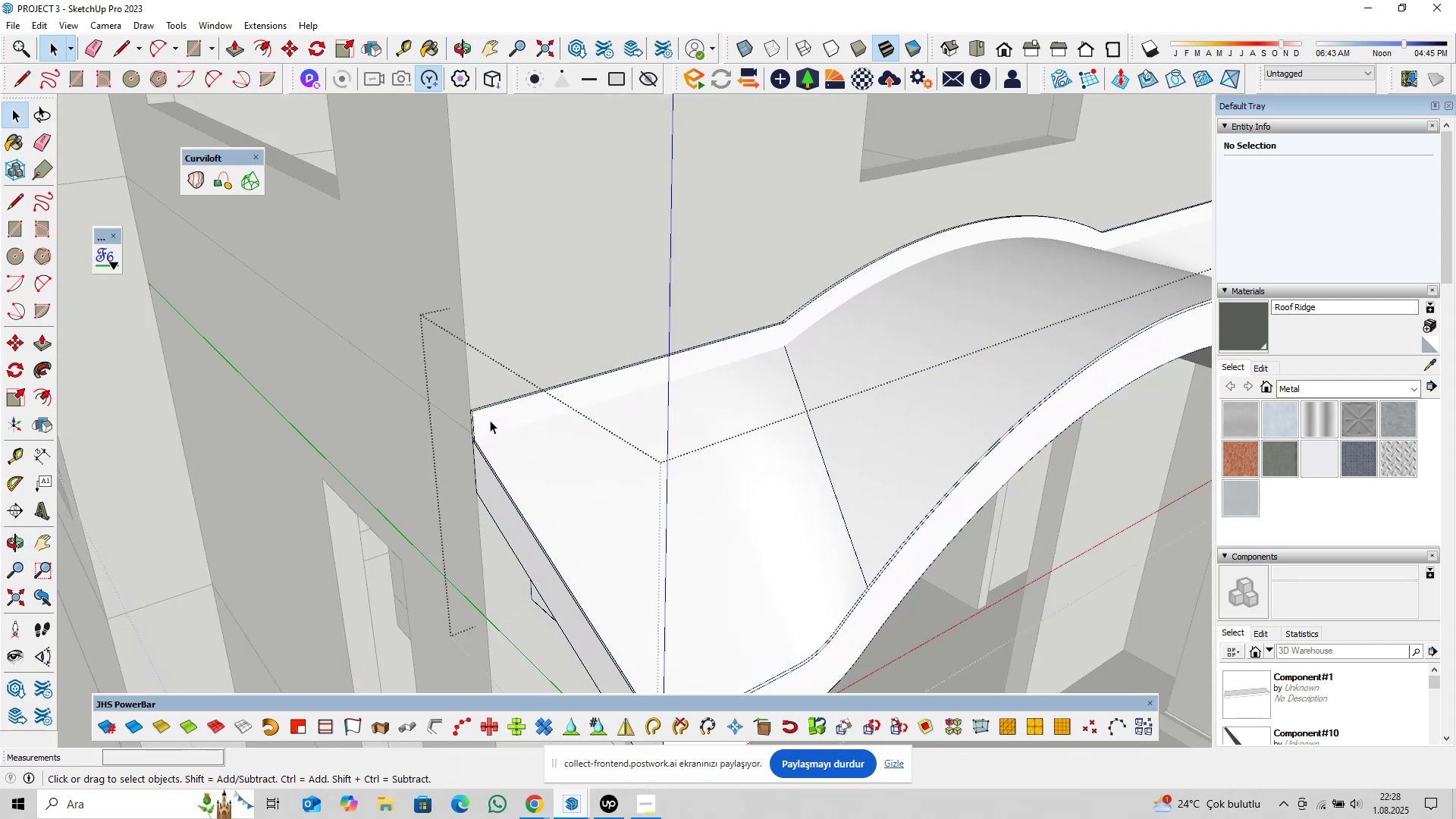 
triple_click([490, 420])
 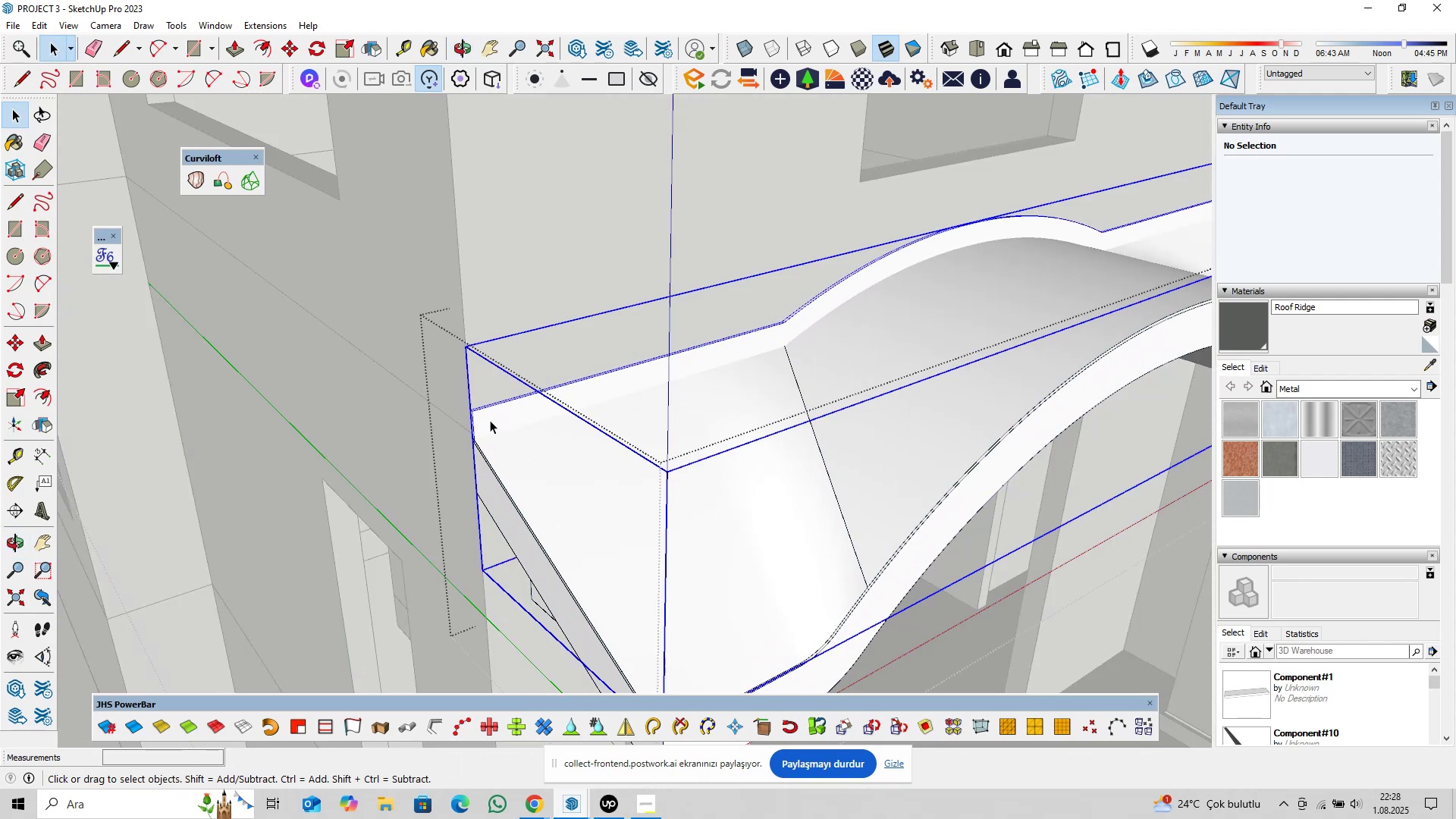 
triple_click([490, 420])
 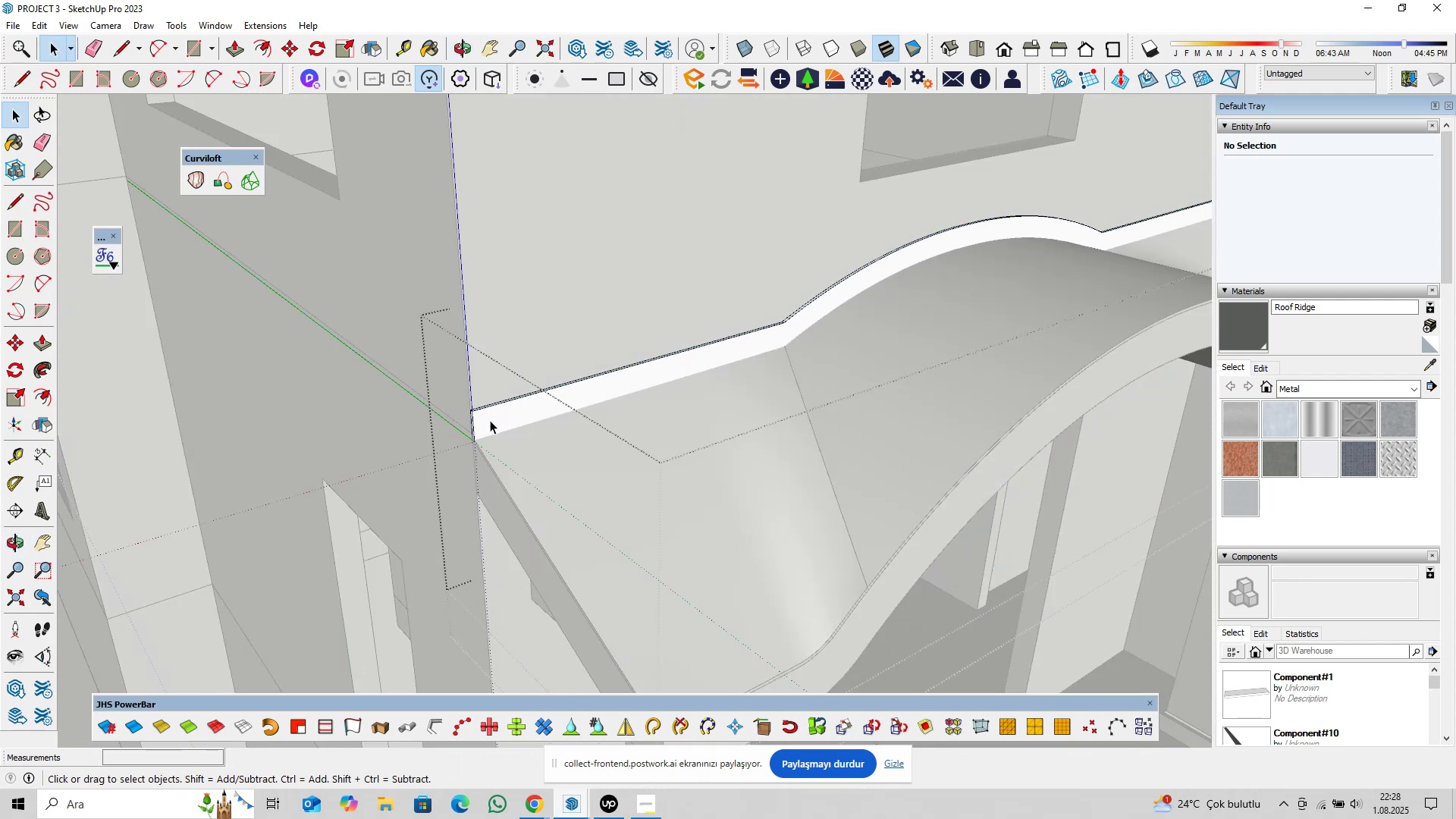 
triple_click([490, 420])
 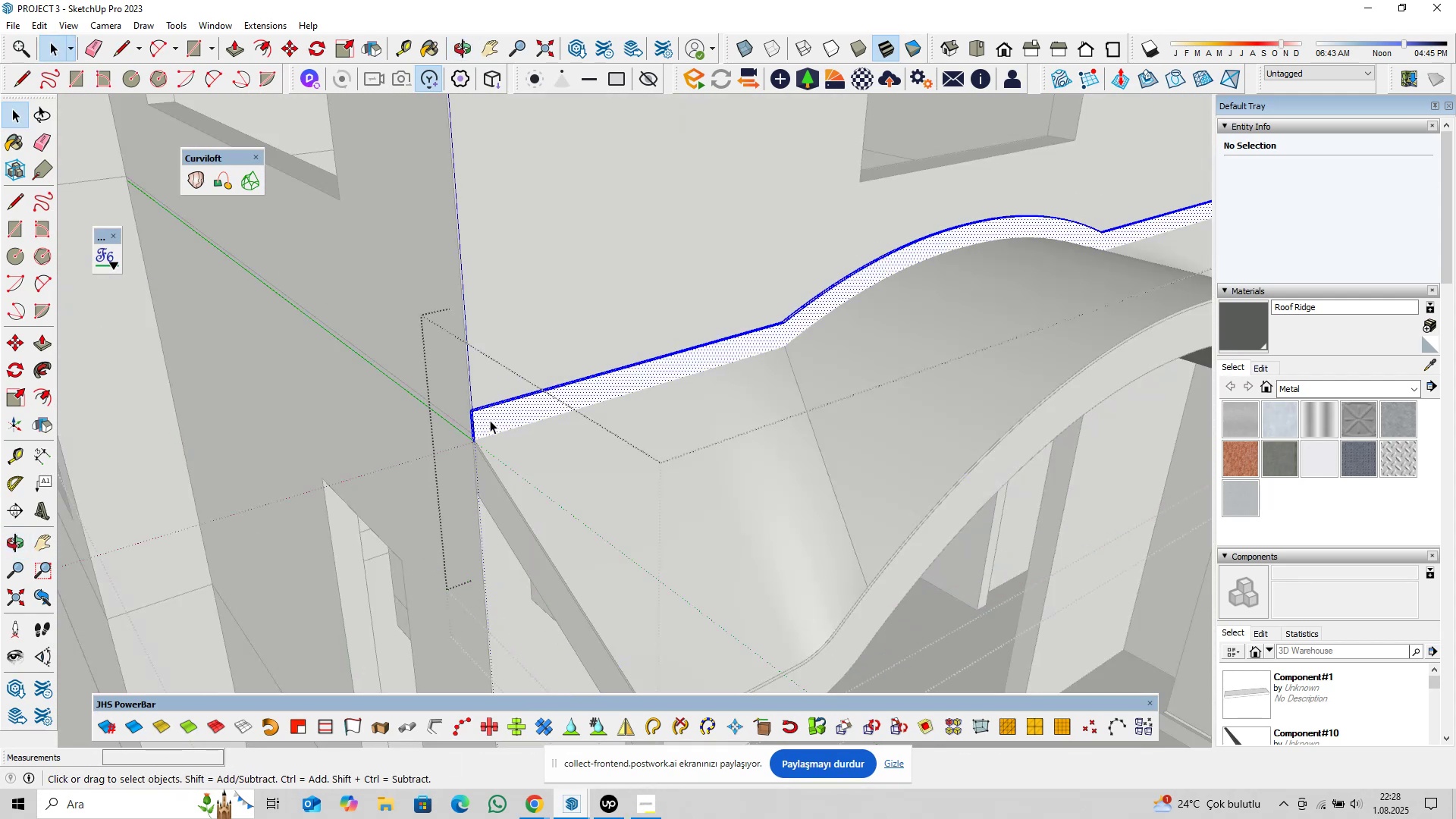 
triple_click([490, 420])
 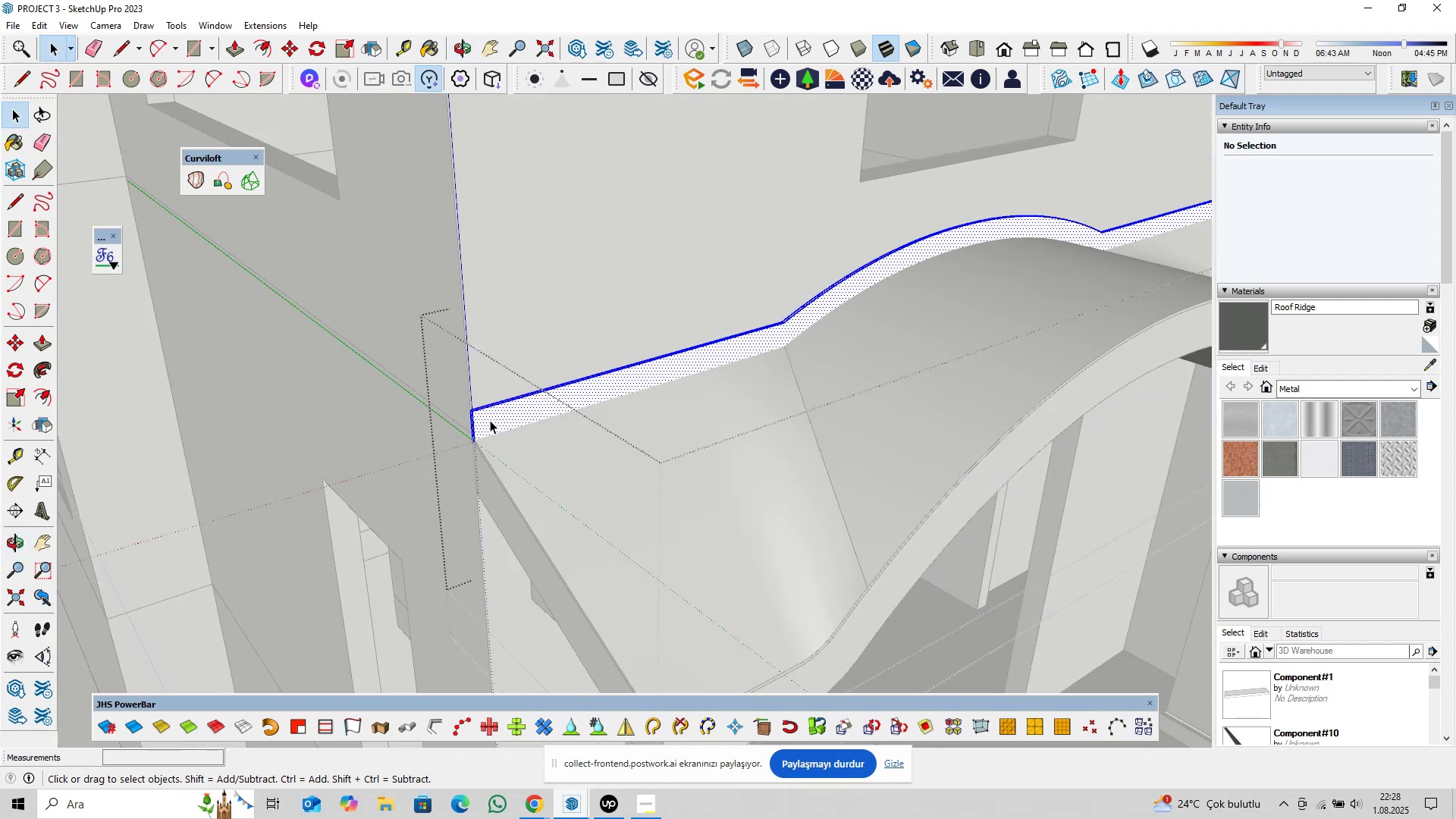 
triple_click([490, 420])
 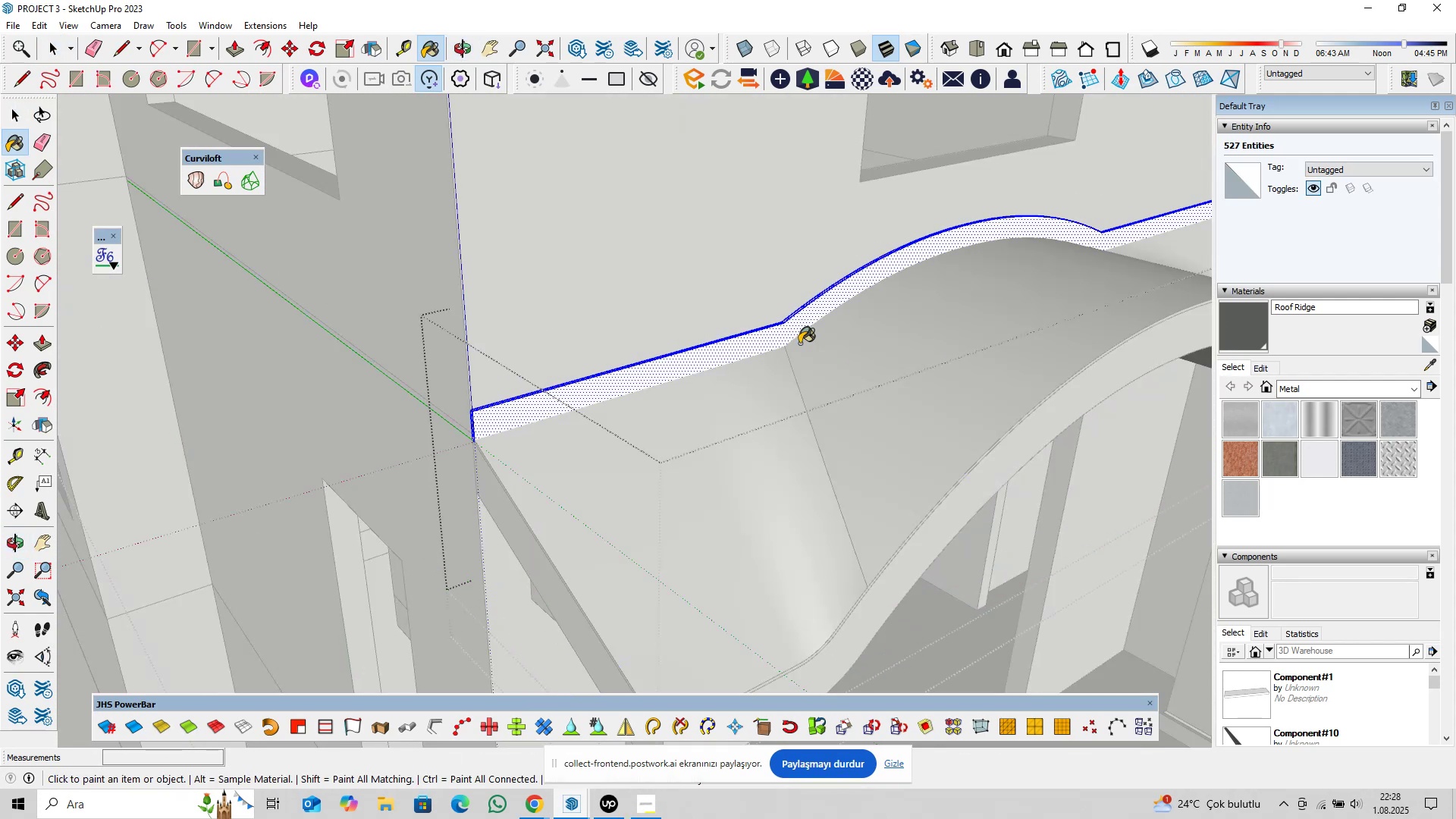 
double_click([779, 334])
 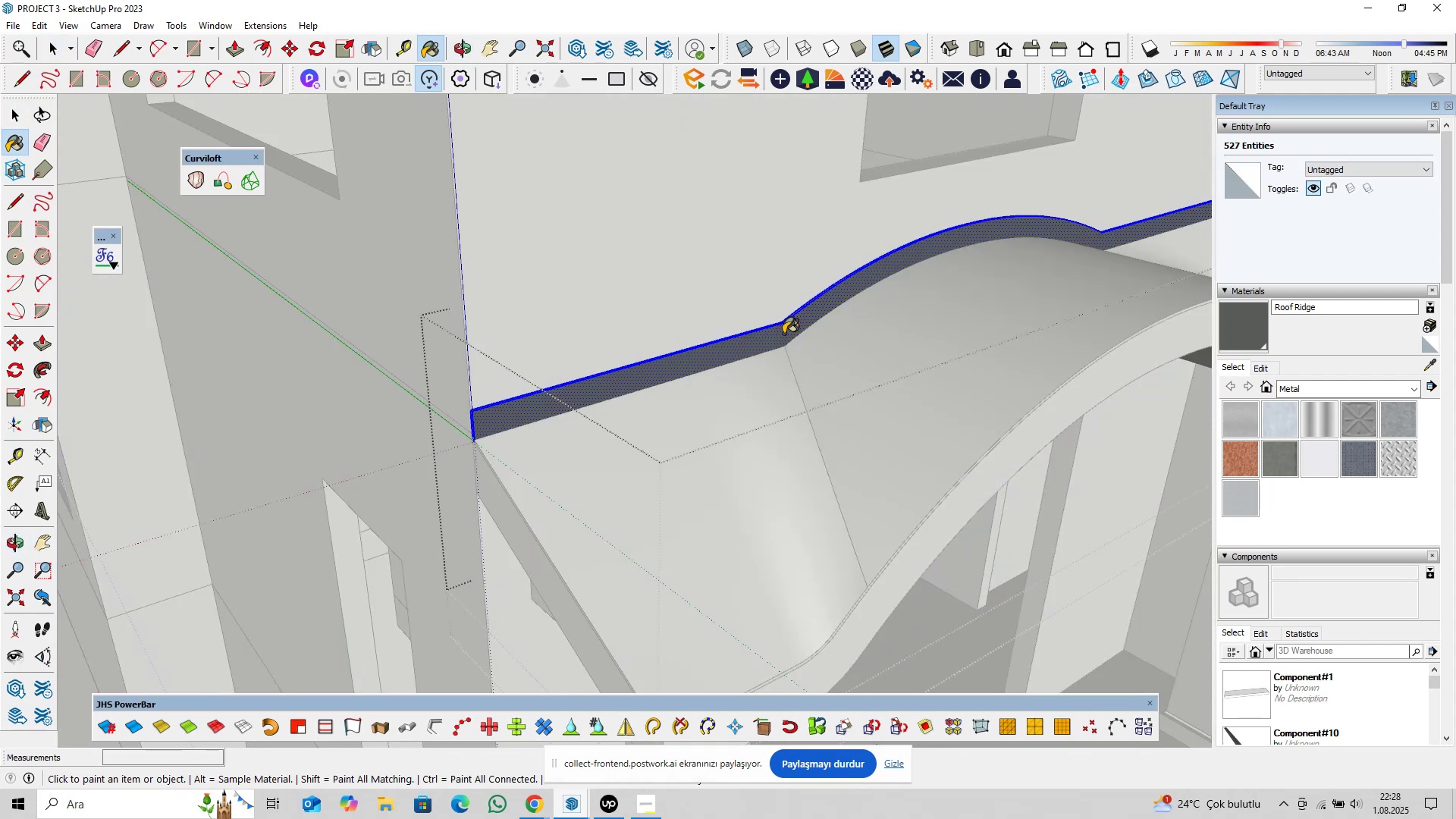 
scroll: coordinate [761, 351], scroll_direction: up, amount: 11.0
 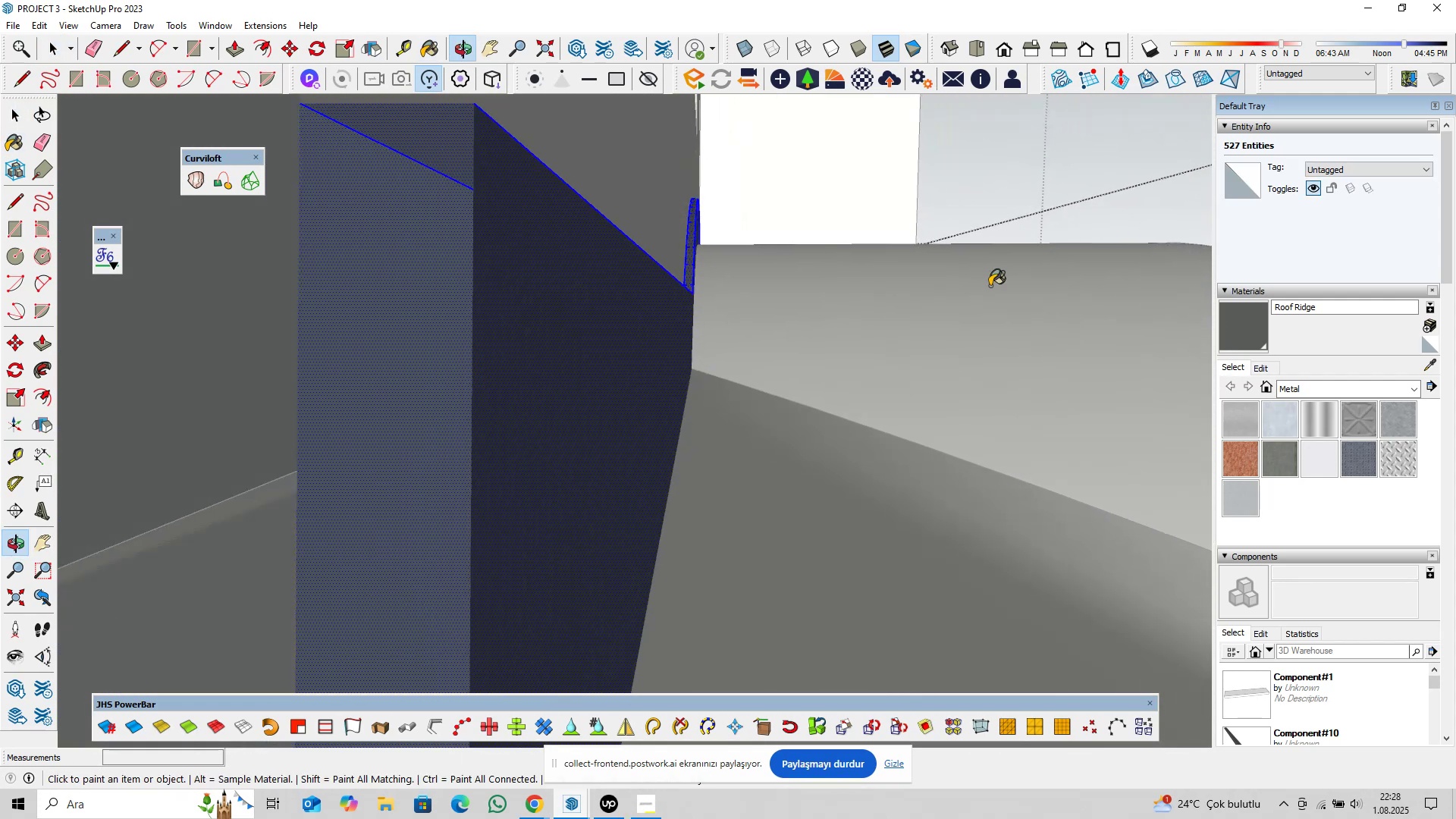 
left_click([431, 333])
 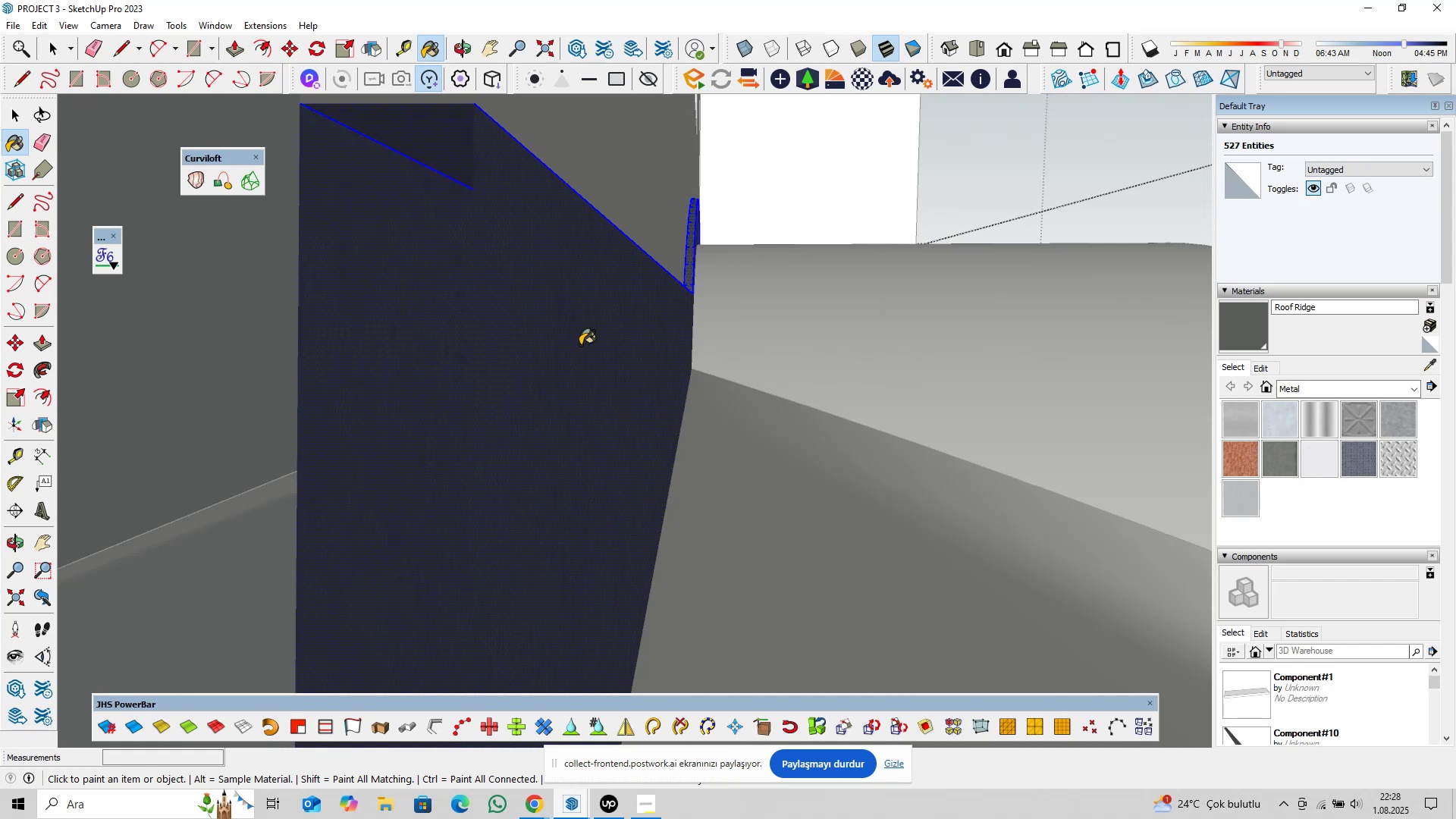 
key(Shift+ShiftLeft)
 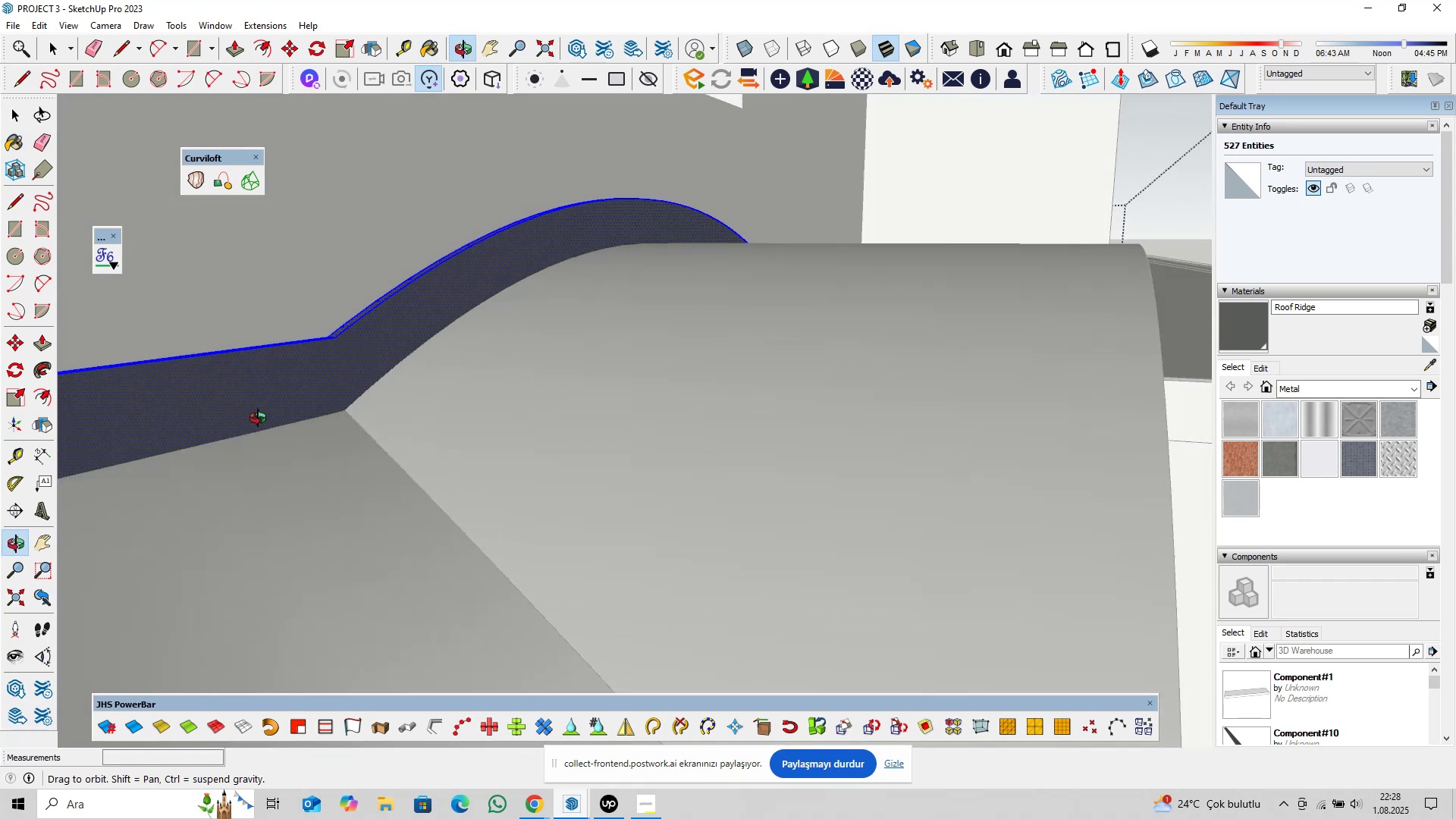 
key(Space)
 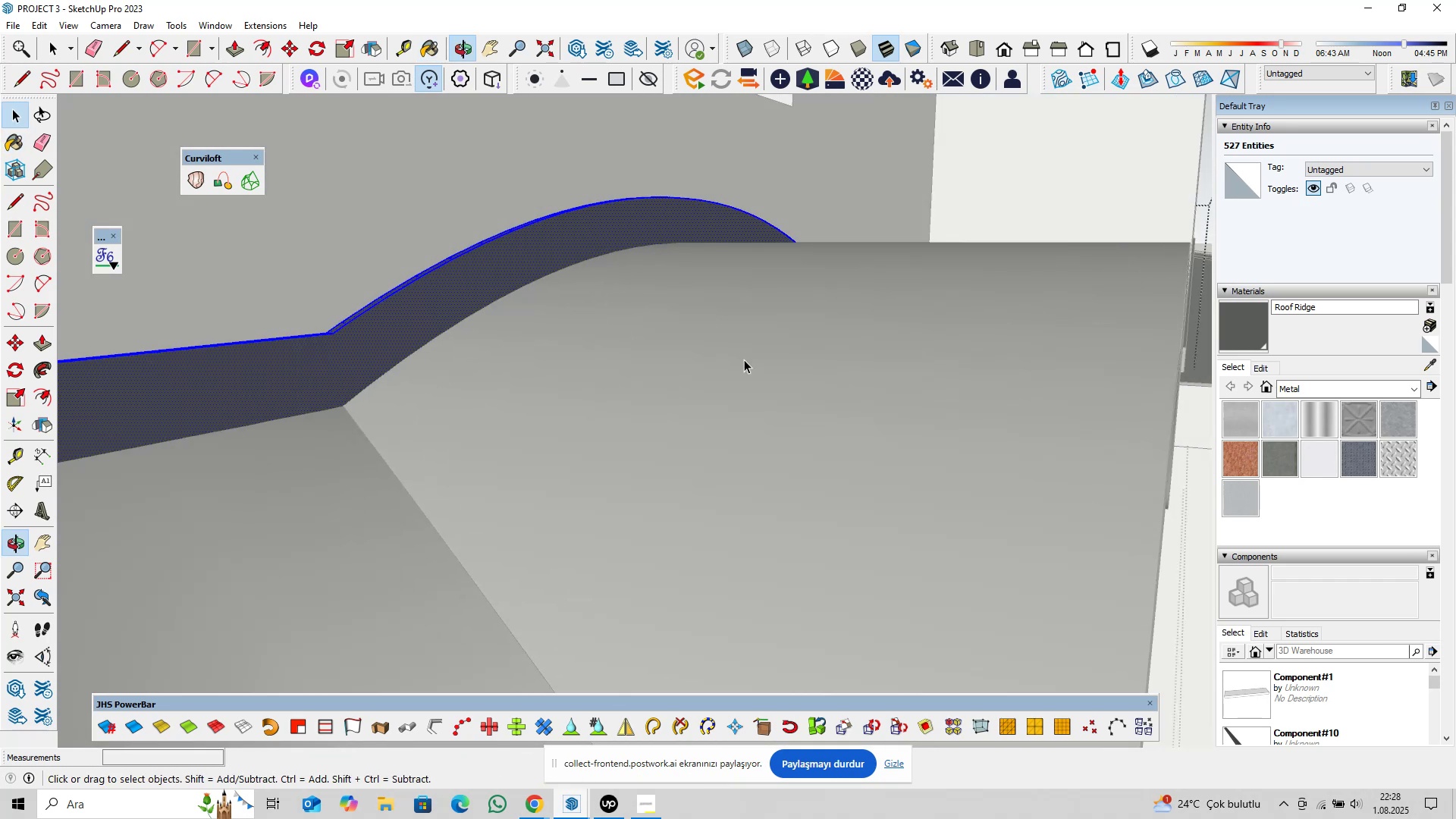 
scroll: coordinate [750, 382], scroll_direction: down, amount: 4.0
 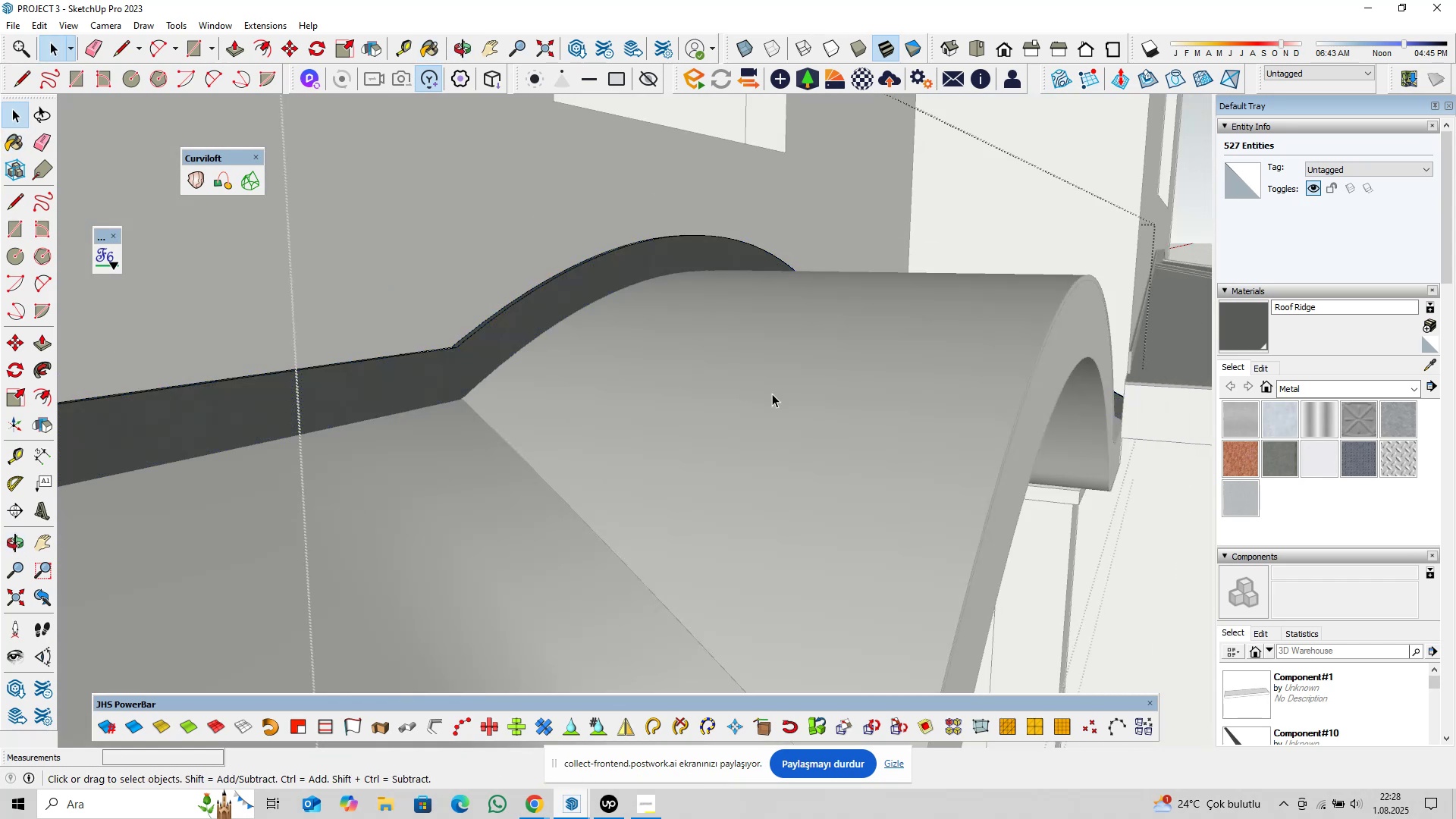 
double_click([772, 394])
 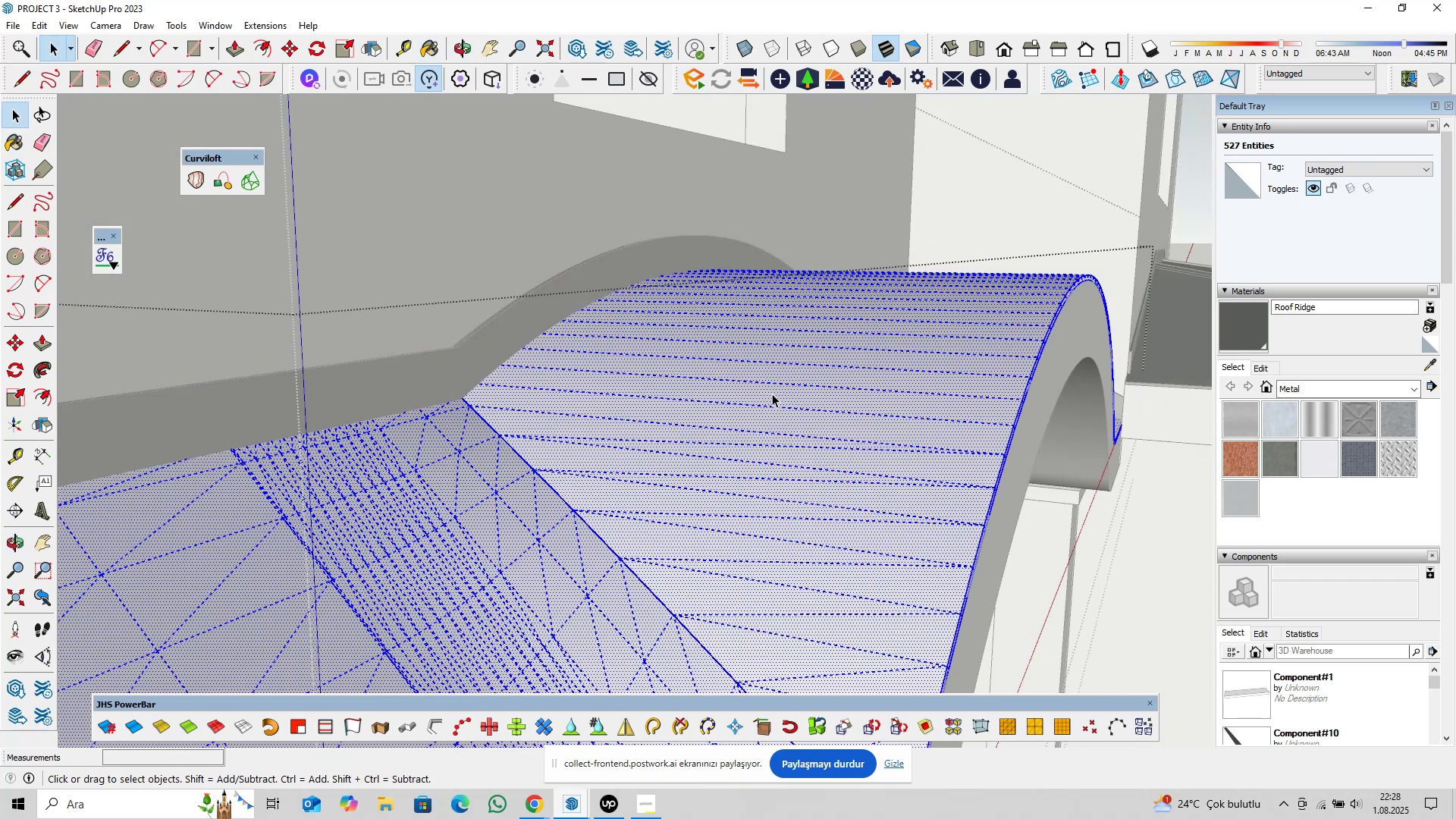 
triple_click([772, 394])
 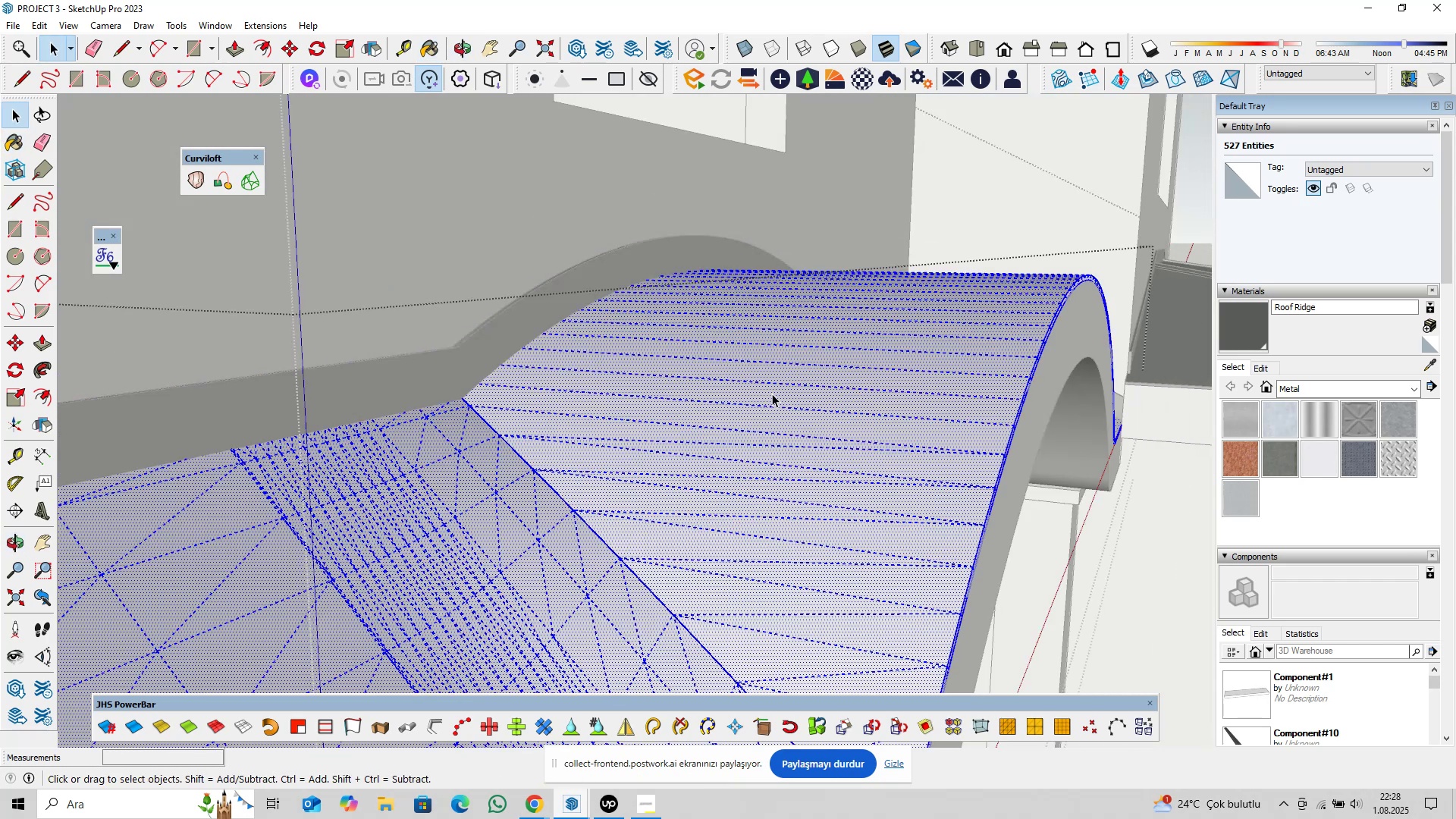 
triple_click([772, 394])
 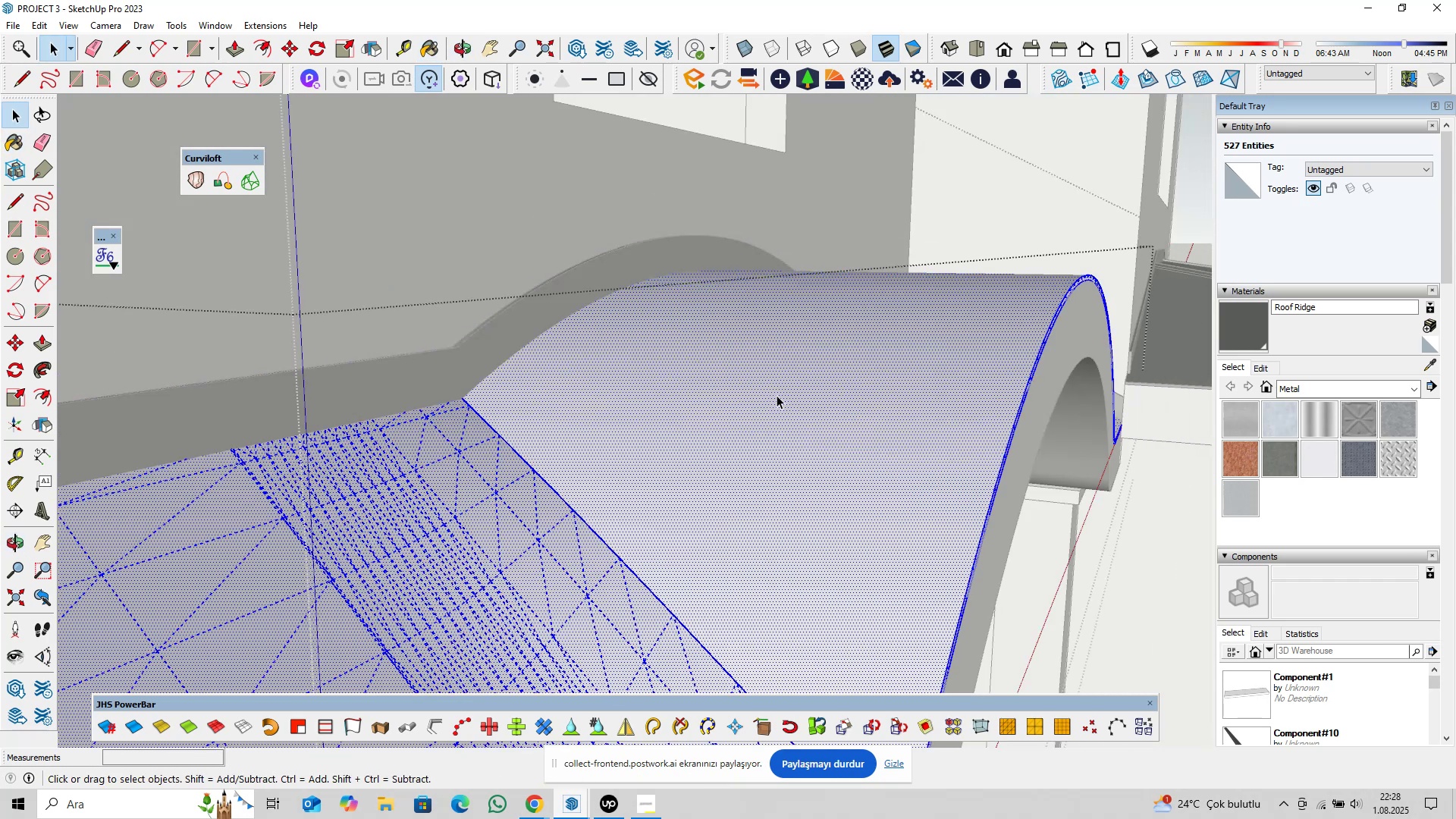 
triple_click([777, 395])
 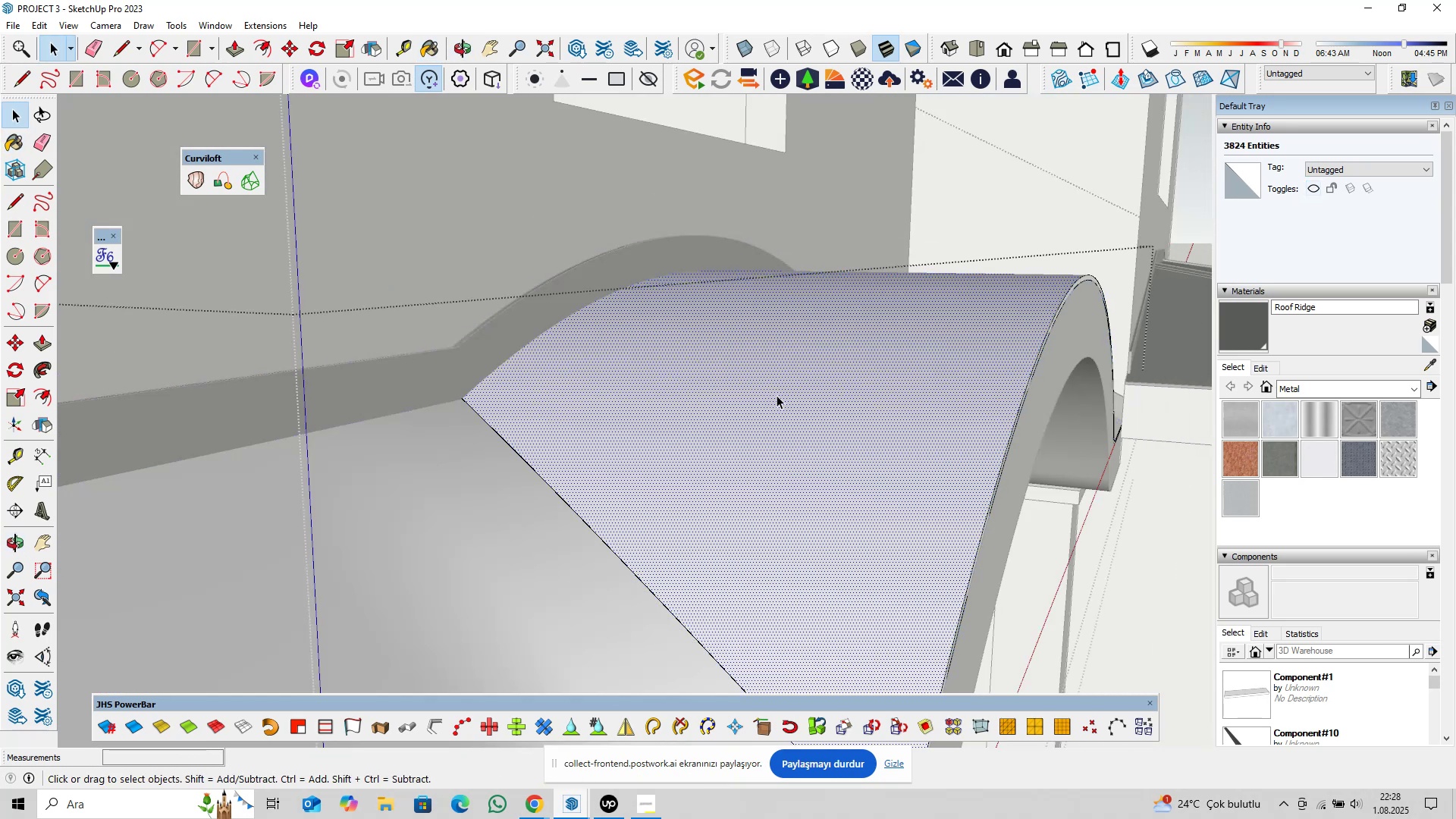 
triple_click([777, 395])
 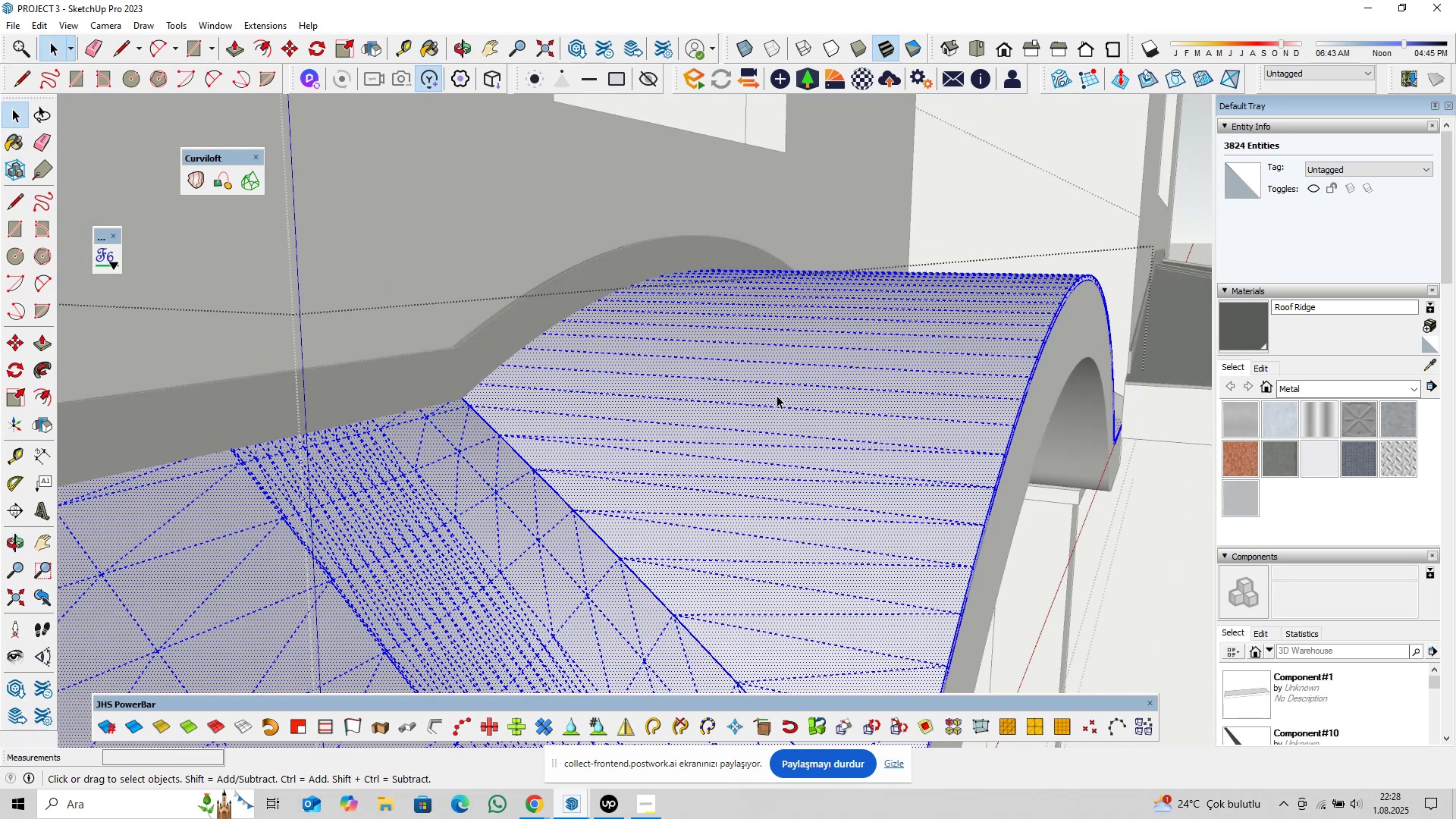 
triple_click([777, 395])
 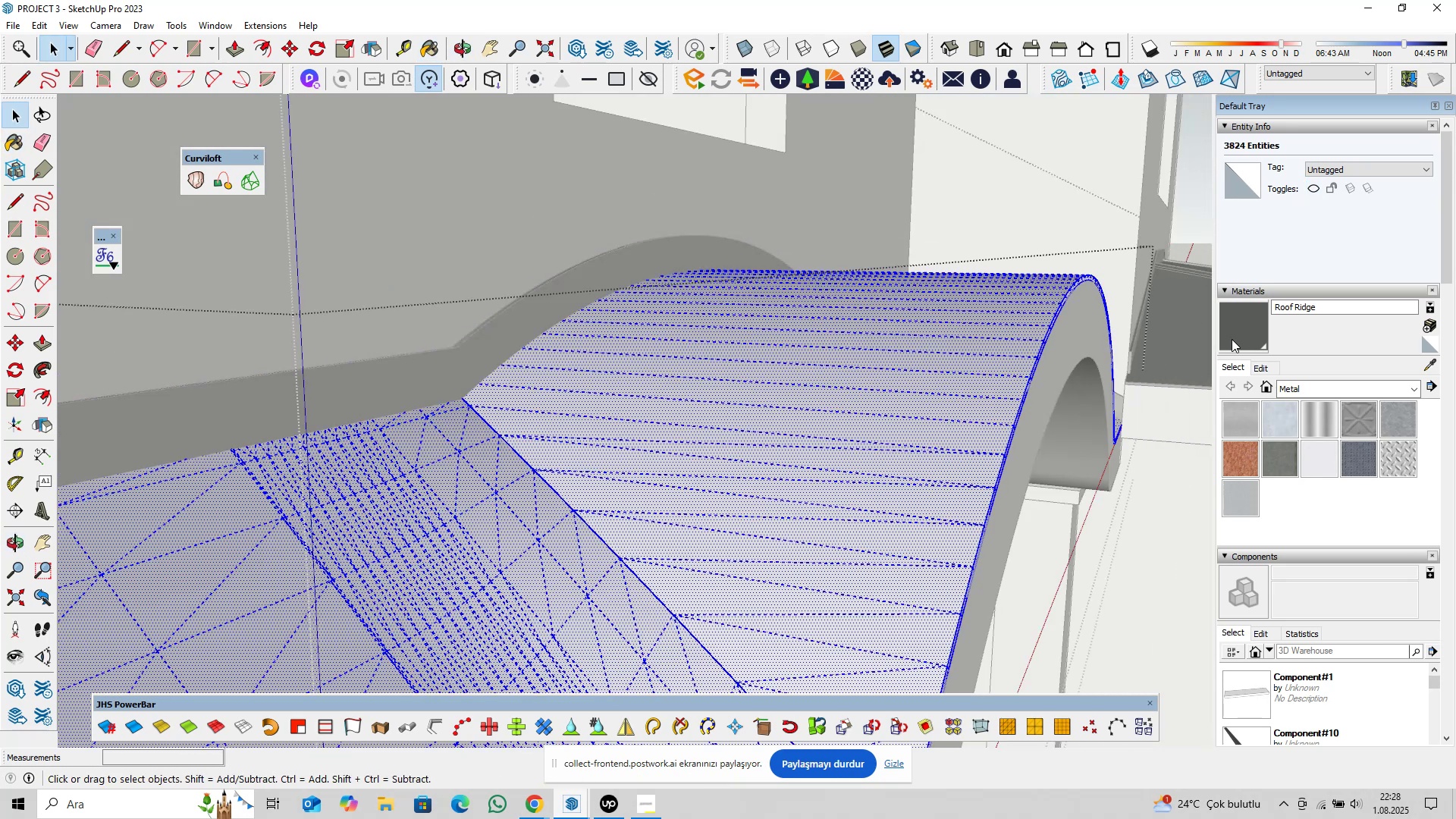 
left_click([1246, 328])
 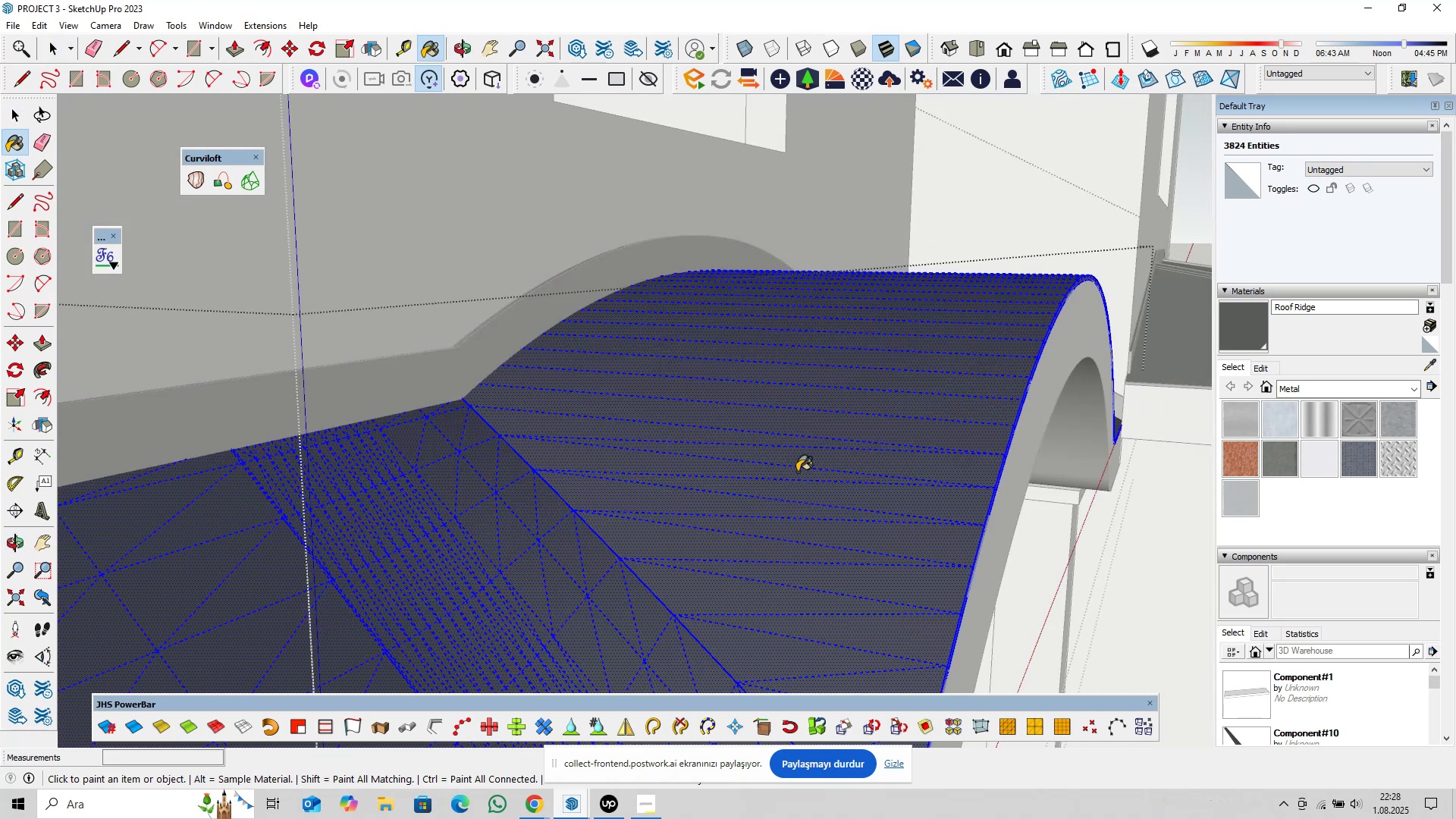 
hold_key(key=ShiftLeft, duration=0.6)
 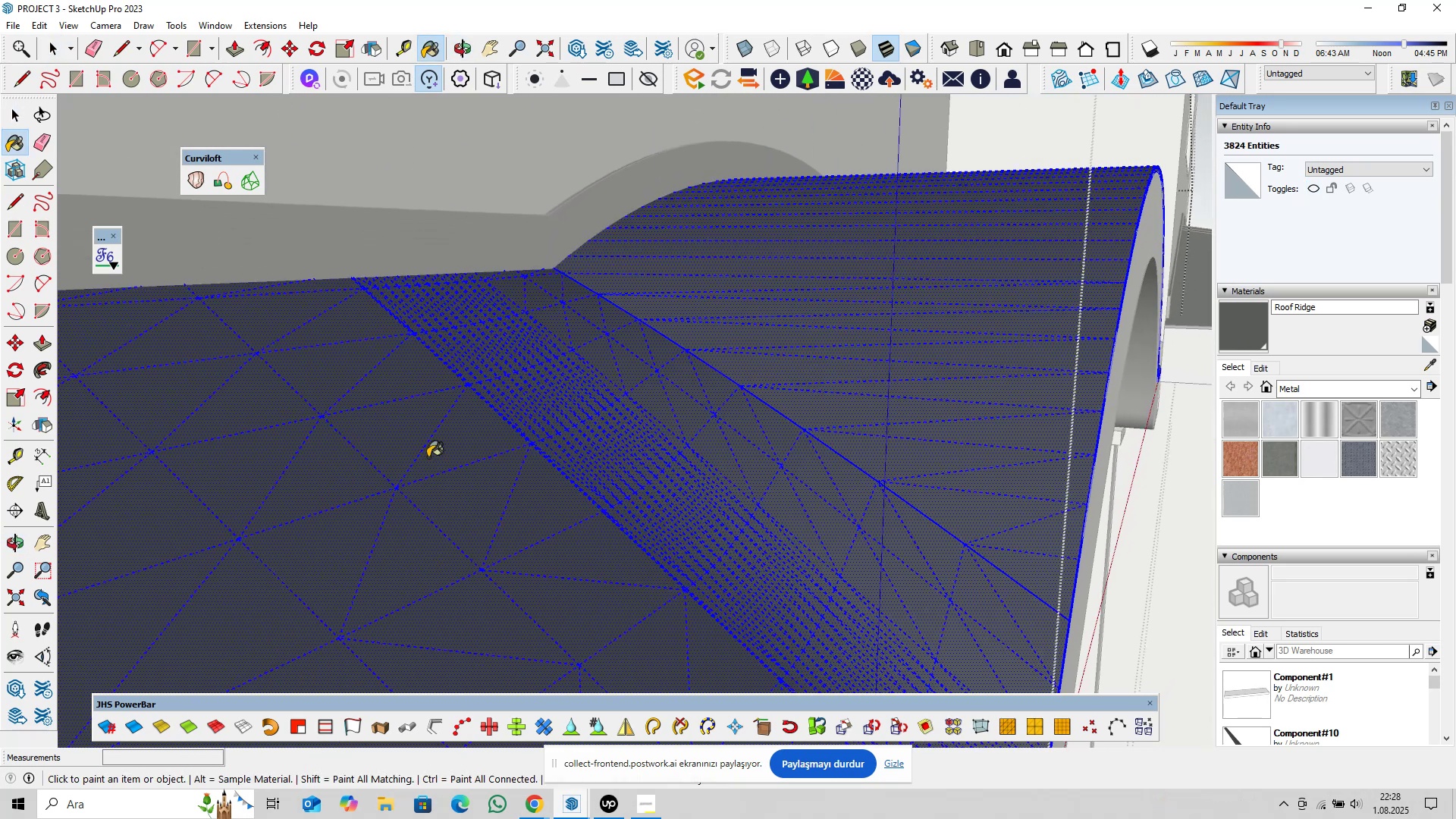 
scroll: coordinate [410, 494], scroll_direction: up, amount: 9.0
 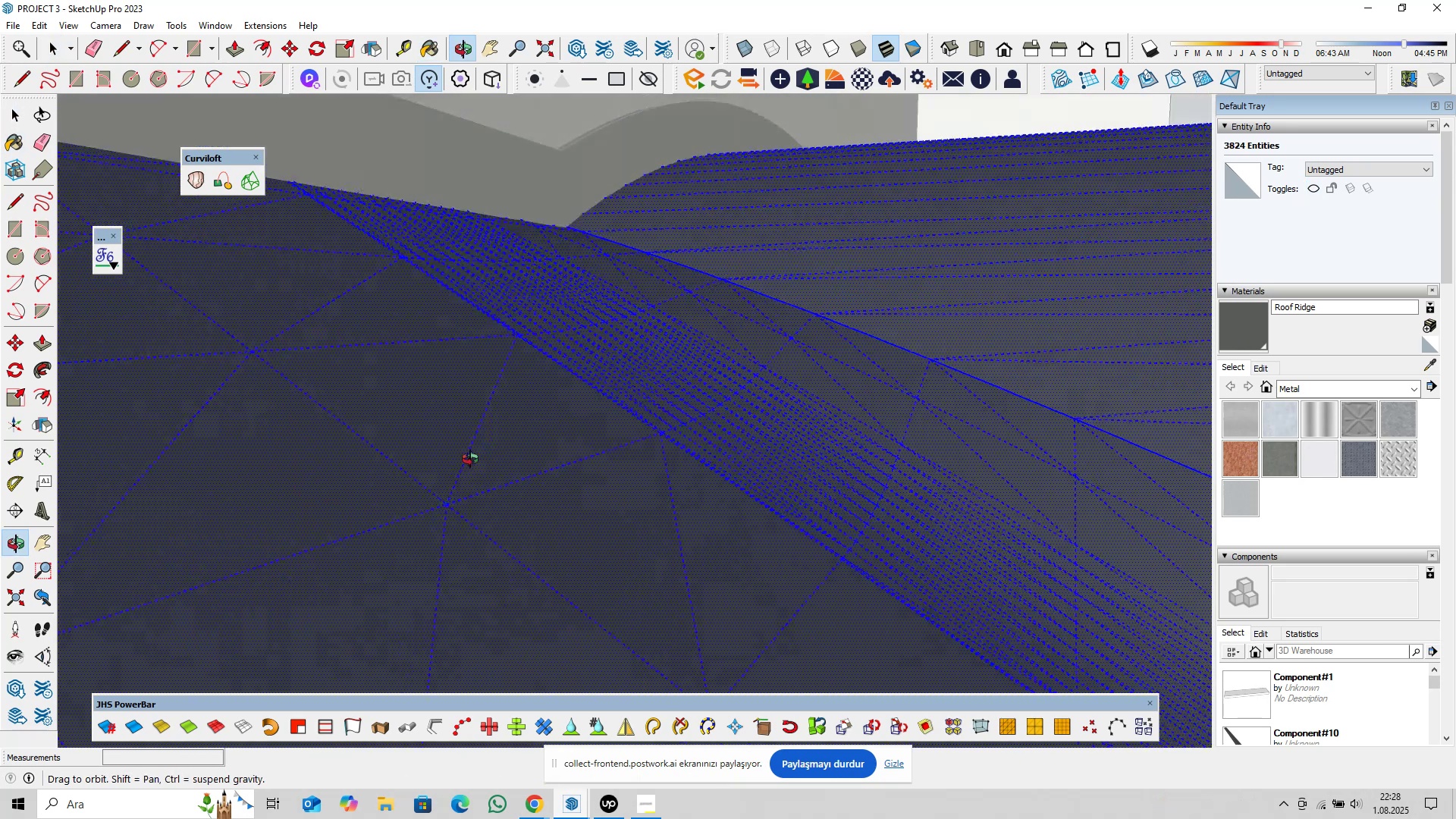 
hold_key(key=ShiftLeft, duration=0.86)
 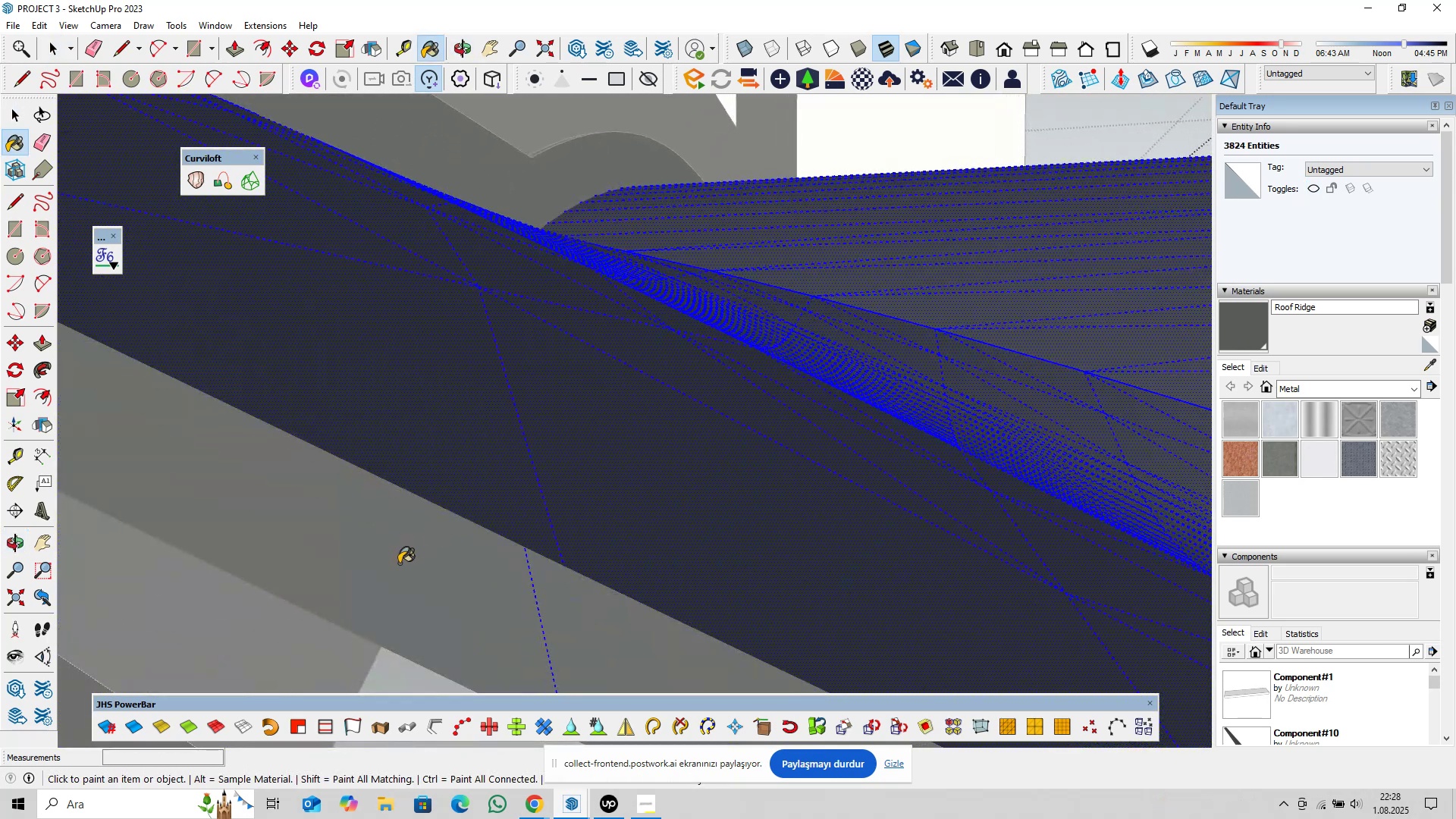 
left_click([398, 564])
 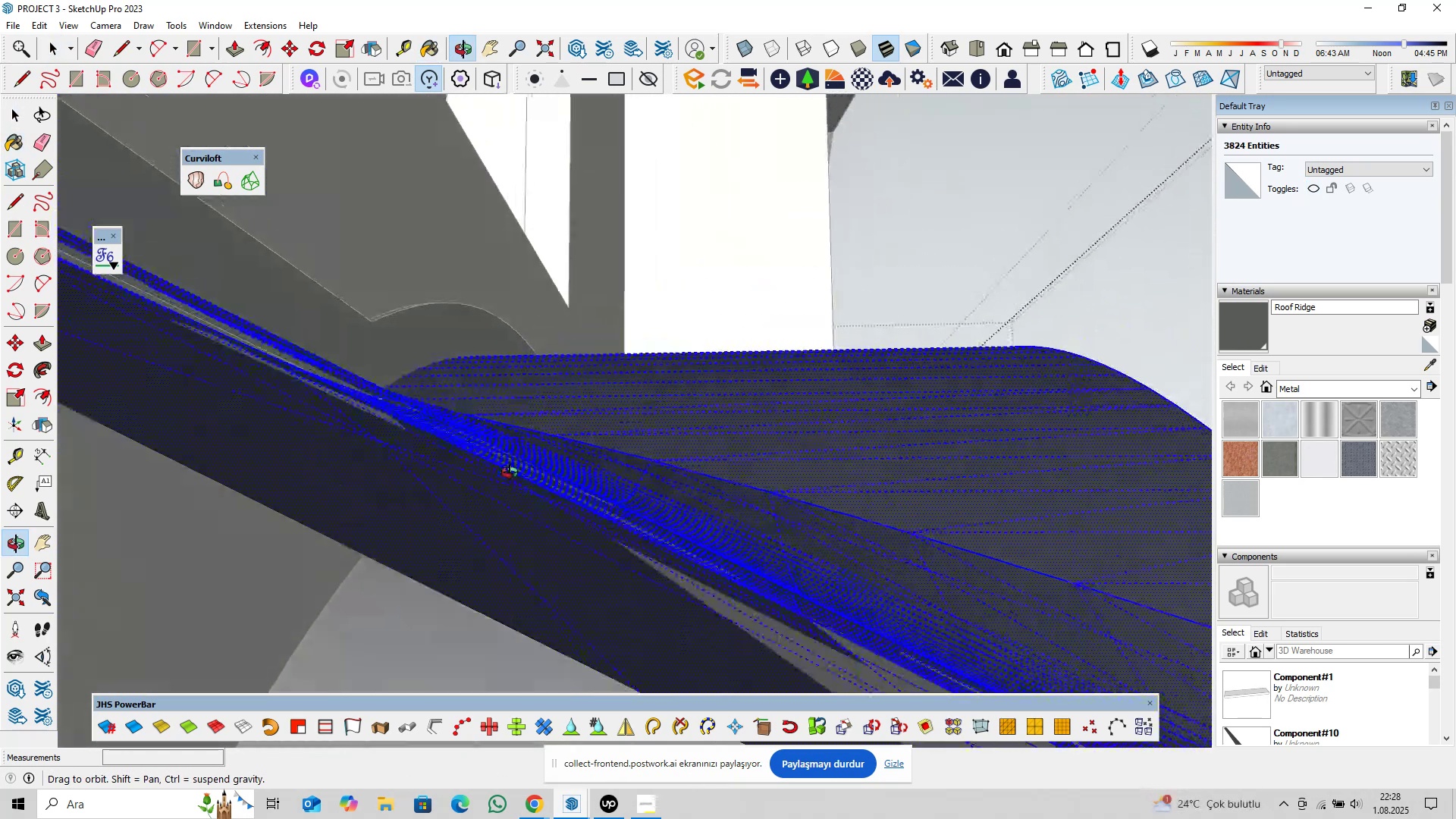 
key(Space)
 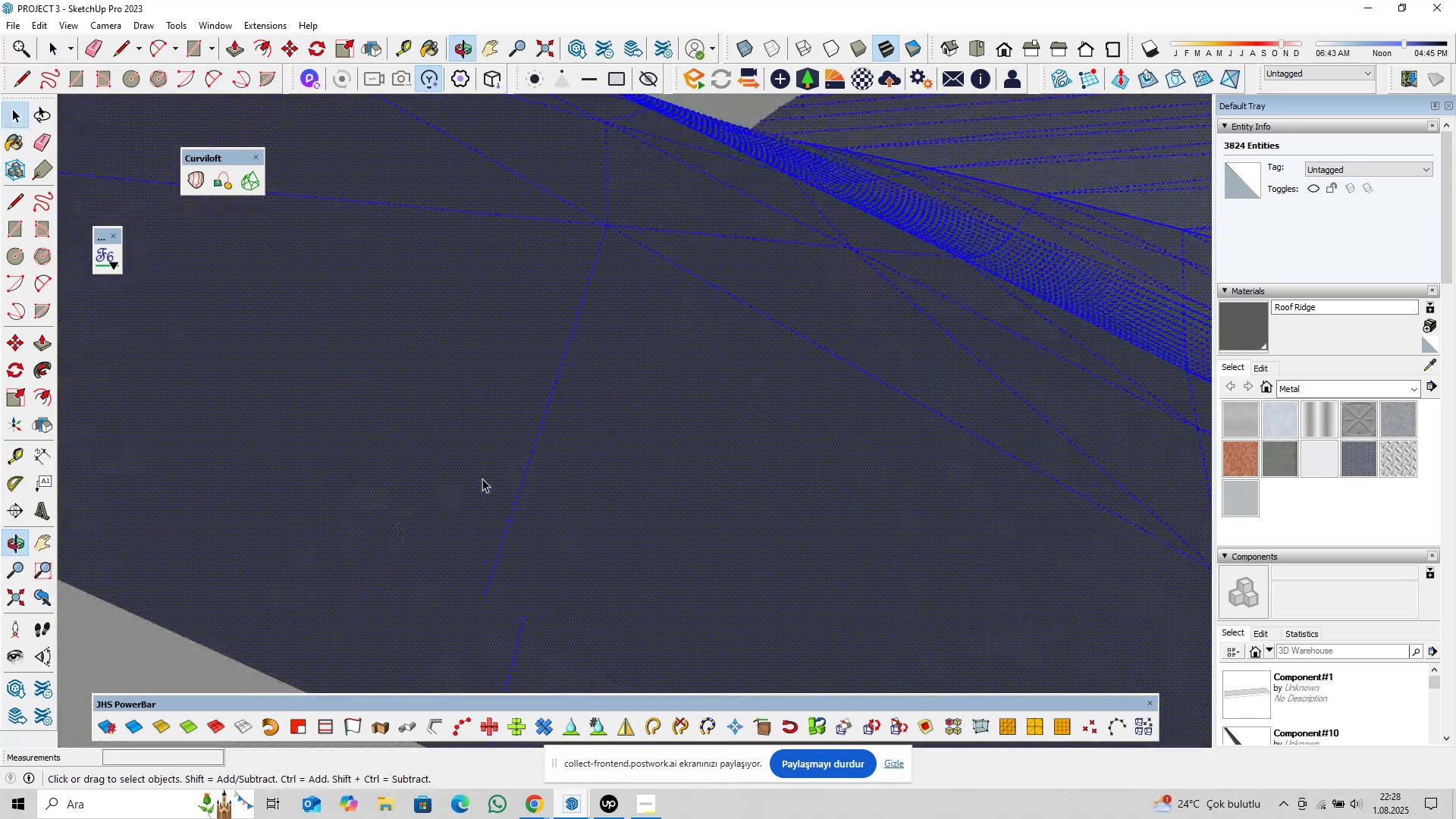 
scroll: coordinate [577, 508], scroll_direction: down, amount: 38.0
 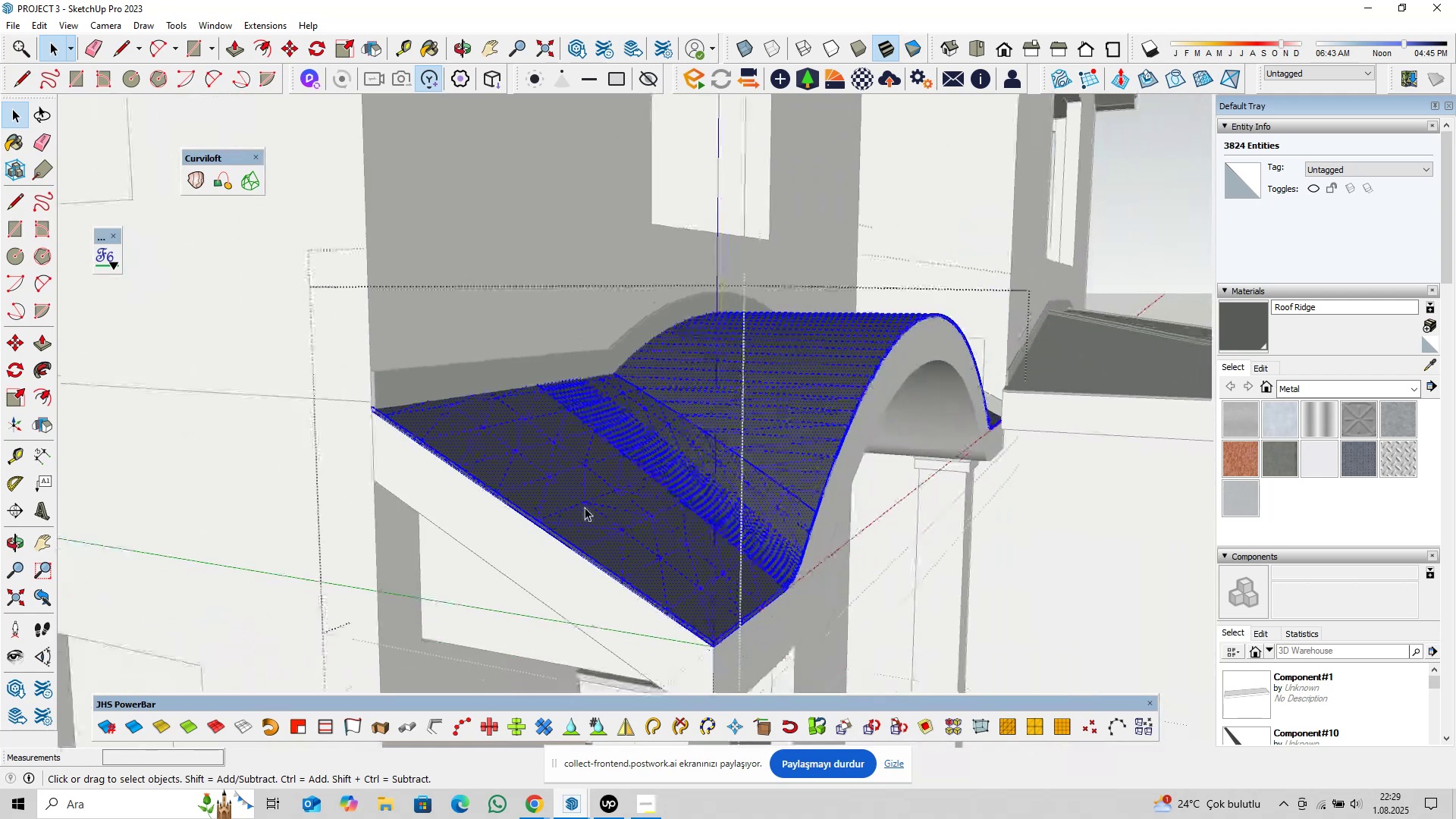 
key(Escape)
 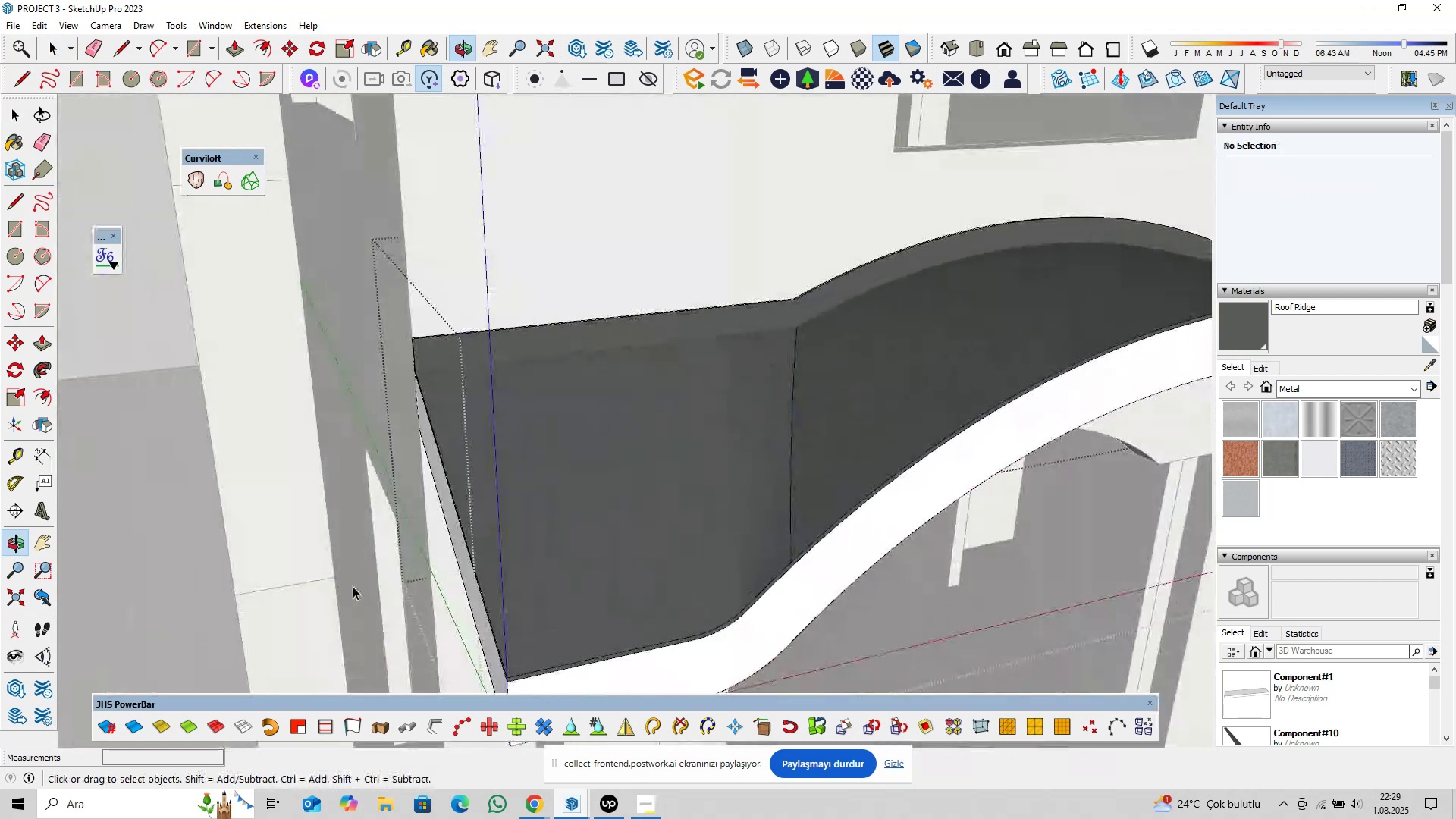 
scroll: coordinate [578, 518], scroll_direction: down, amount: 11.0
 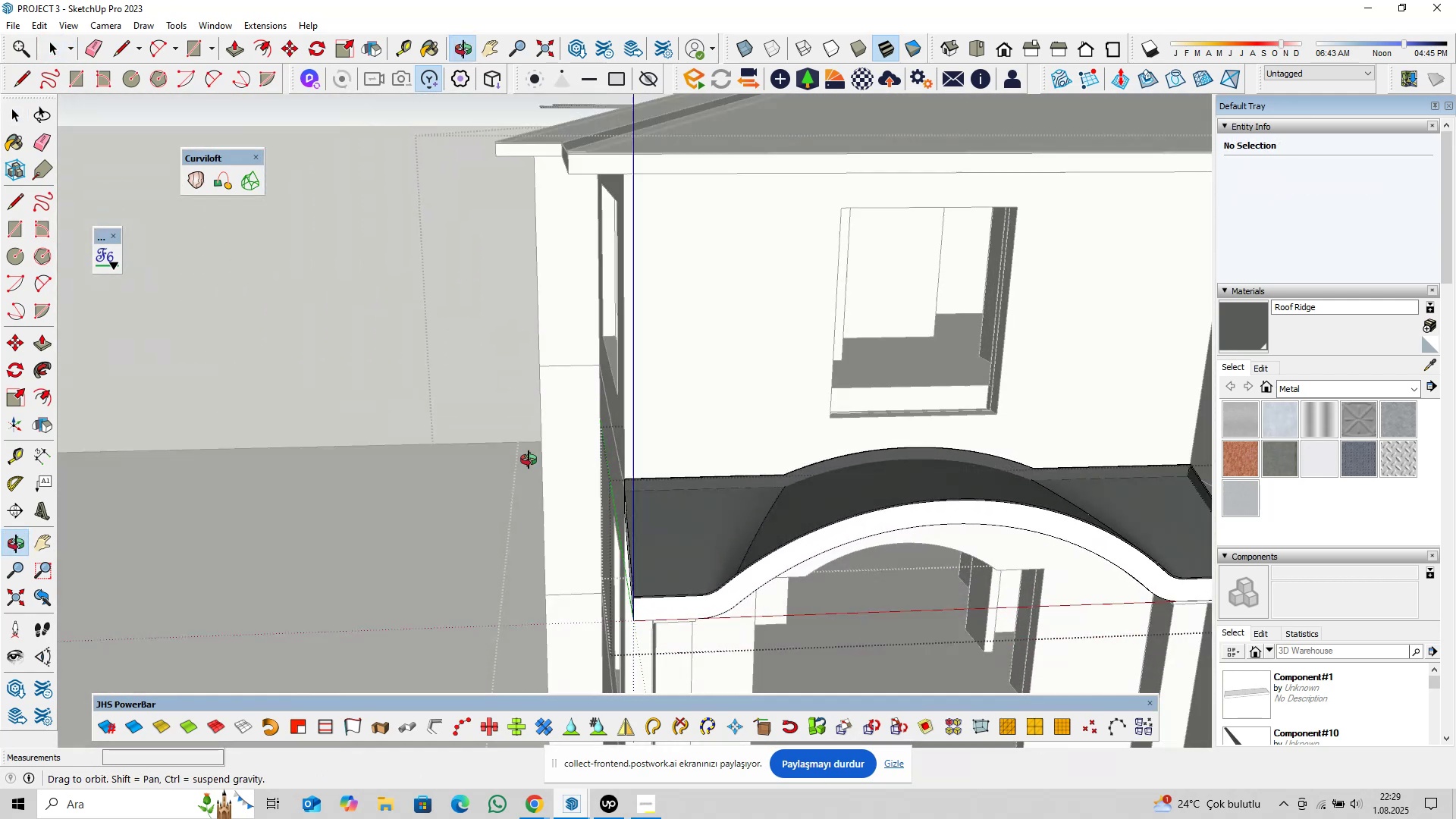 
hold_key(key=ShiftLeft, duration=0.39)
 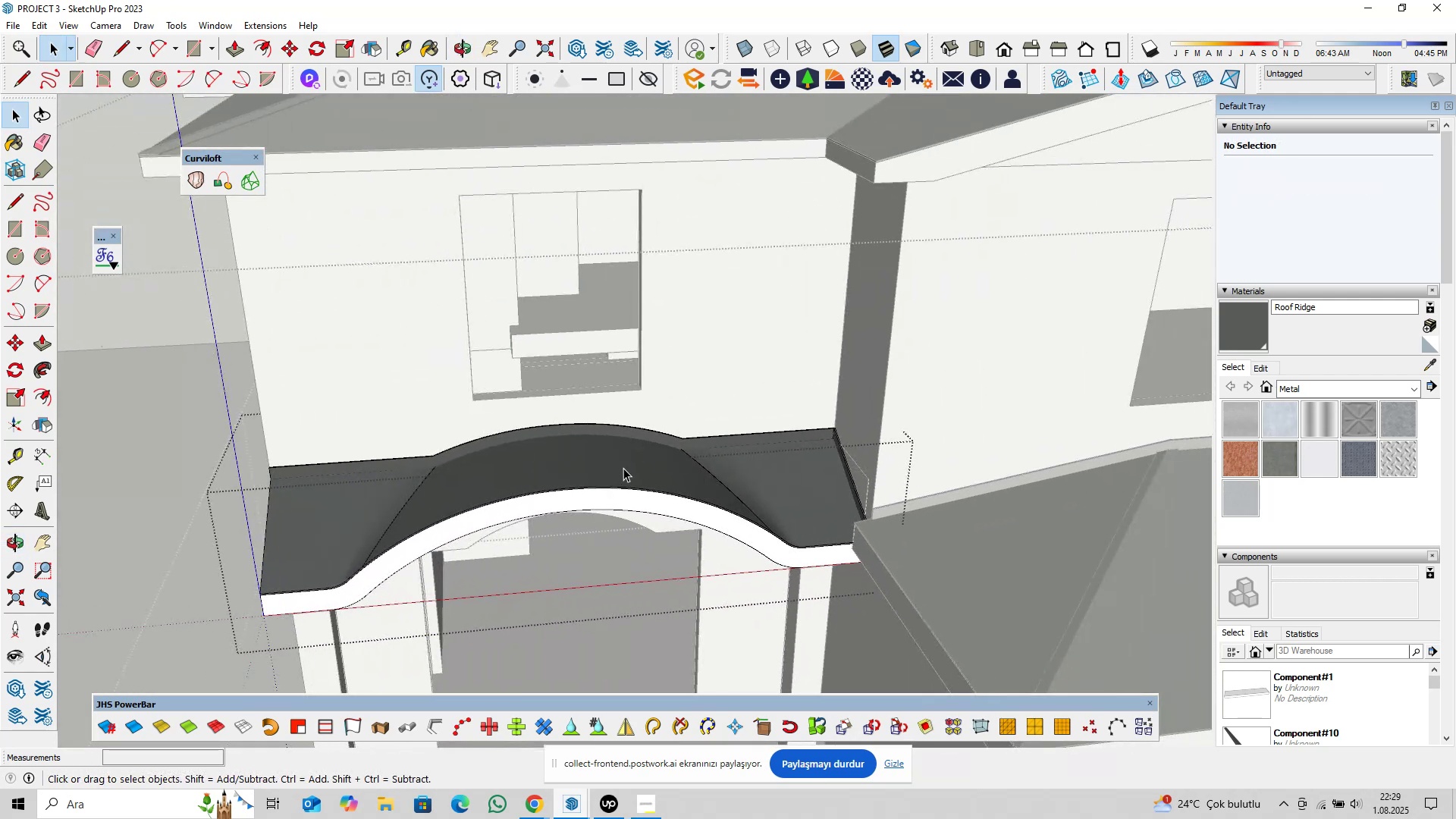 
scroll: coordinate [639, 468], scroll_direction: down, amount: 11.0
 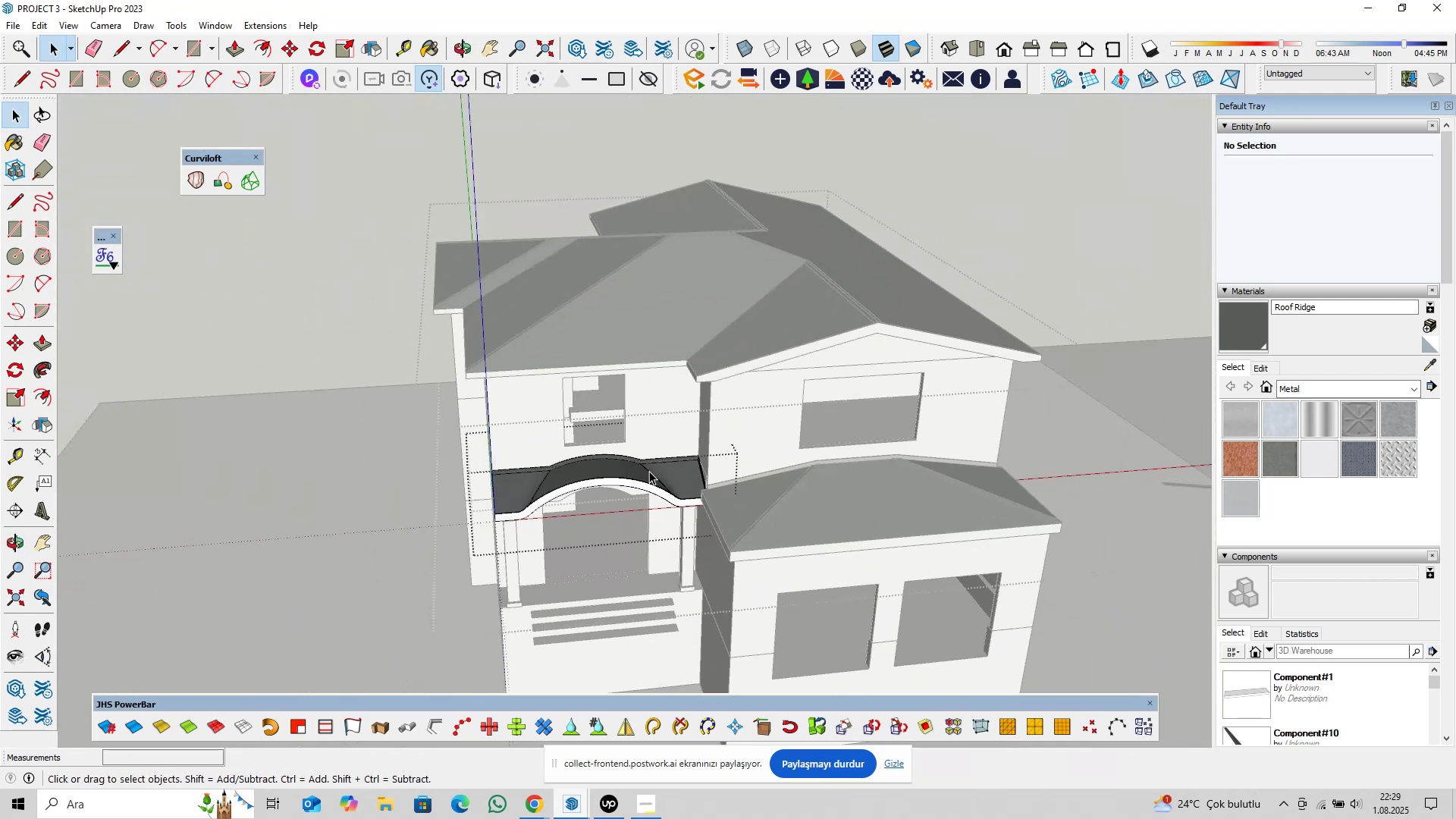 
key(Escape)
 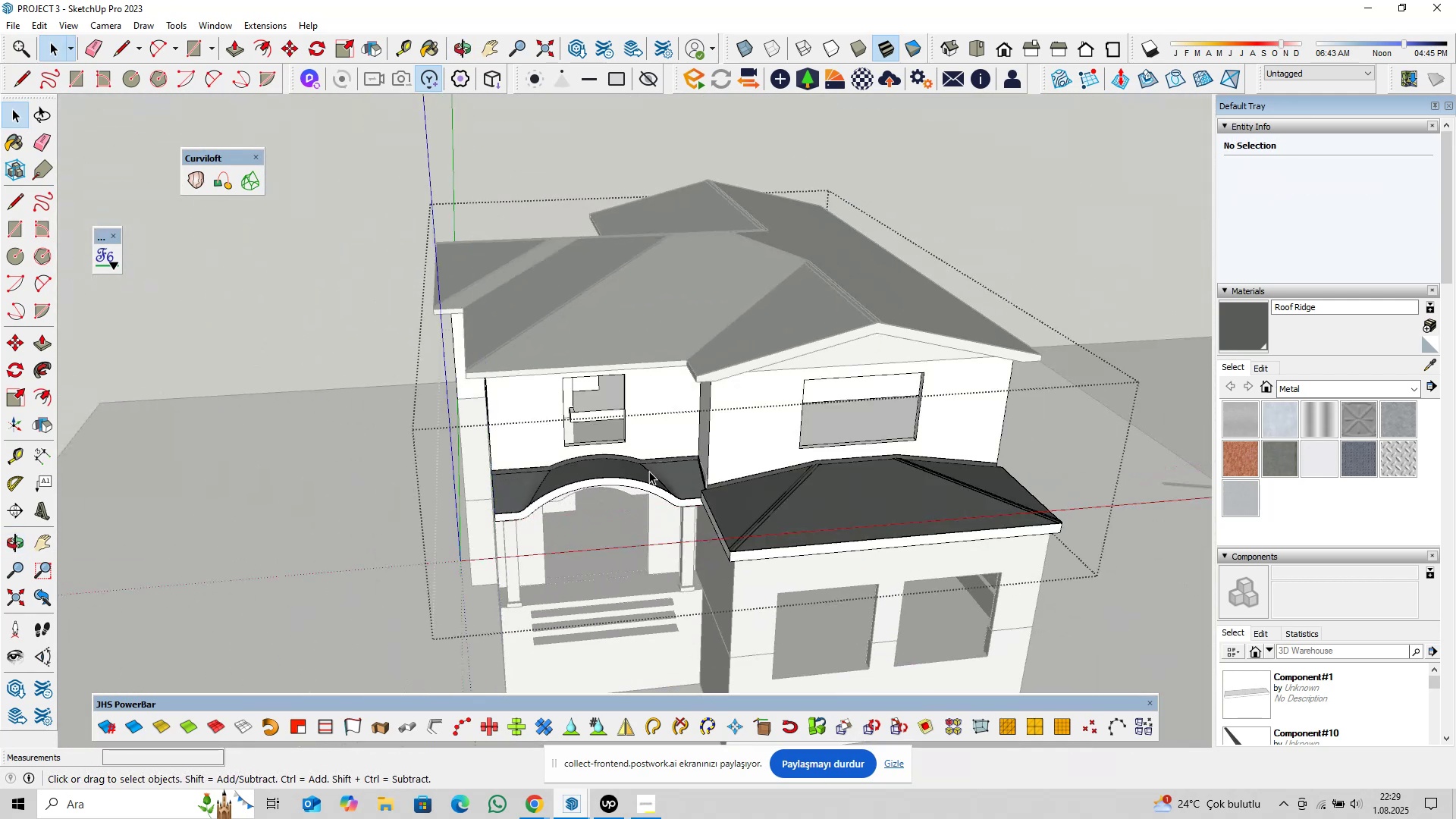 
key(Escape)
 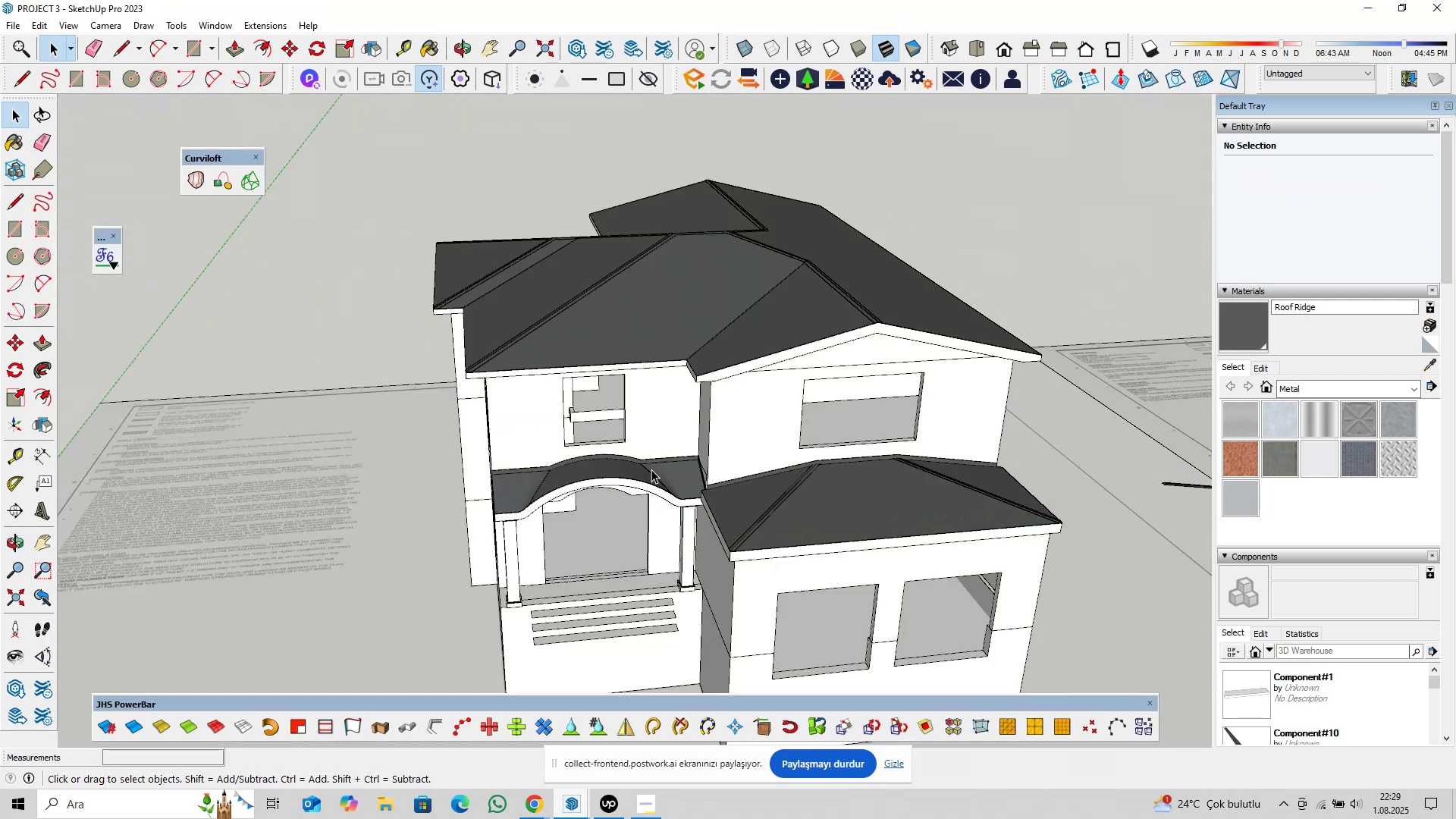 
key(Escape)
 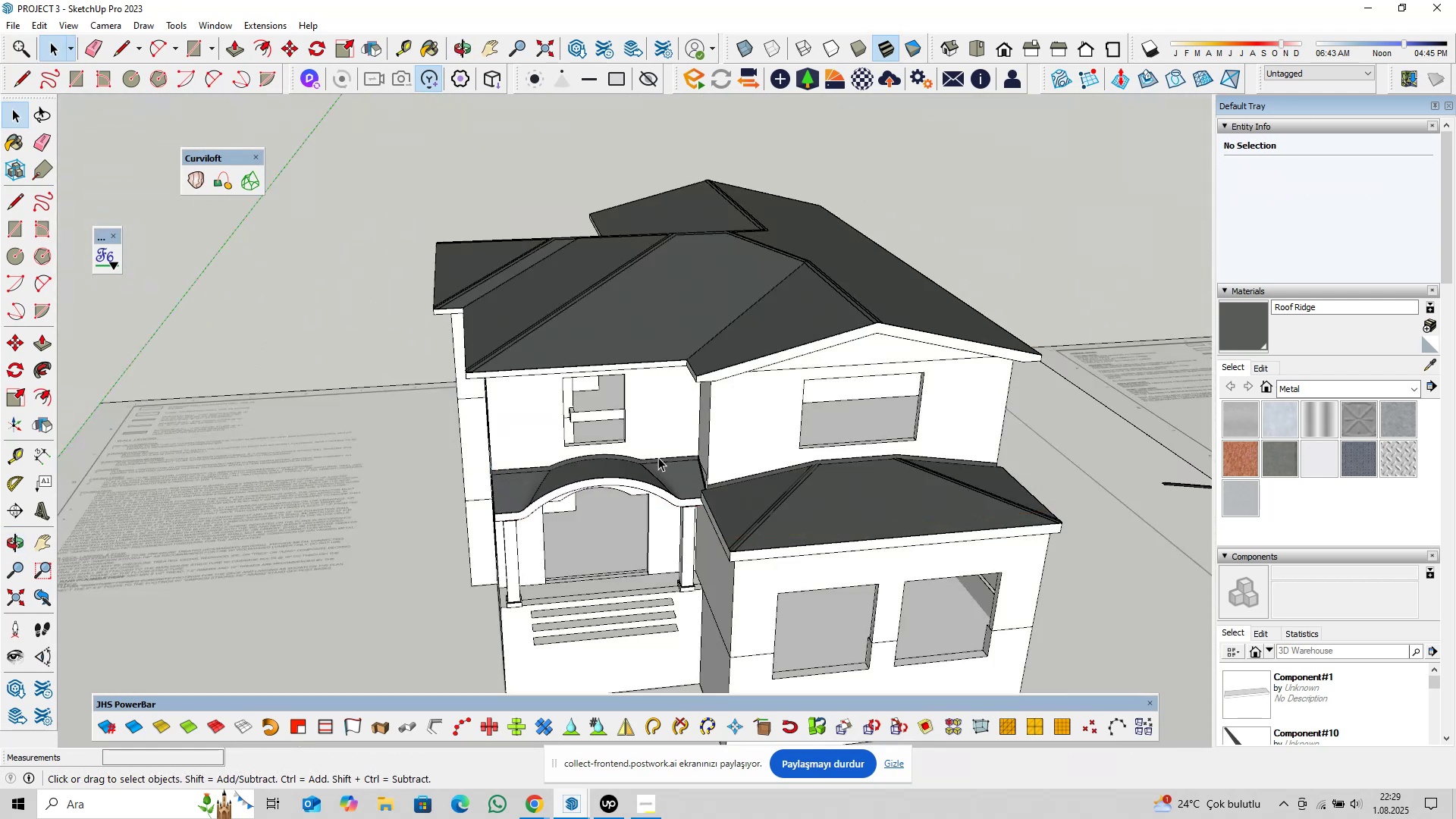 
scroll: coordinate [659, 450], scroll_direction: down, amount: 4.0
 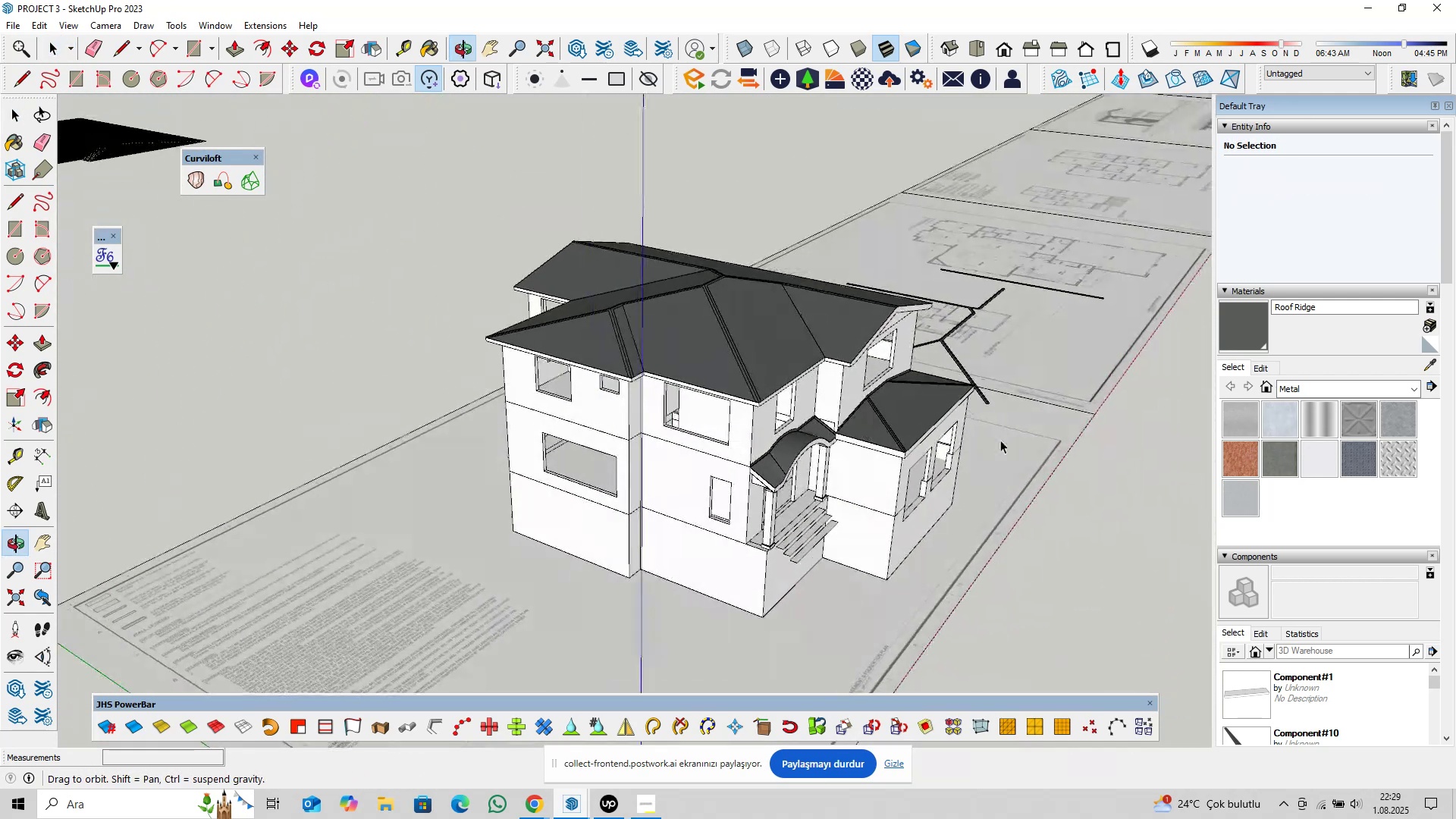 
key(Shift+ShiftLeft)
 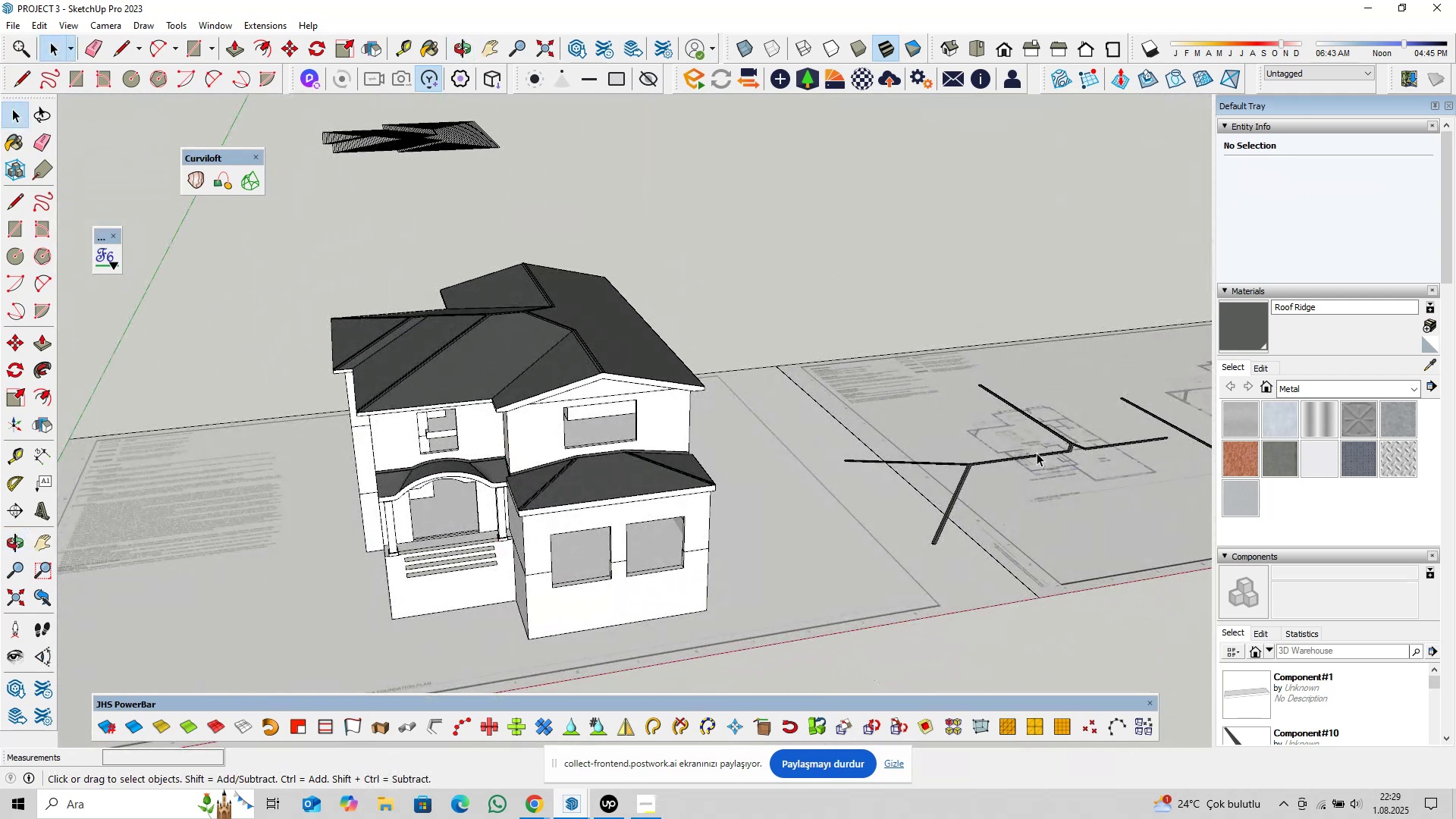 
left_click([1002, 457])
 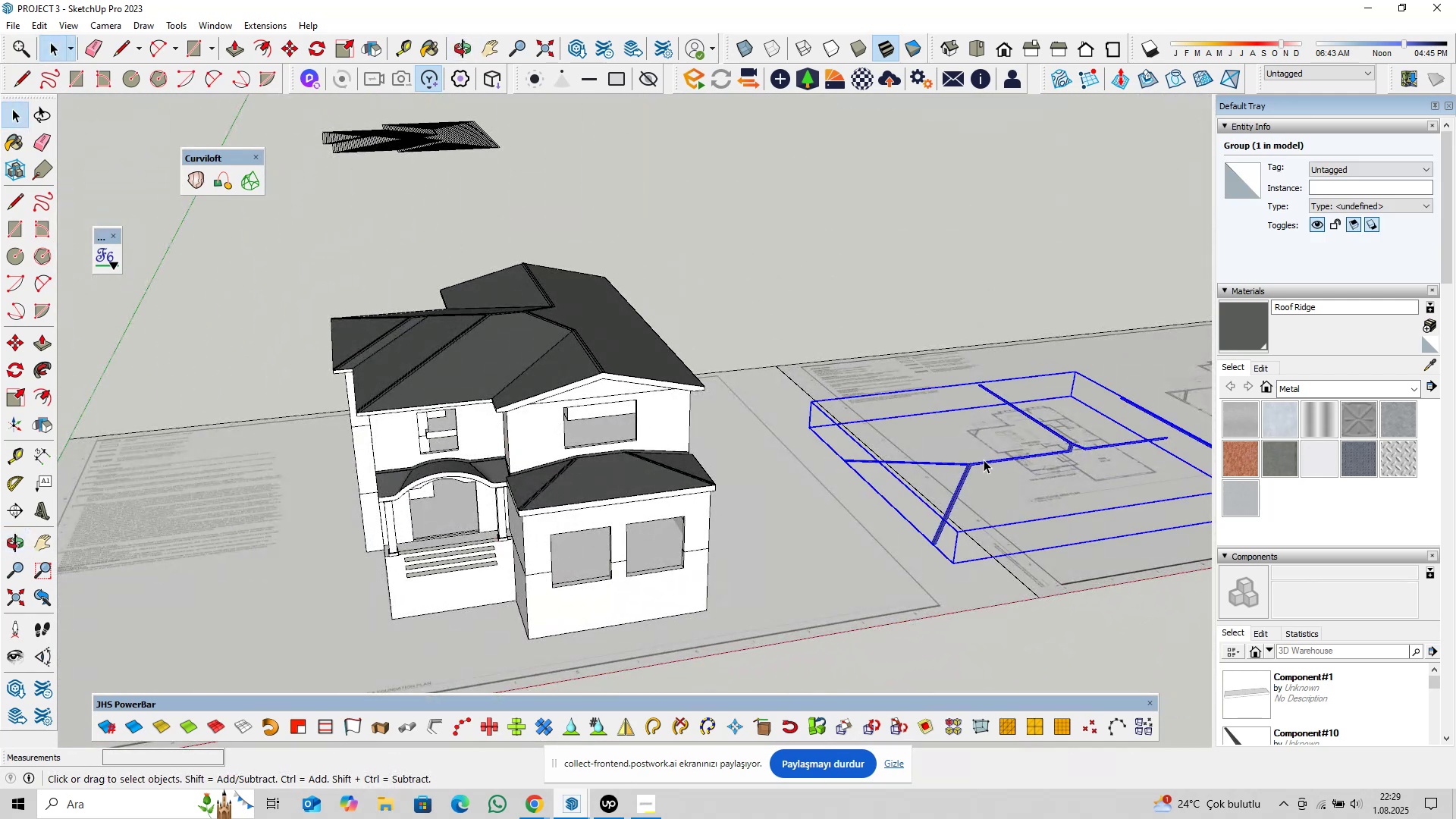 
key(Delete)
 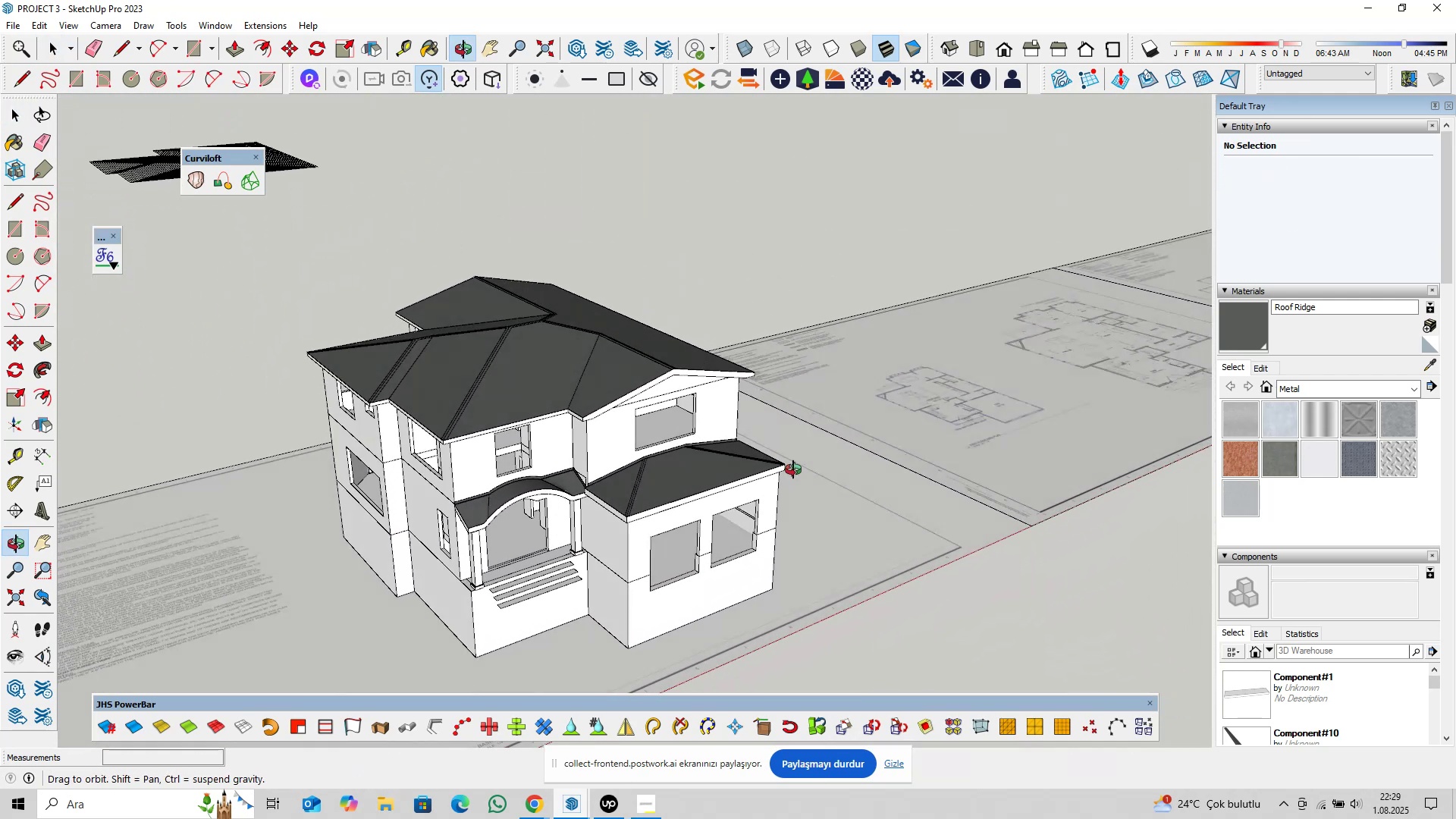 
scroll: coordinate [704, 563], scroll_direction: down, amount: 1.0
 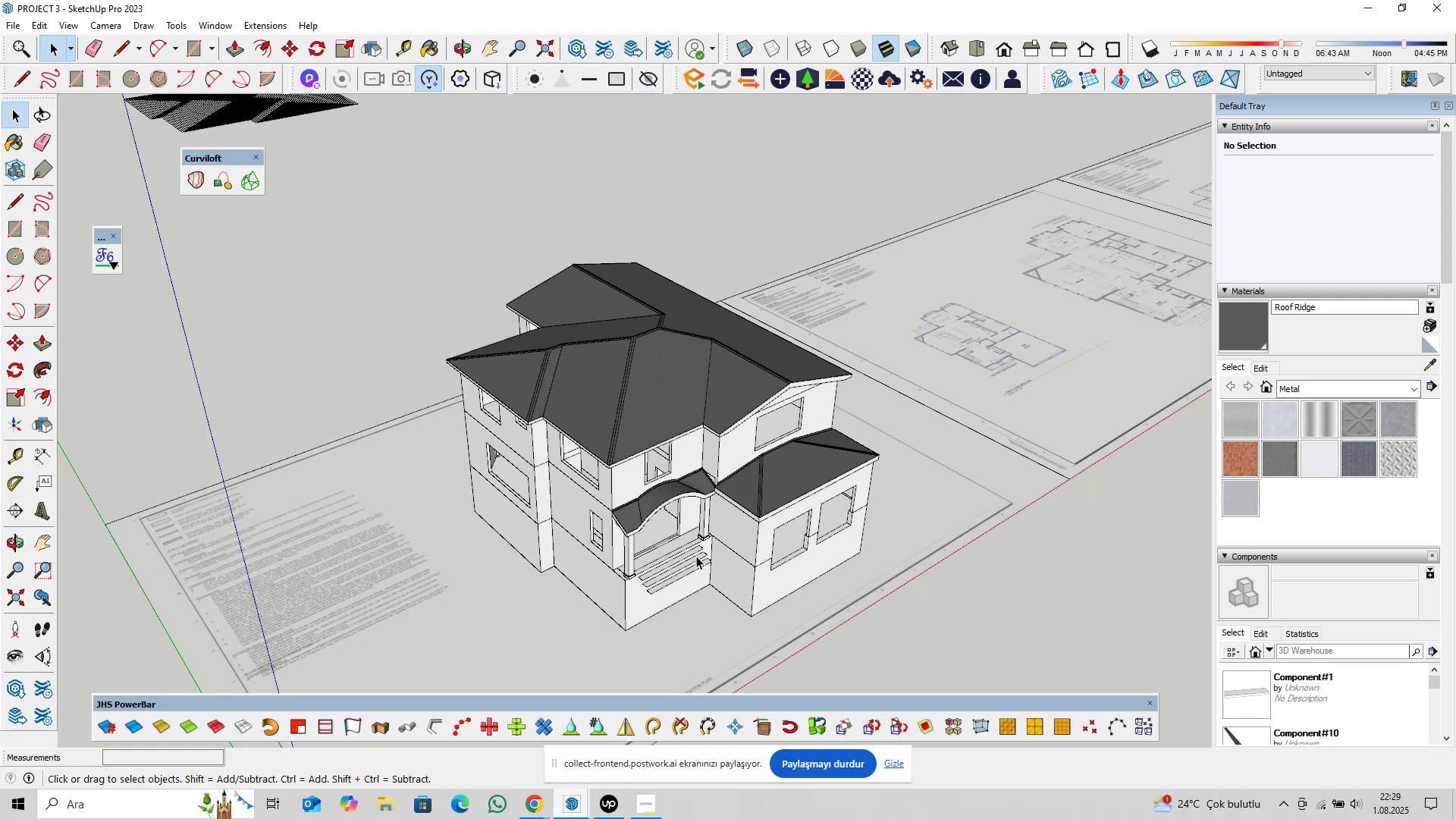 
scroll: coordinate [585, 517], scroll_direction: up, amount: 7.0
 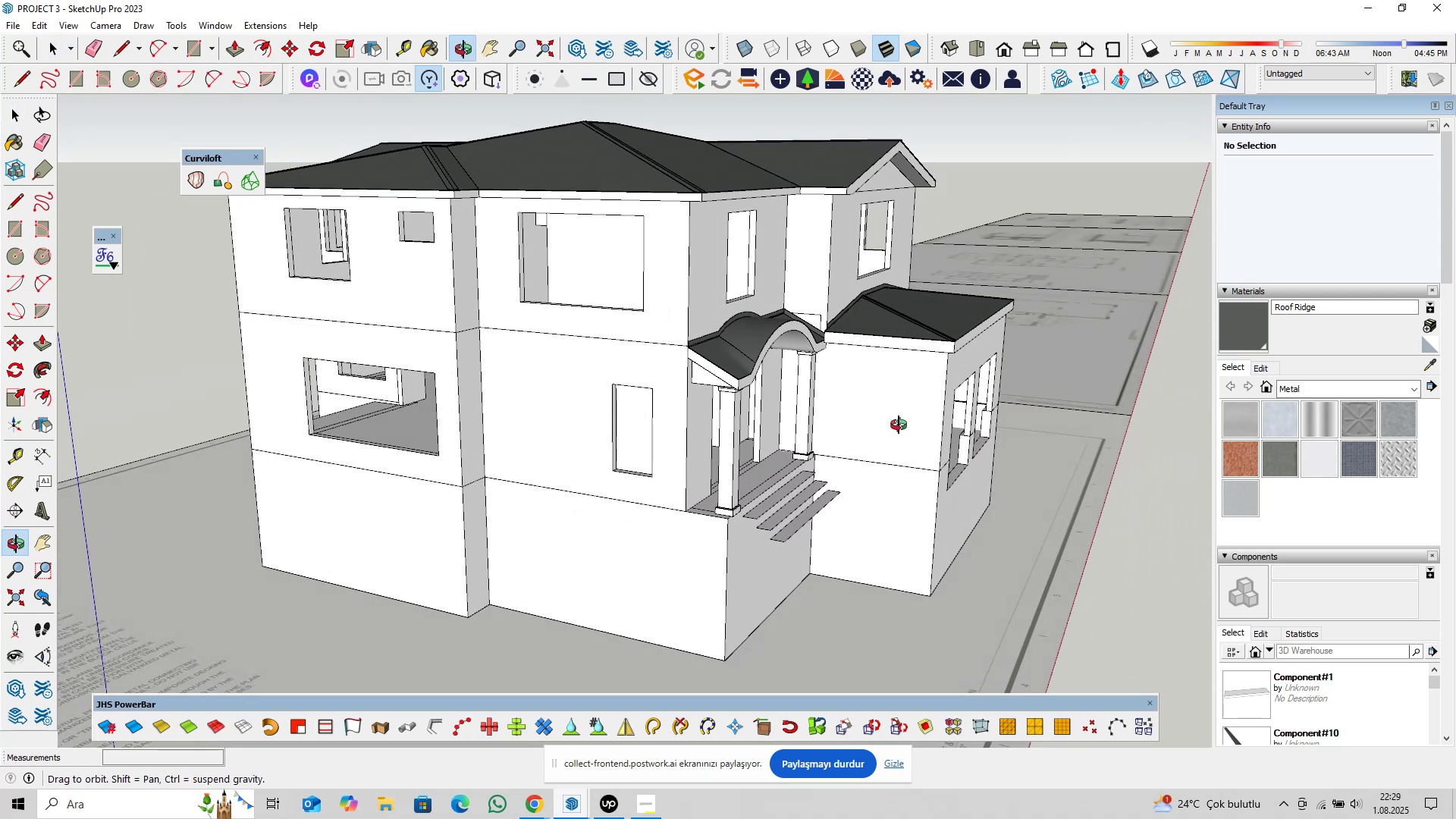 
scroll: coordinate [713, 488], scroll_direction: down, amount: 5.0
 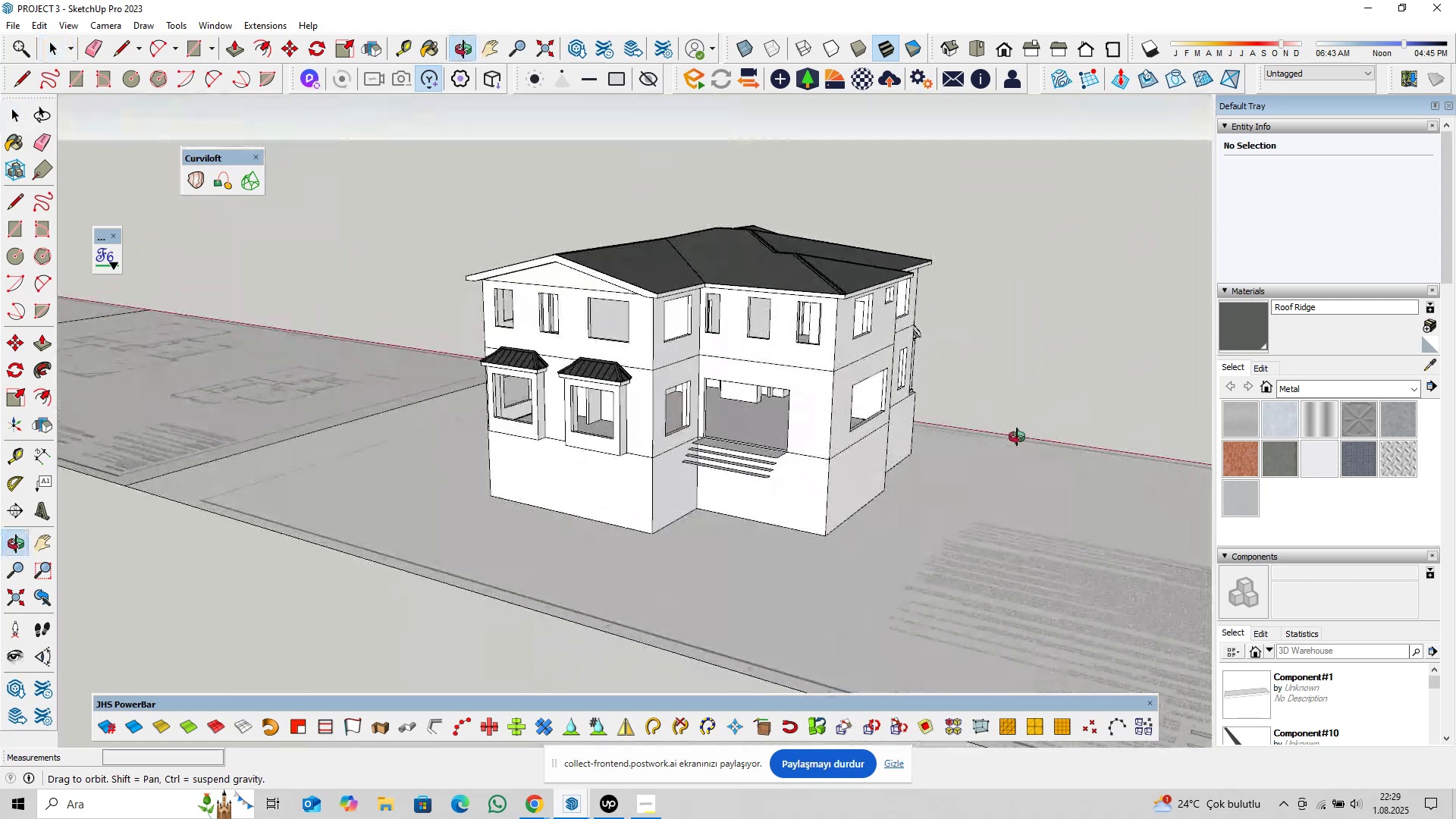 
scroll: coordinate [877, 407], scroll_direction: up, amount: 3.0
 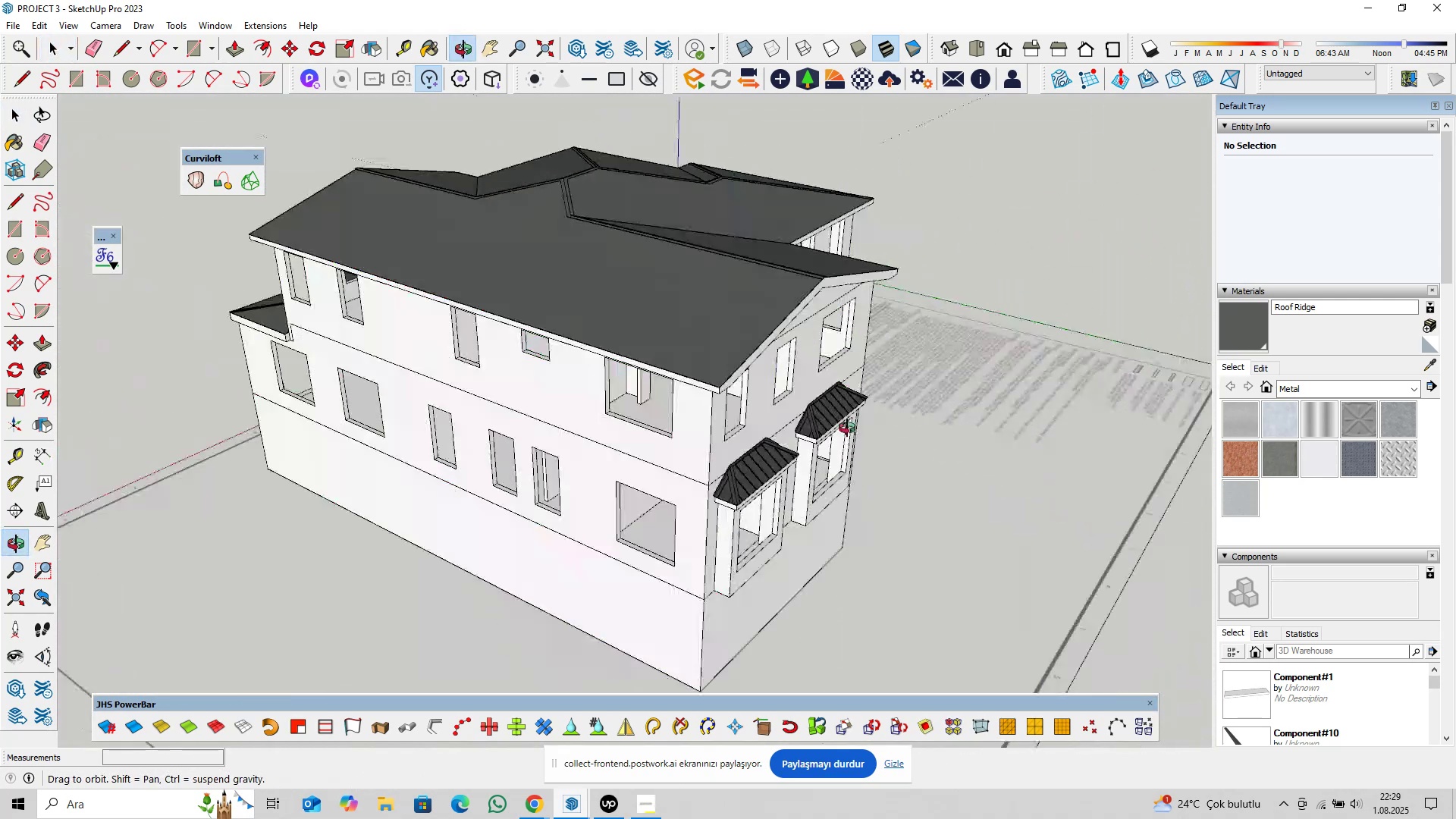 
key(Shift+ShiftLeft)
 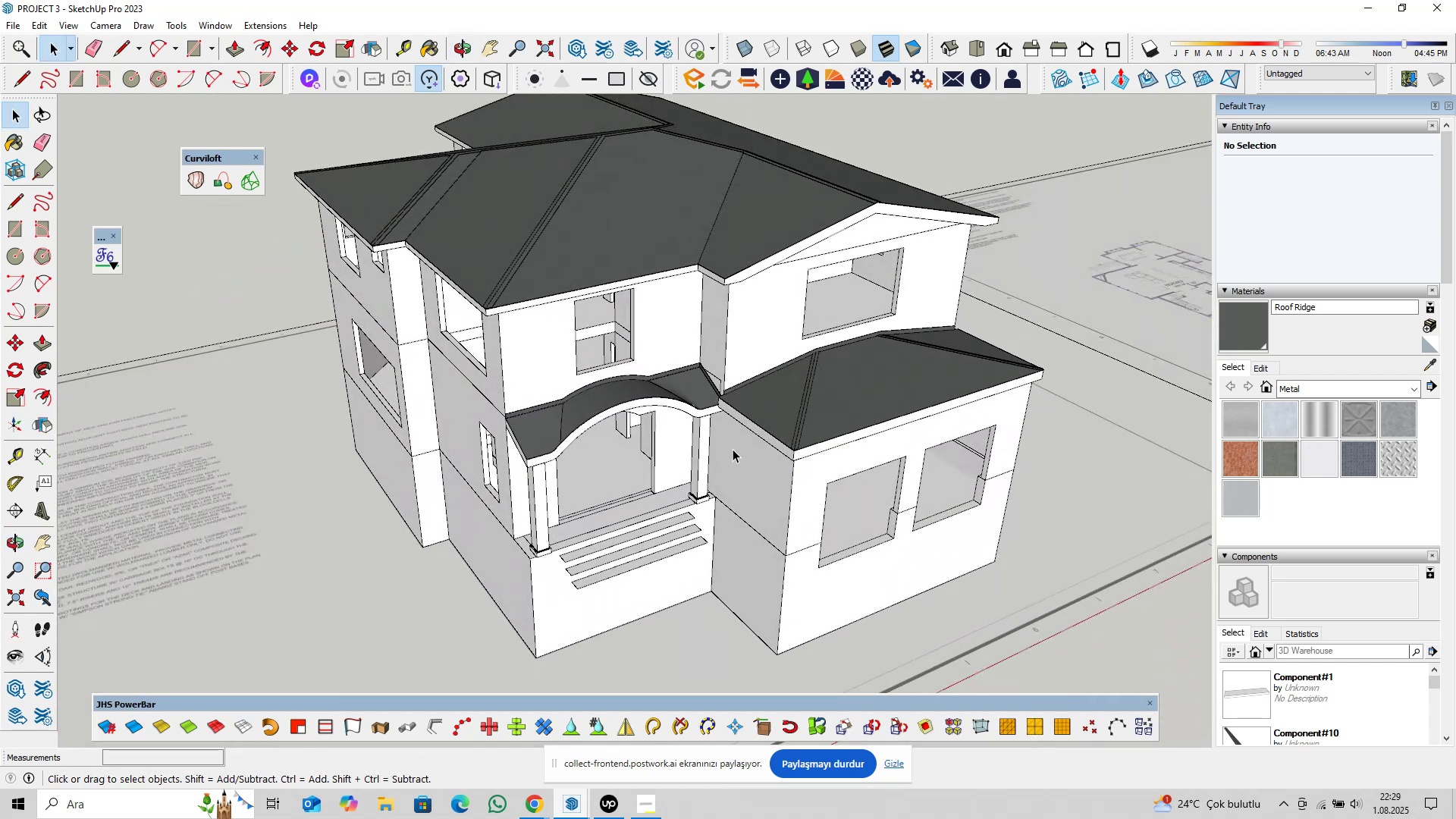 
scroll: coordinate [728, 444], scroll_direction: down, amount: 6.0
 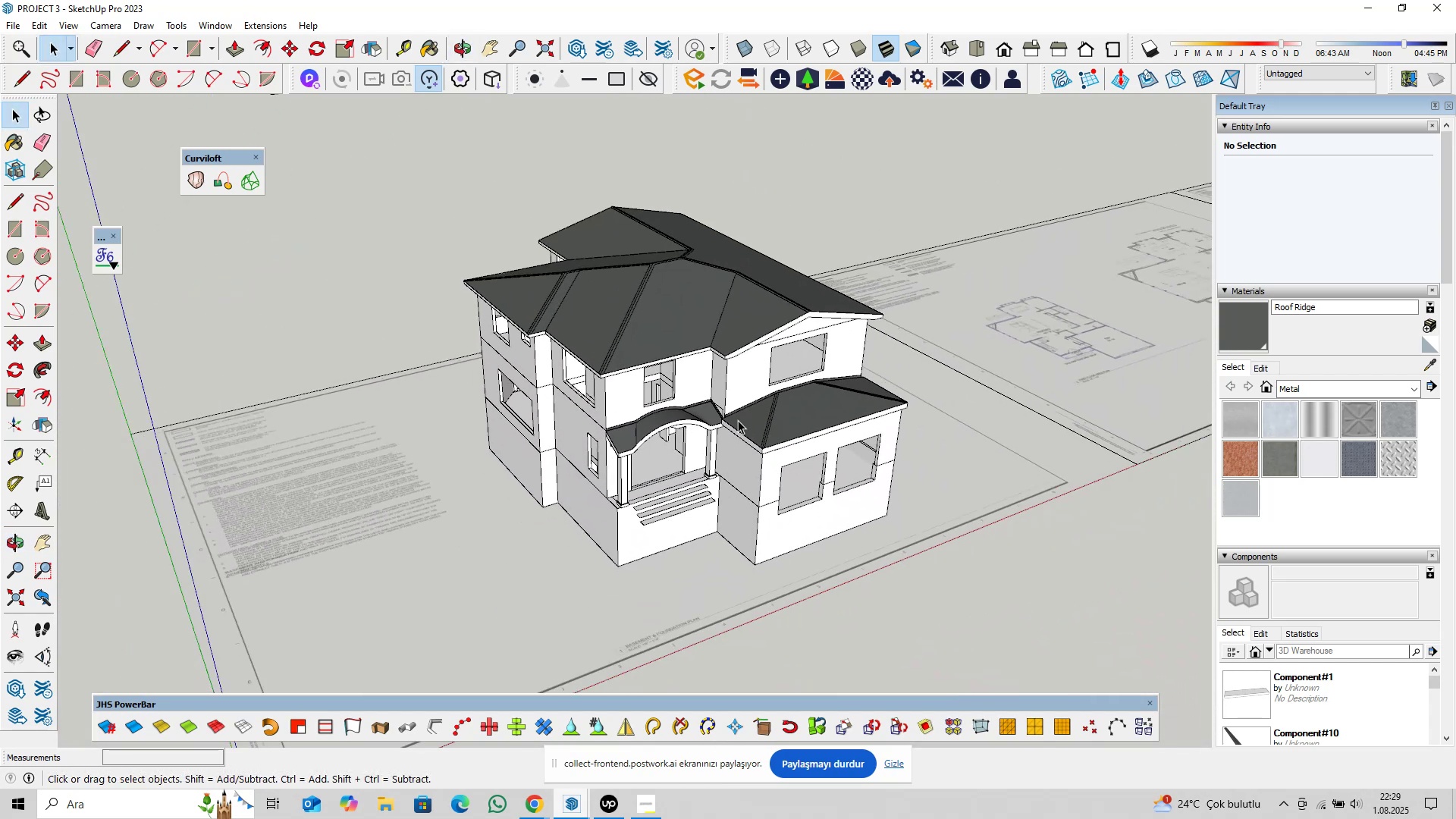 
key(Shift+ShiftLeft)
 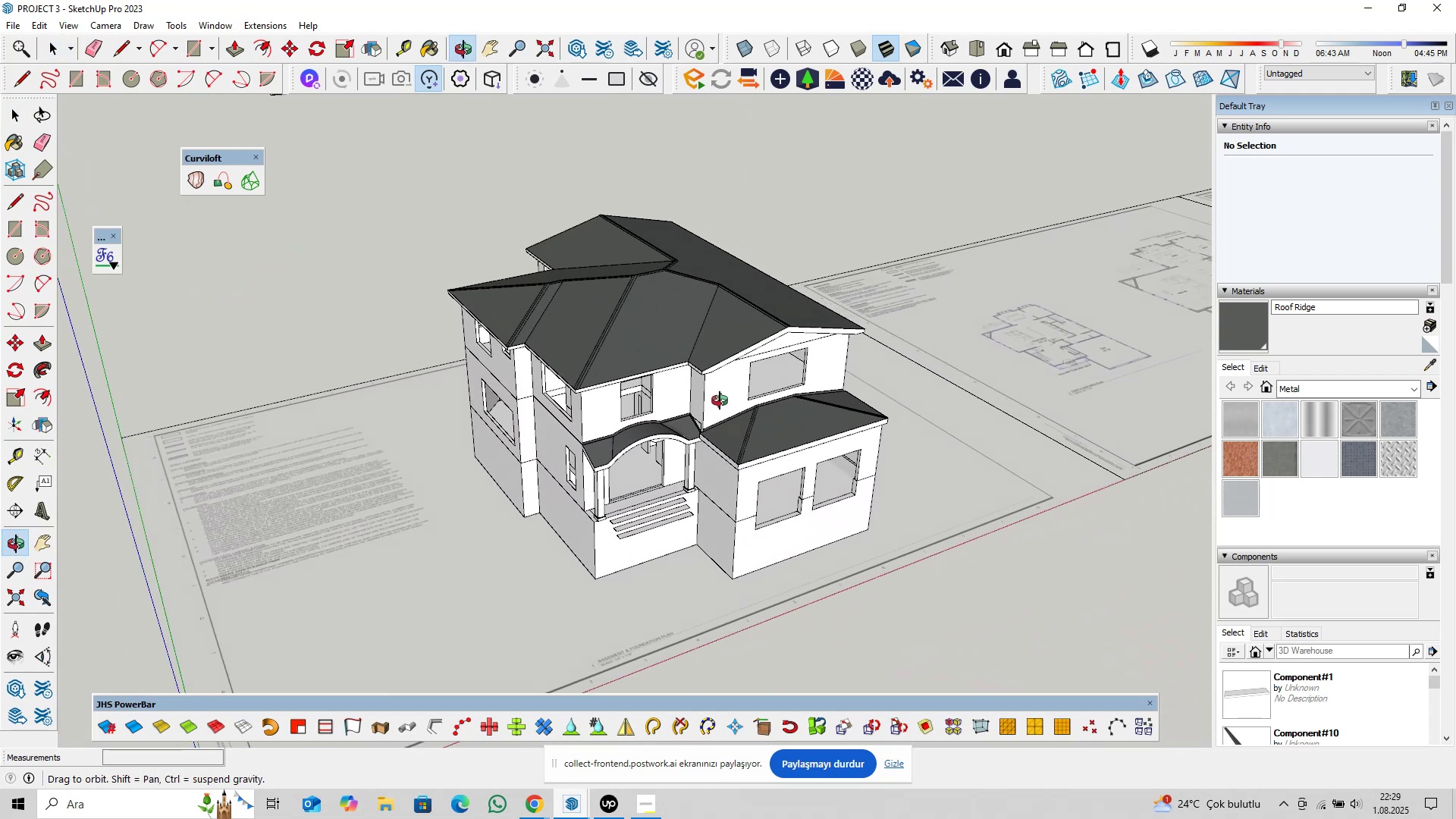 
key(Control+S)
 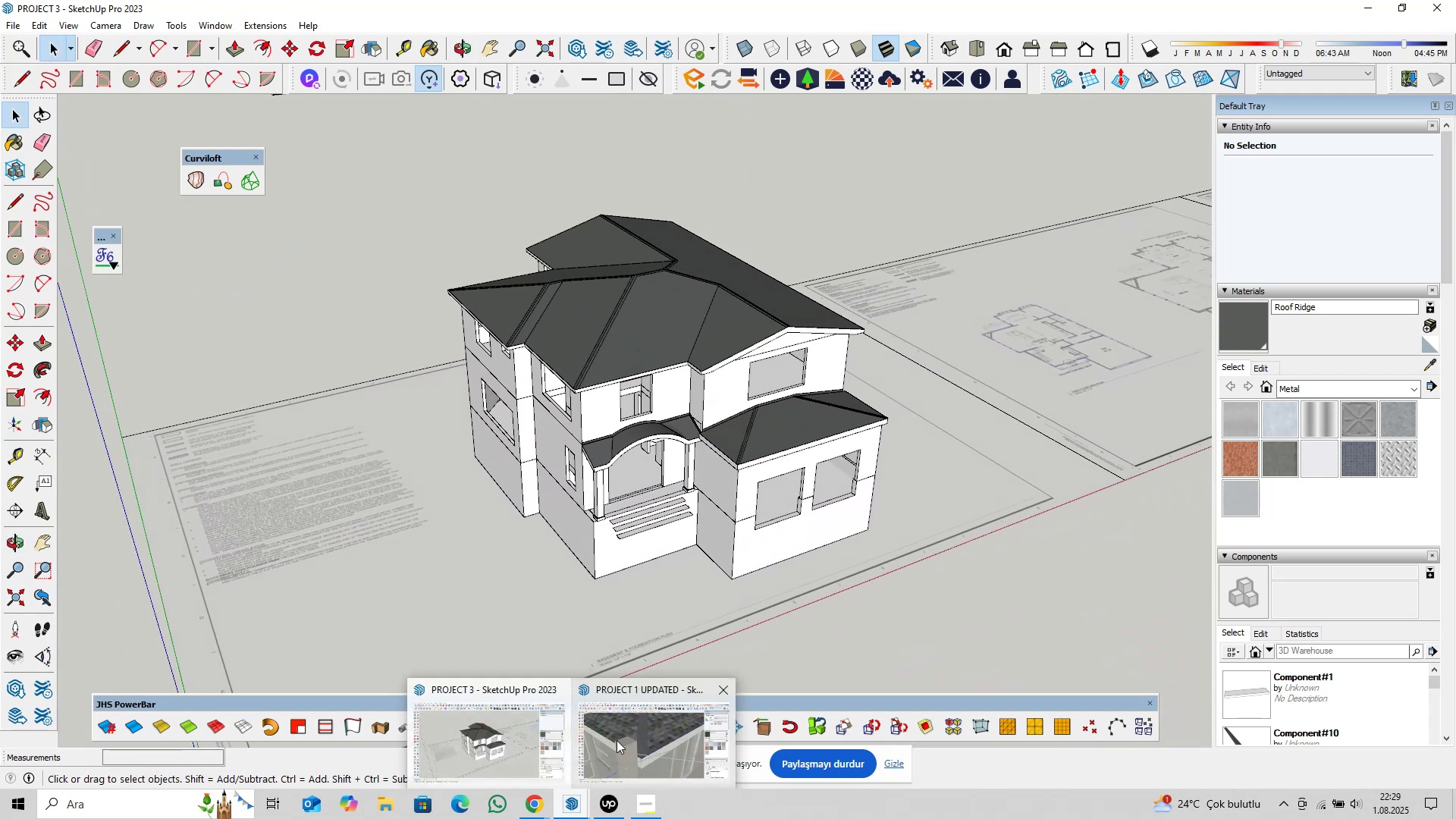 
scroll: coordinate [720, 501], scroll_direction: down, amount: 11.0
 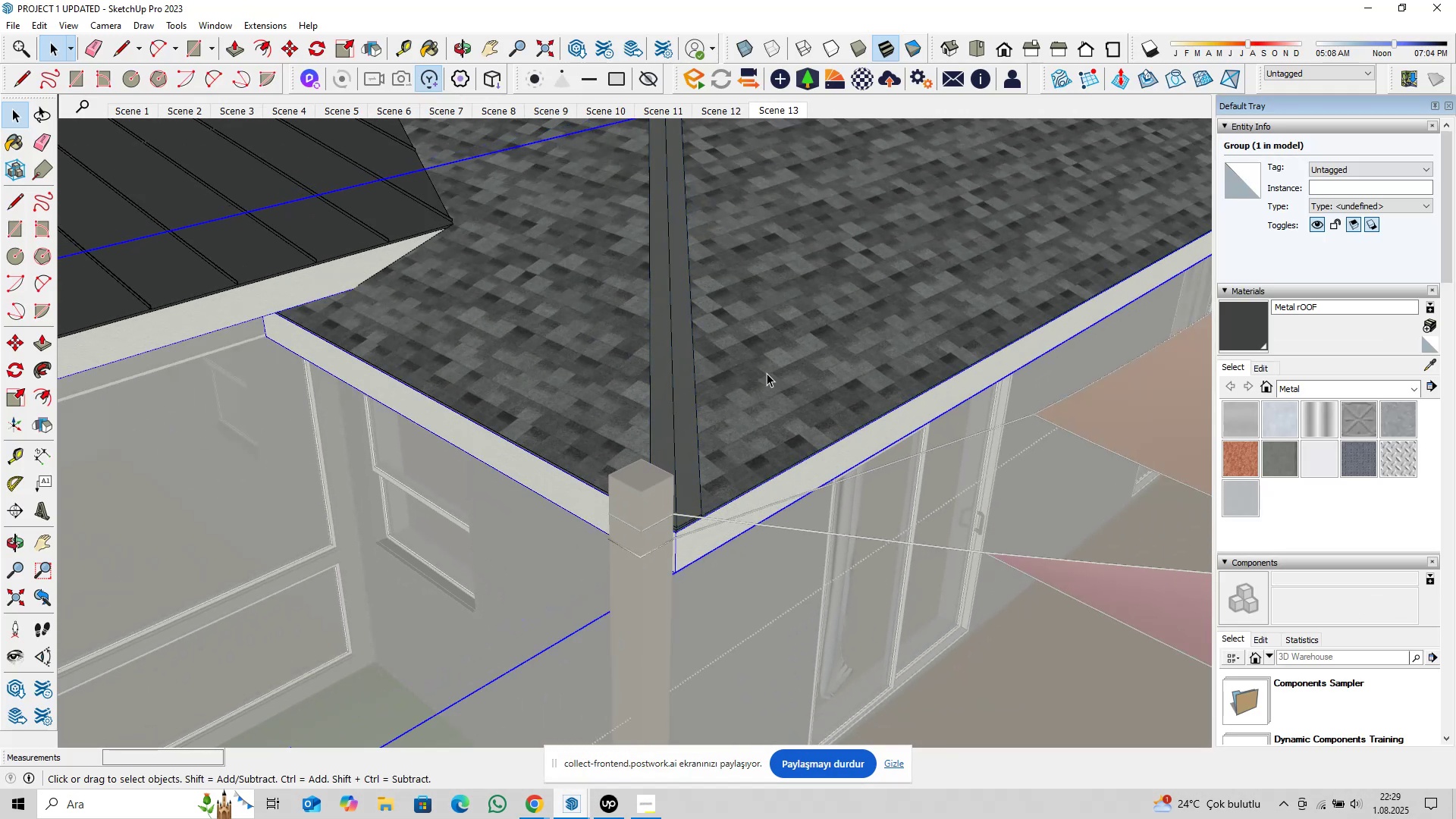 
double_click([767, 373])
 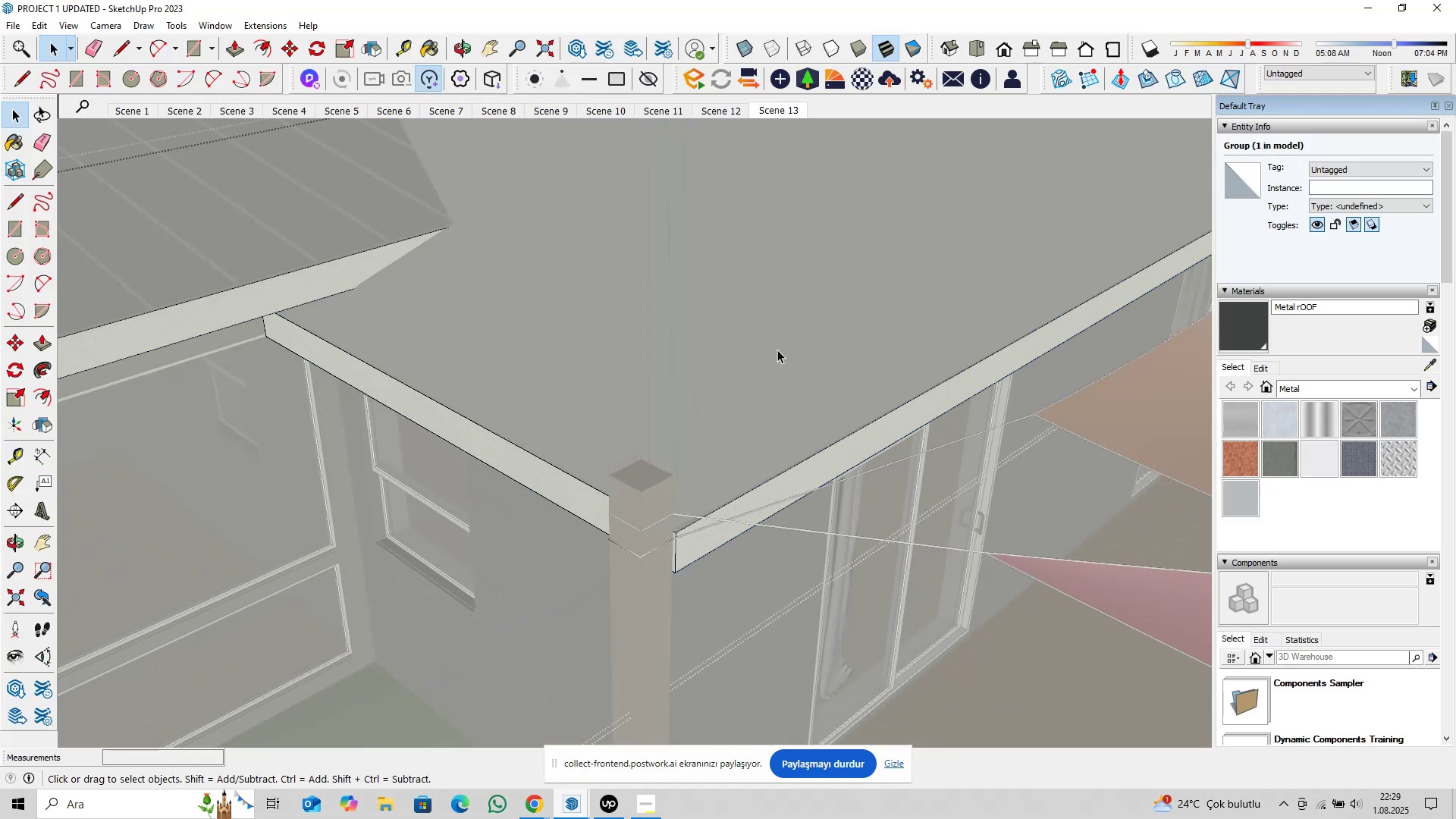 
triple_click([777, 350])
 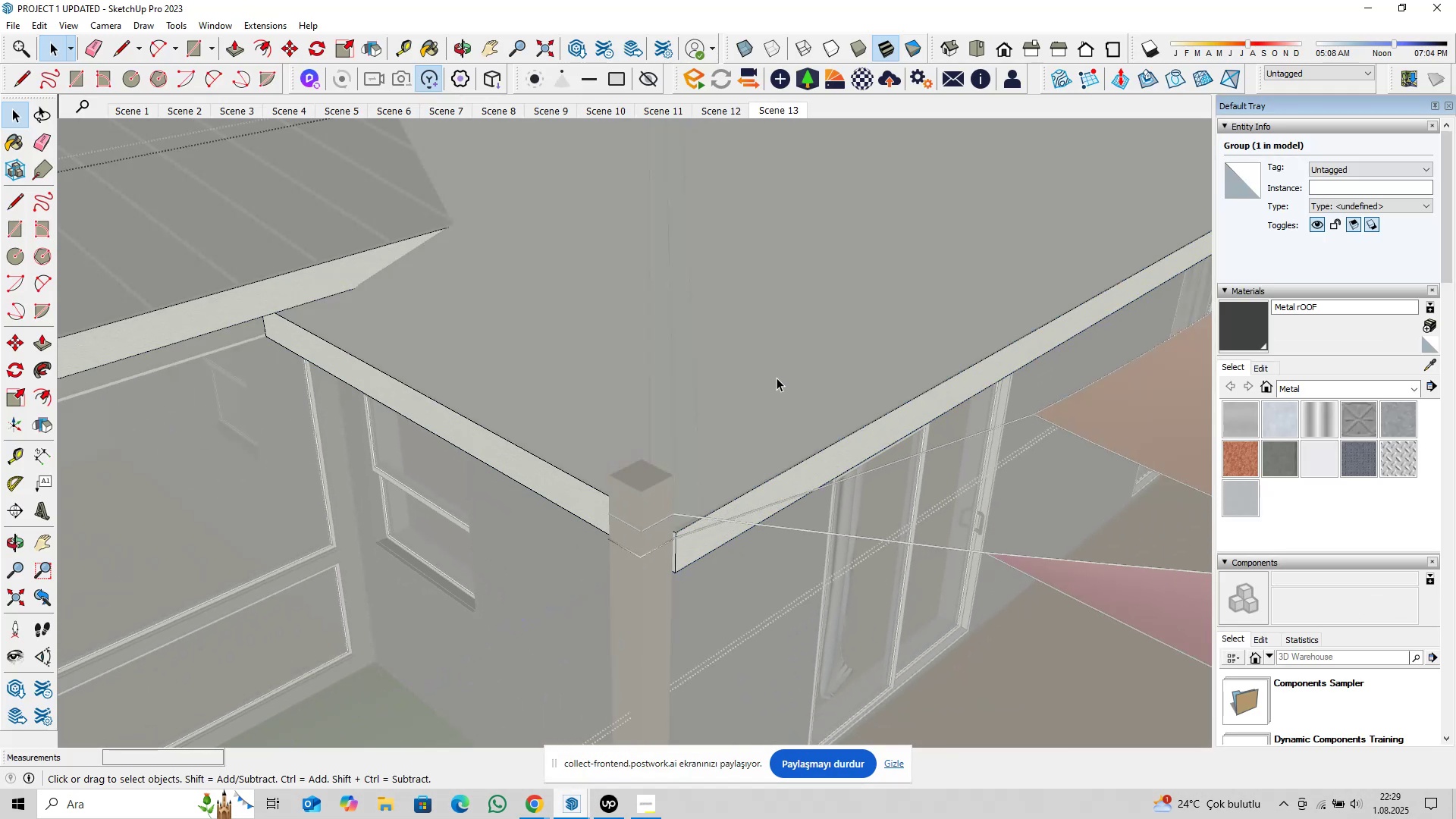 
triple_click([777, 378])
 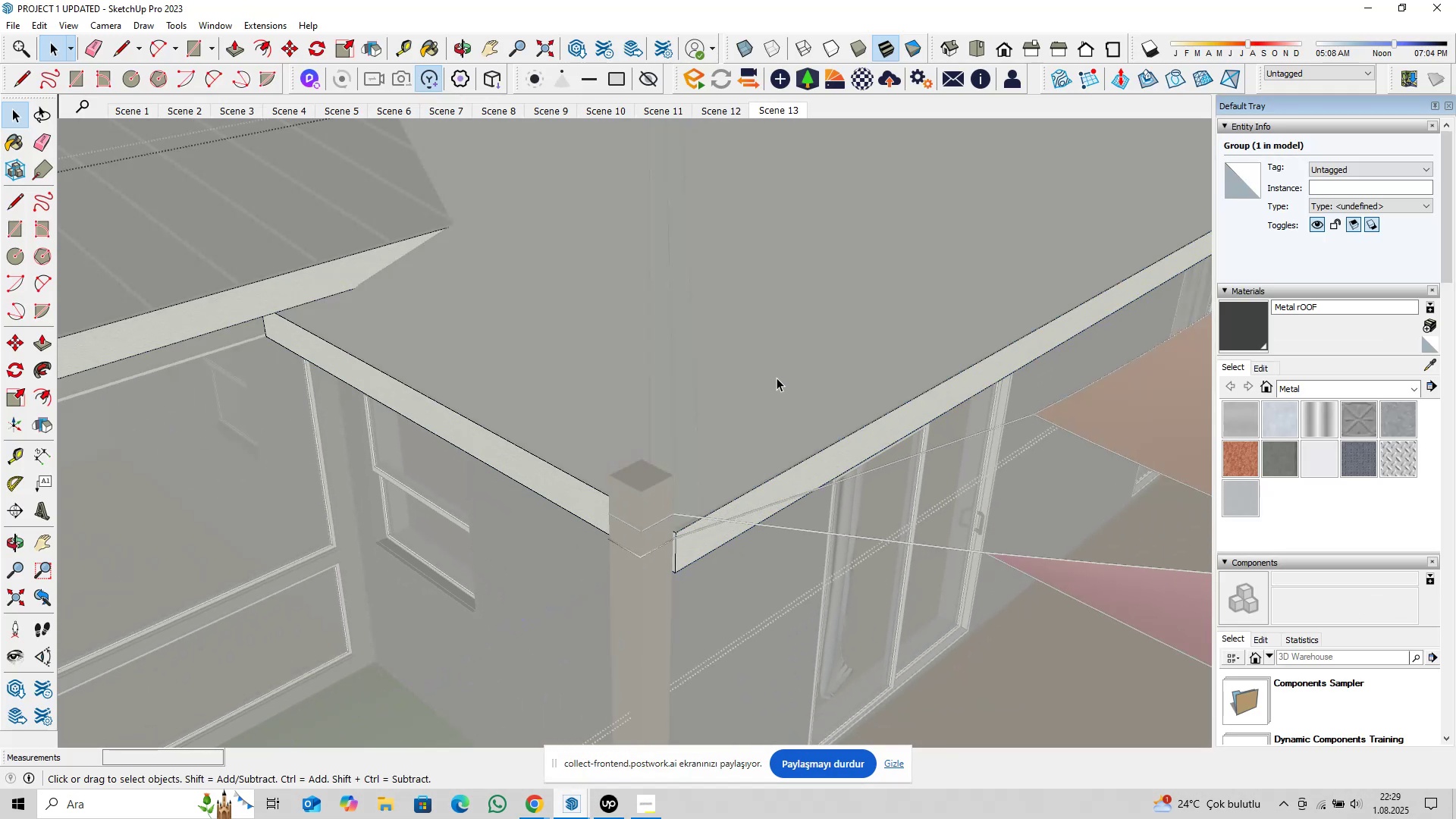 
triple_click([777, 378])
 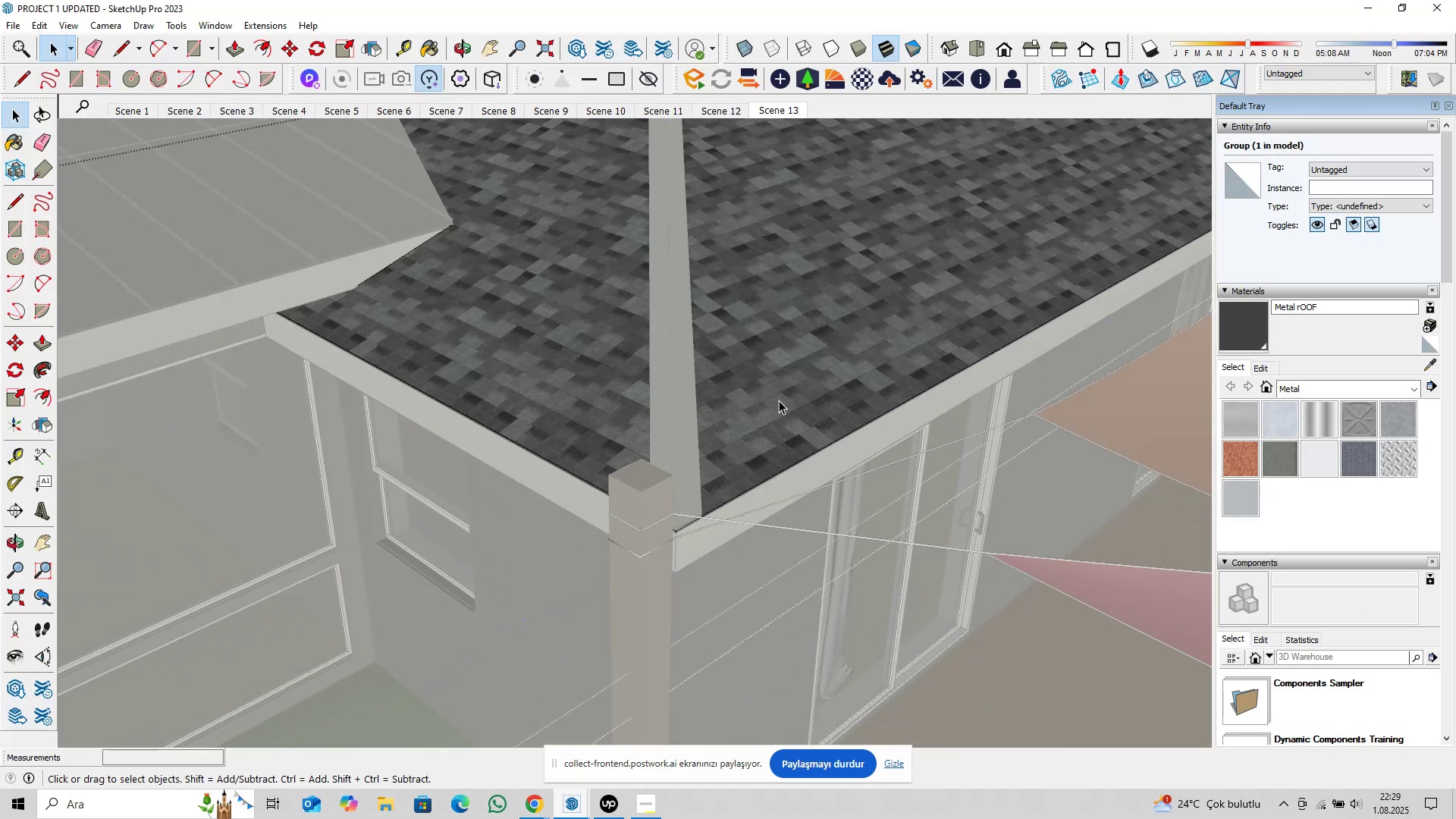 
triple_click([780, 402])
 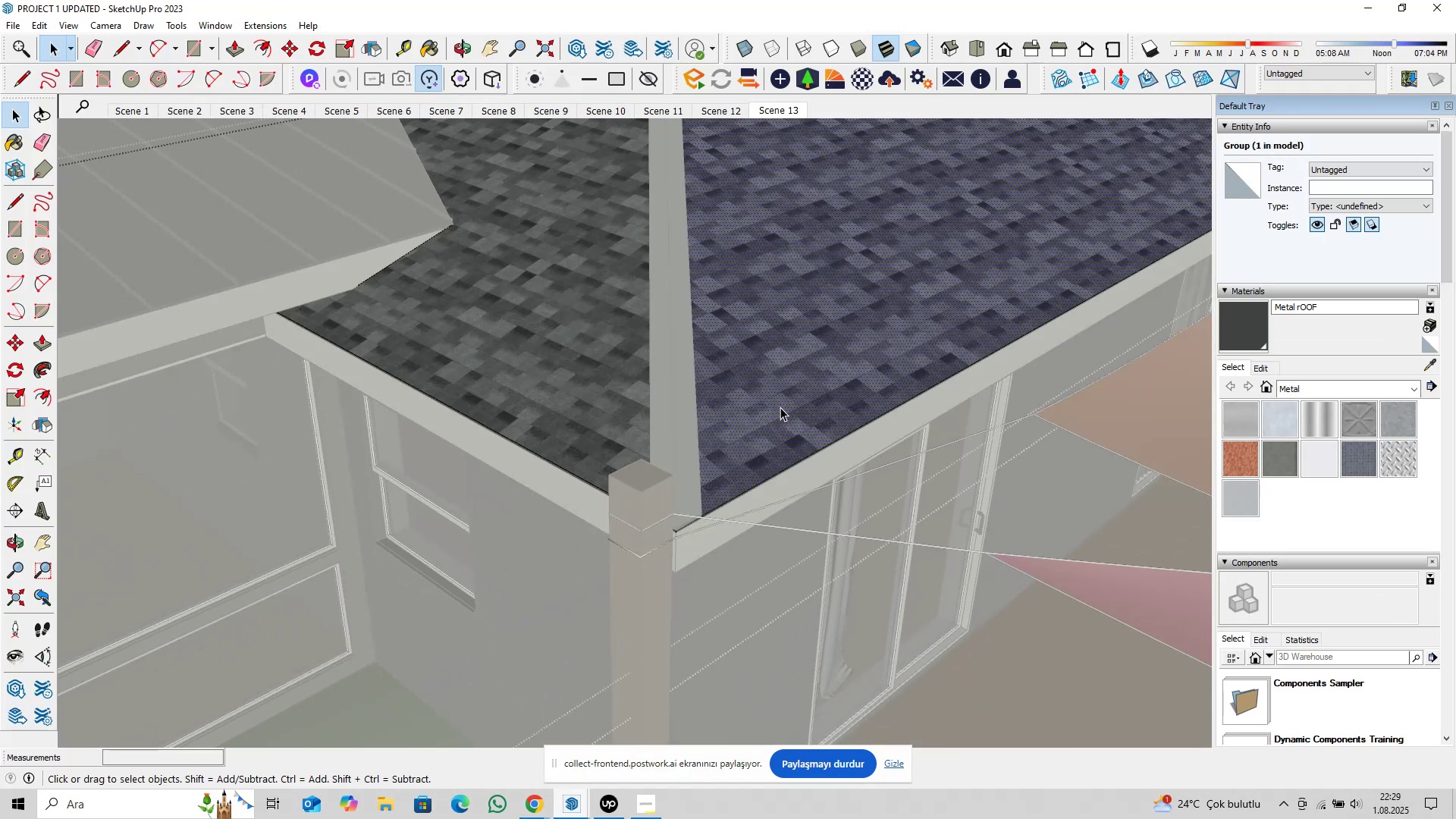 
key(Control+C)
 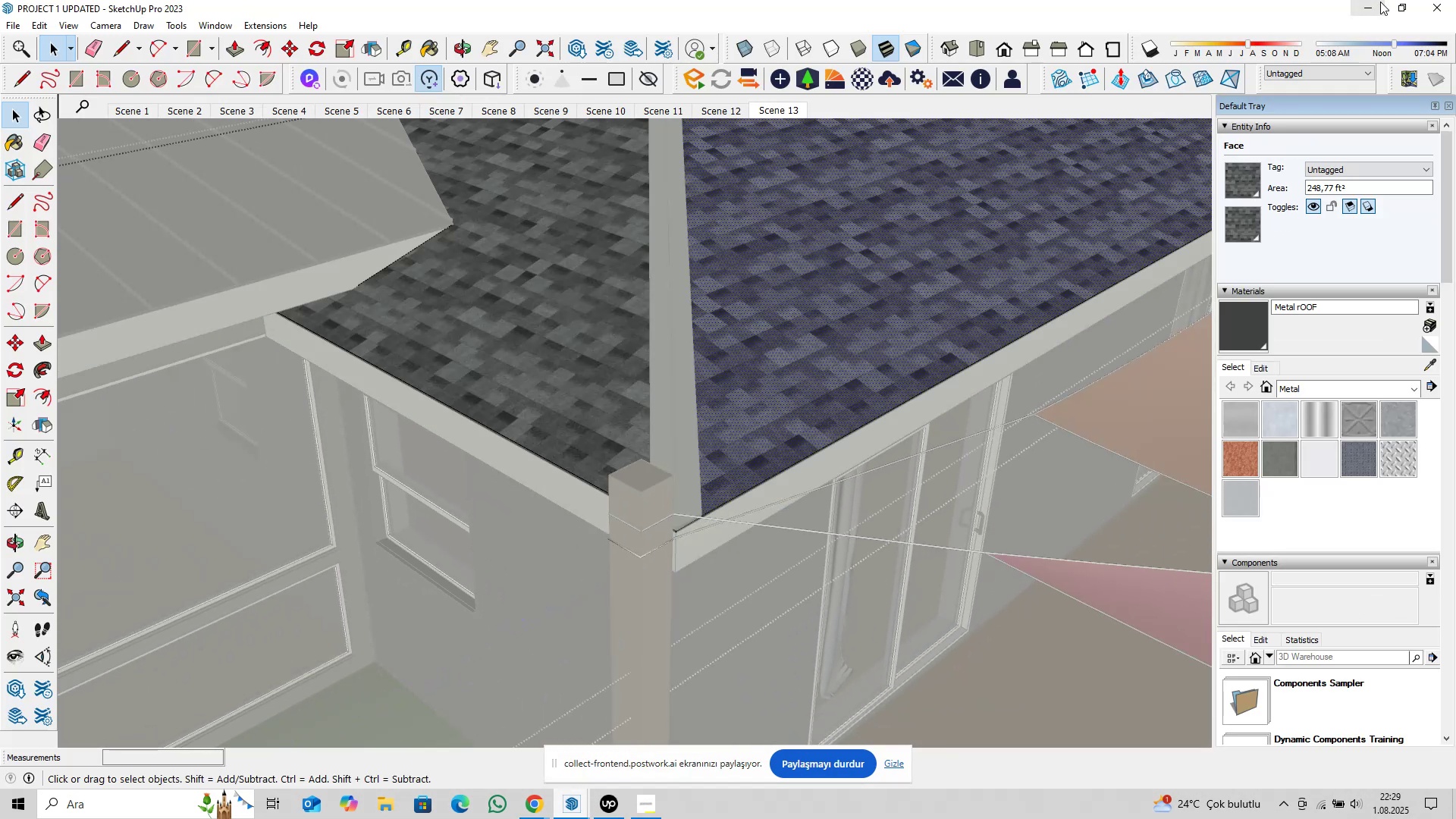 
left_click([1376, 2])
 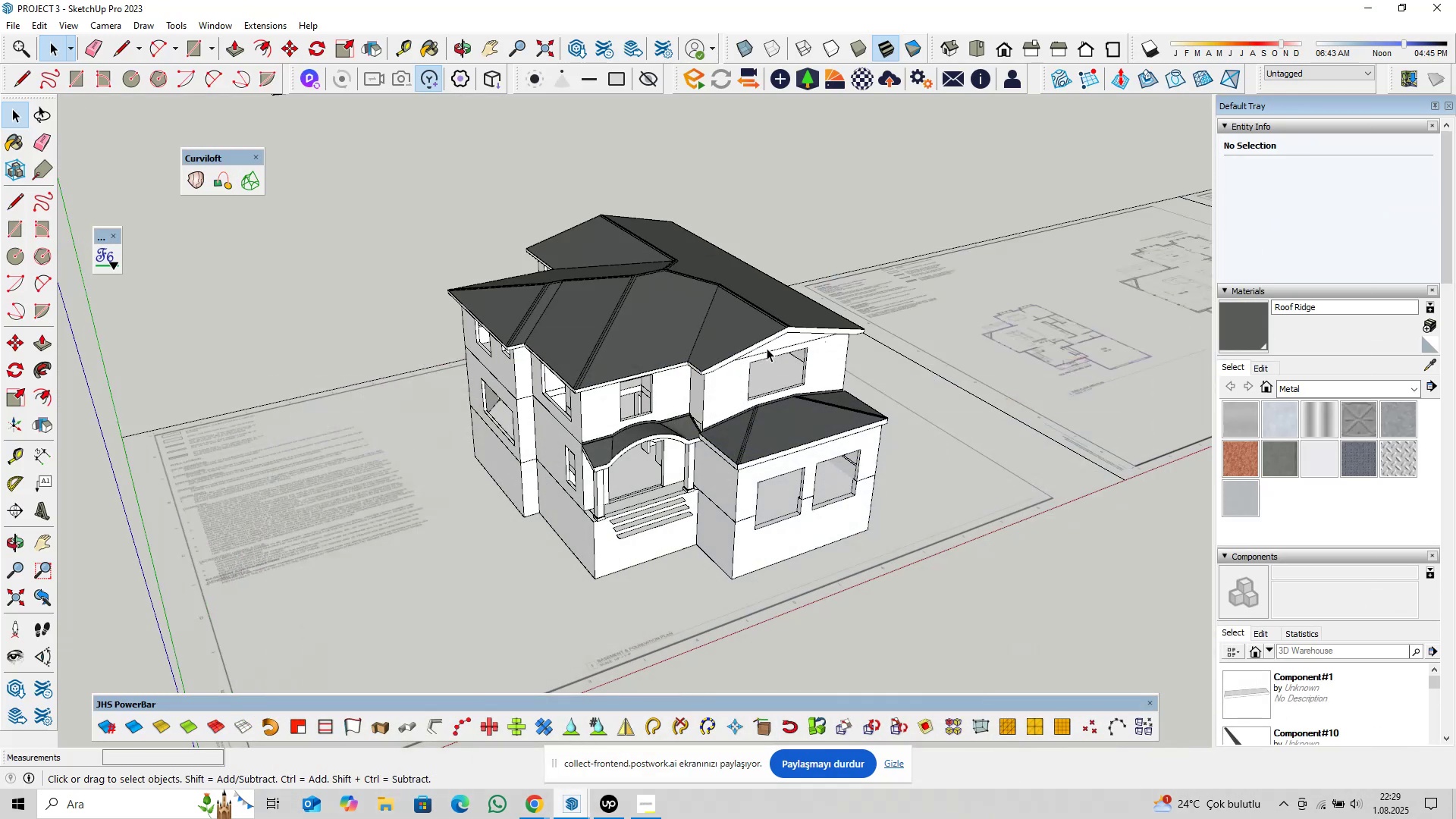 
scroll: coordinate [758, 387], scroll_direction: down, amount: 5.0
 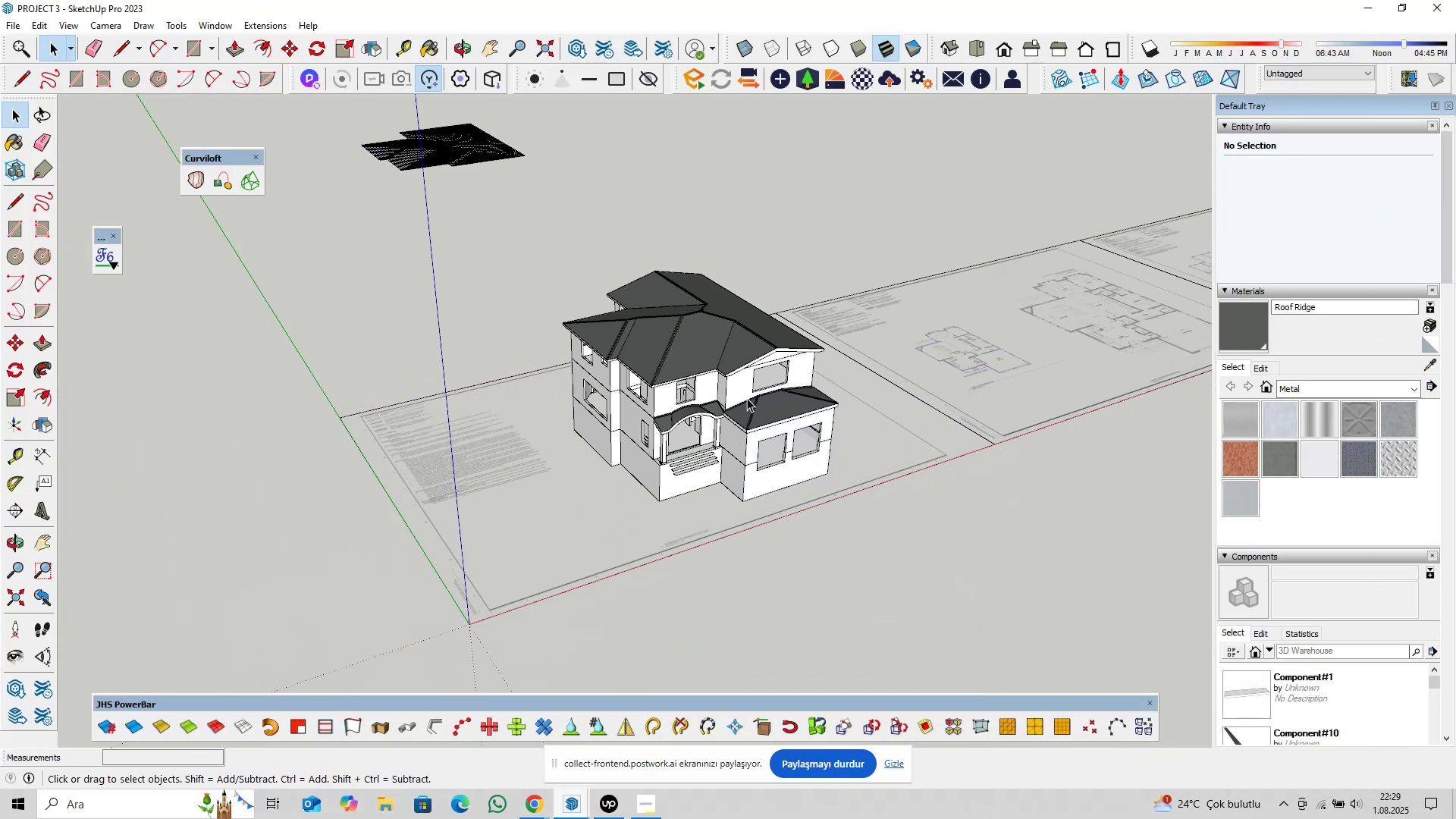 
key(Control+V)
 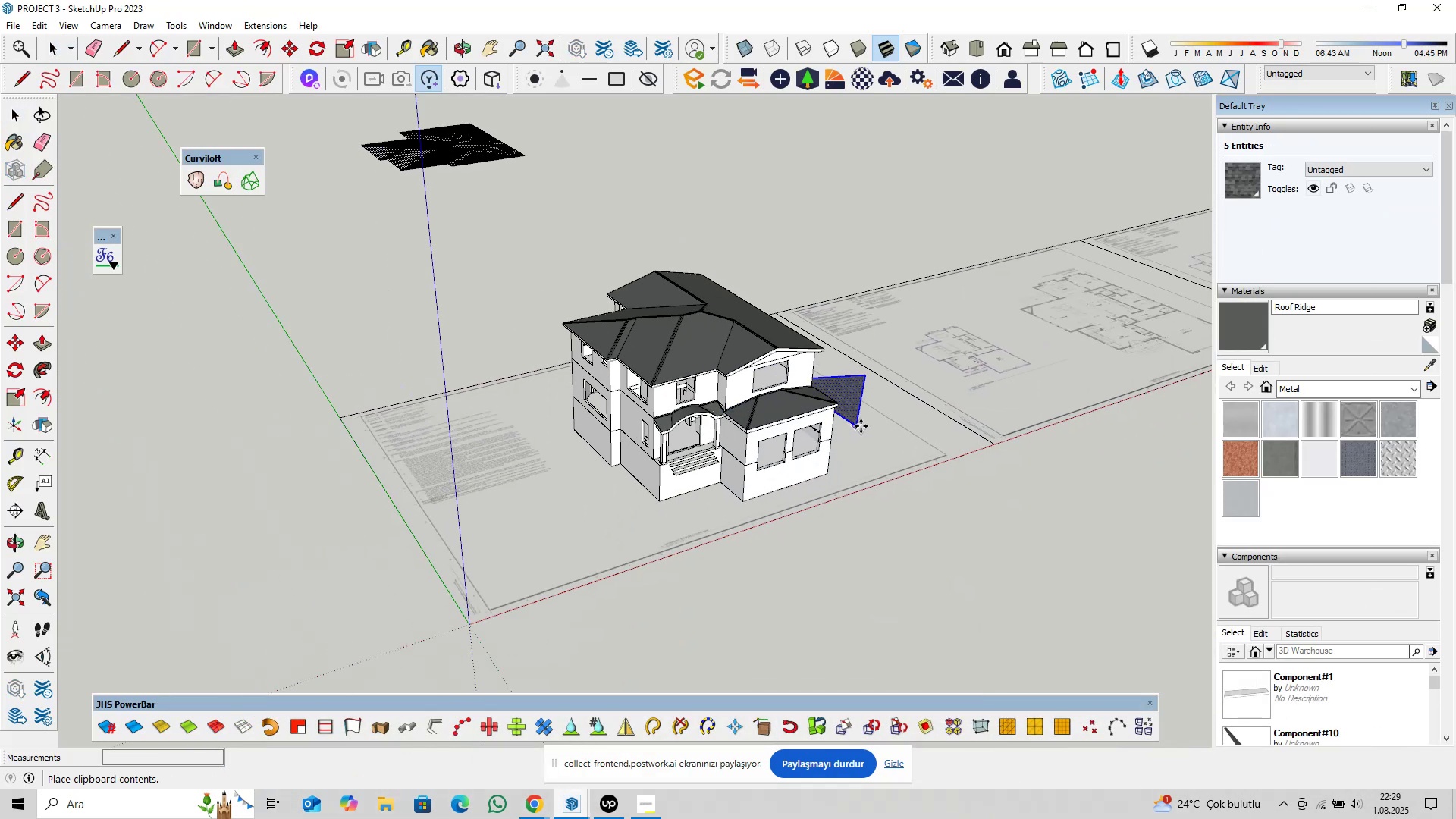 
hold_key(key=ShiftLeft, duration=0.35)
 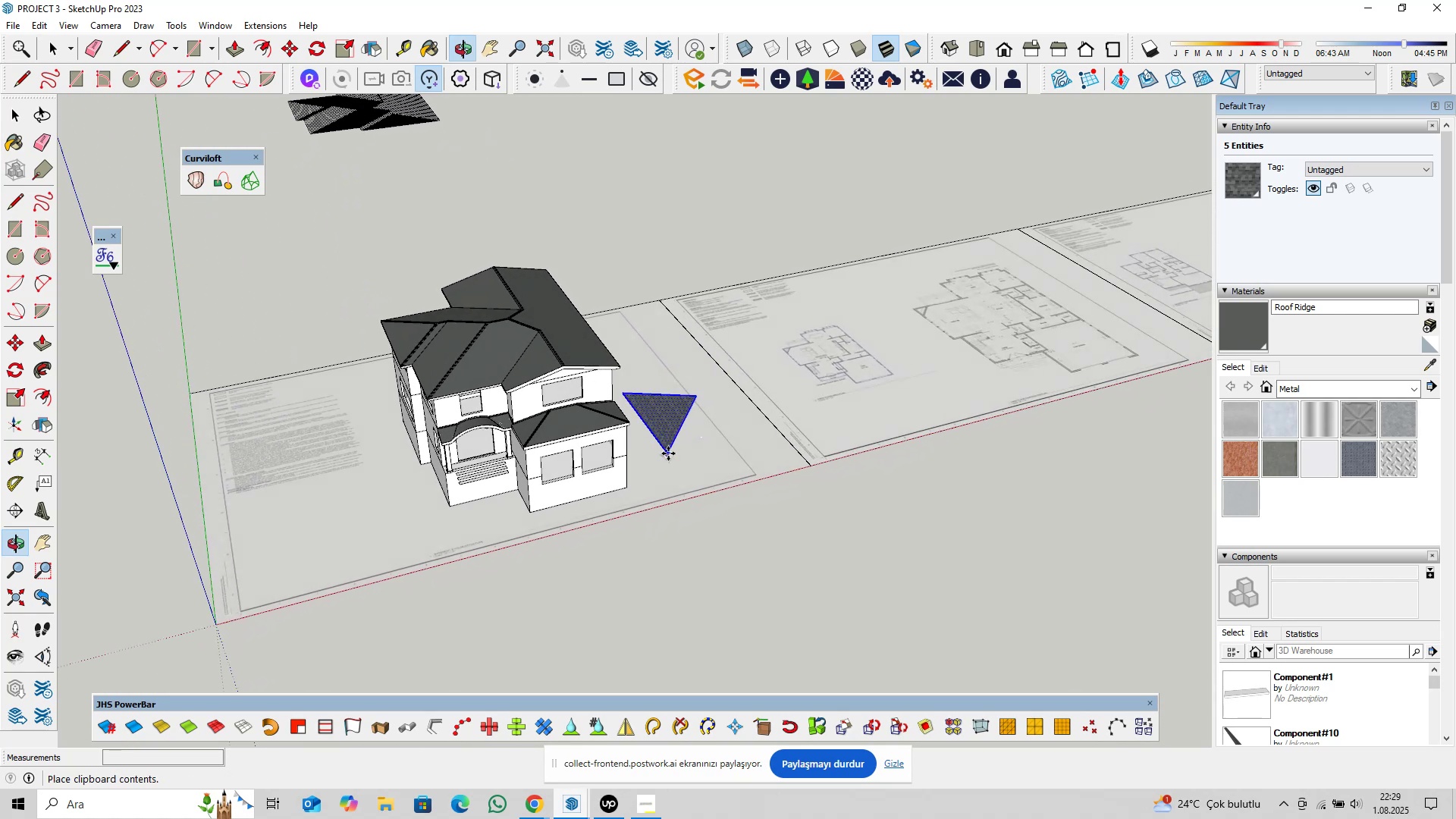 
scroll: coordinate [708, 479], scroll_direction: up, amount: 12.0
 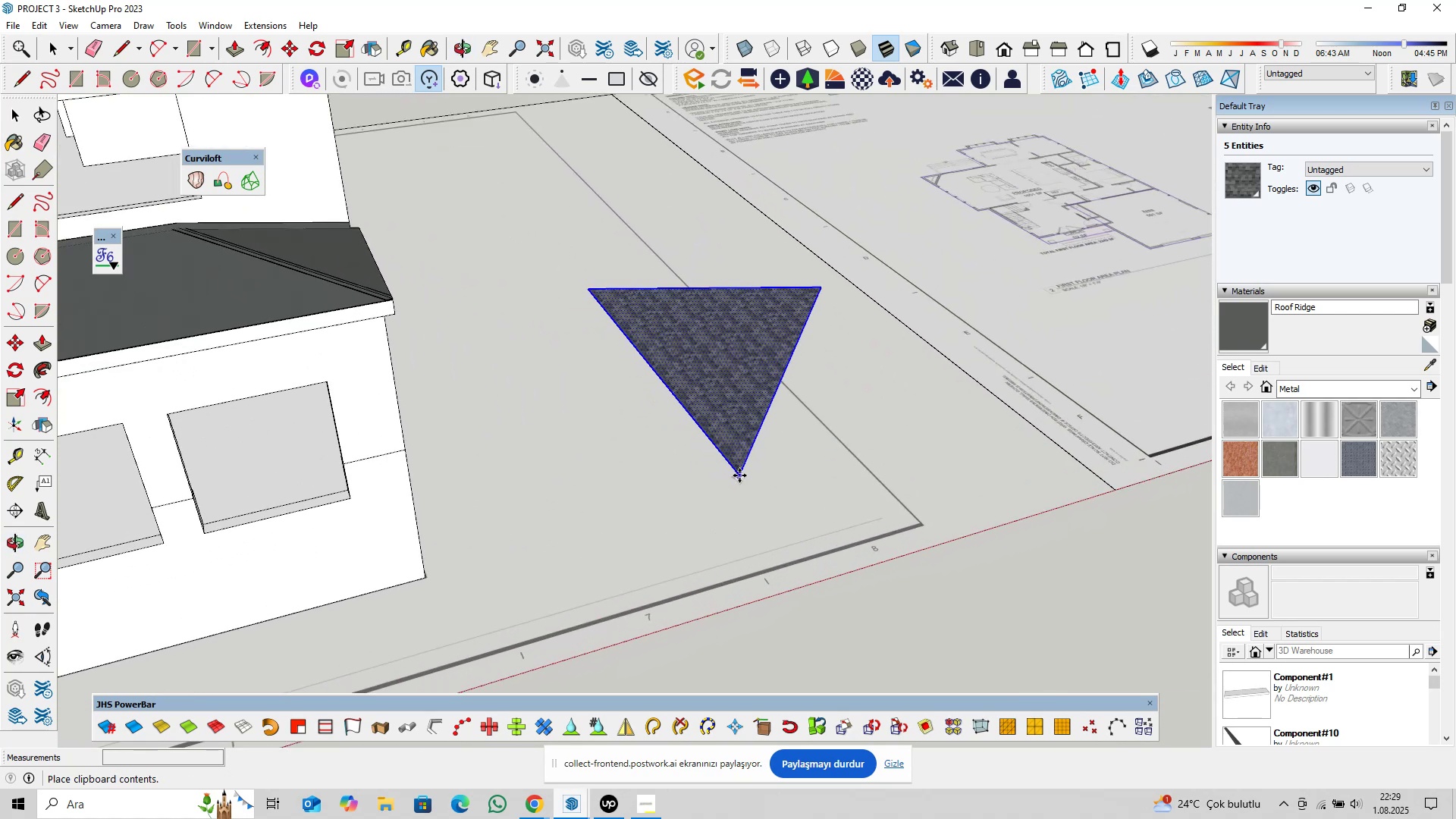 
left_click([739, 475])
 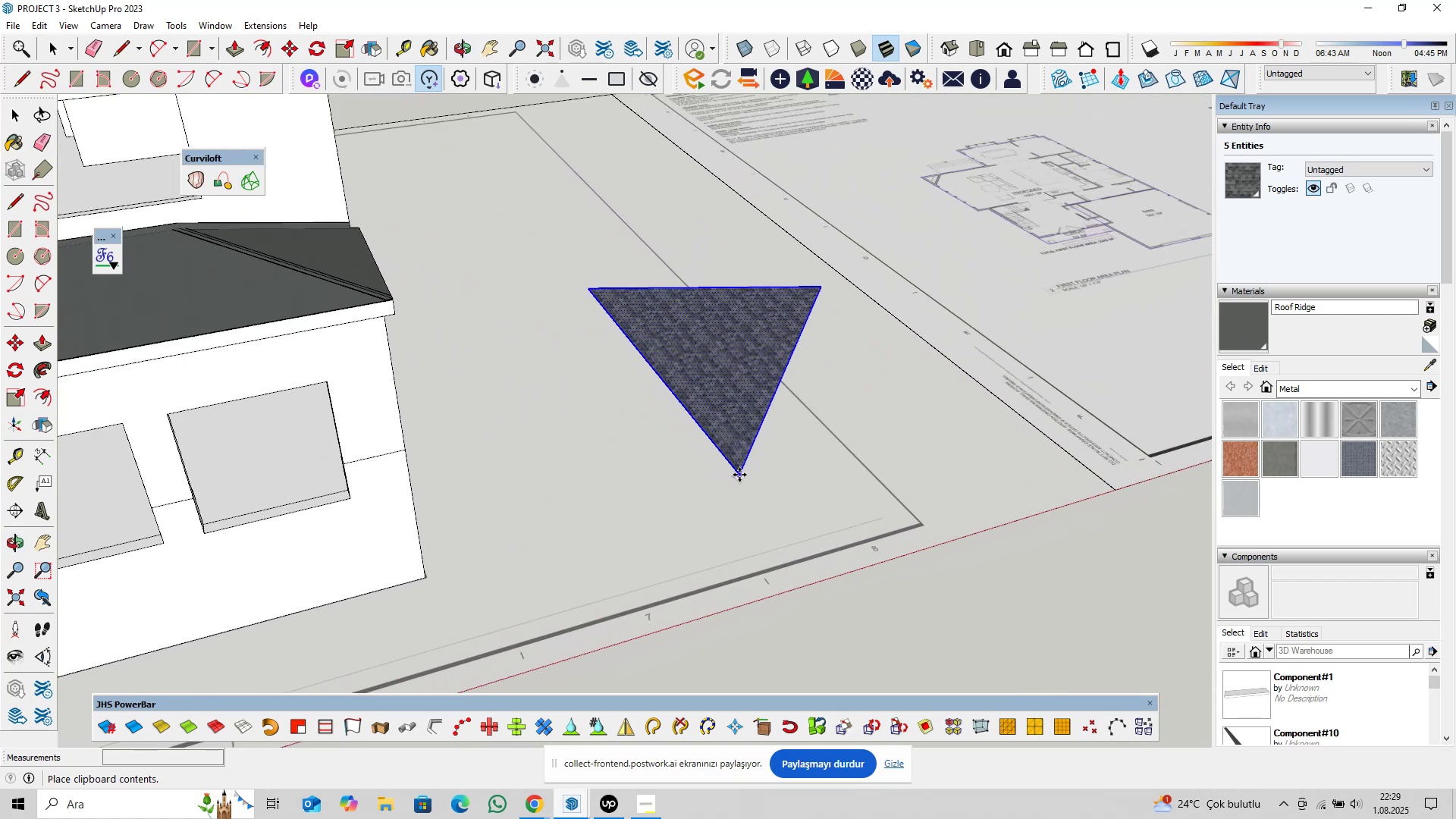 
key(Space)
 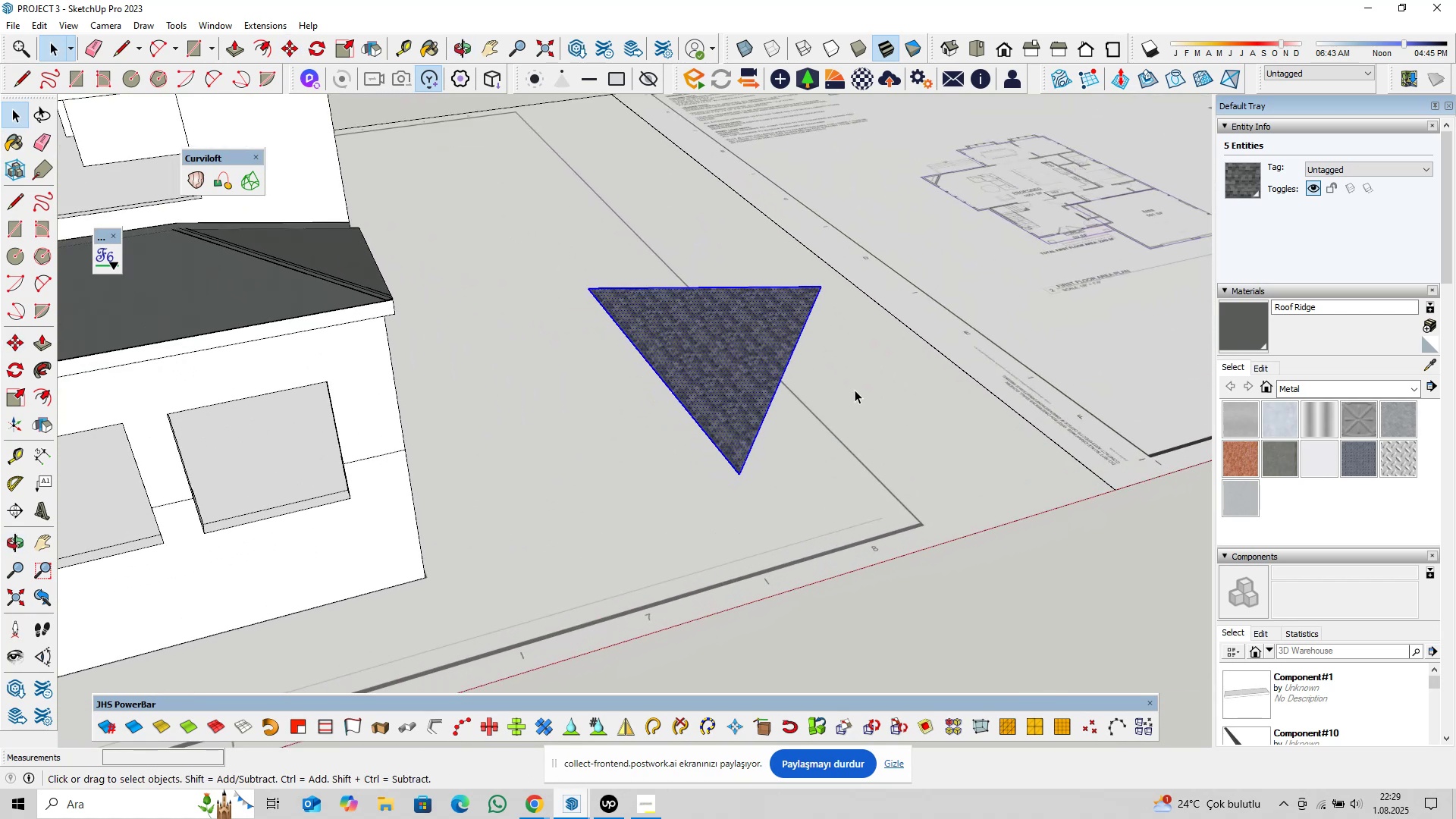 
double_click([855, 390])
 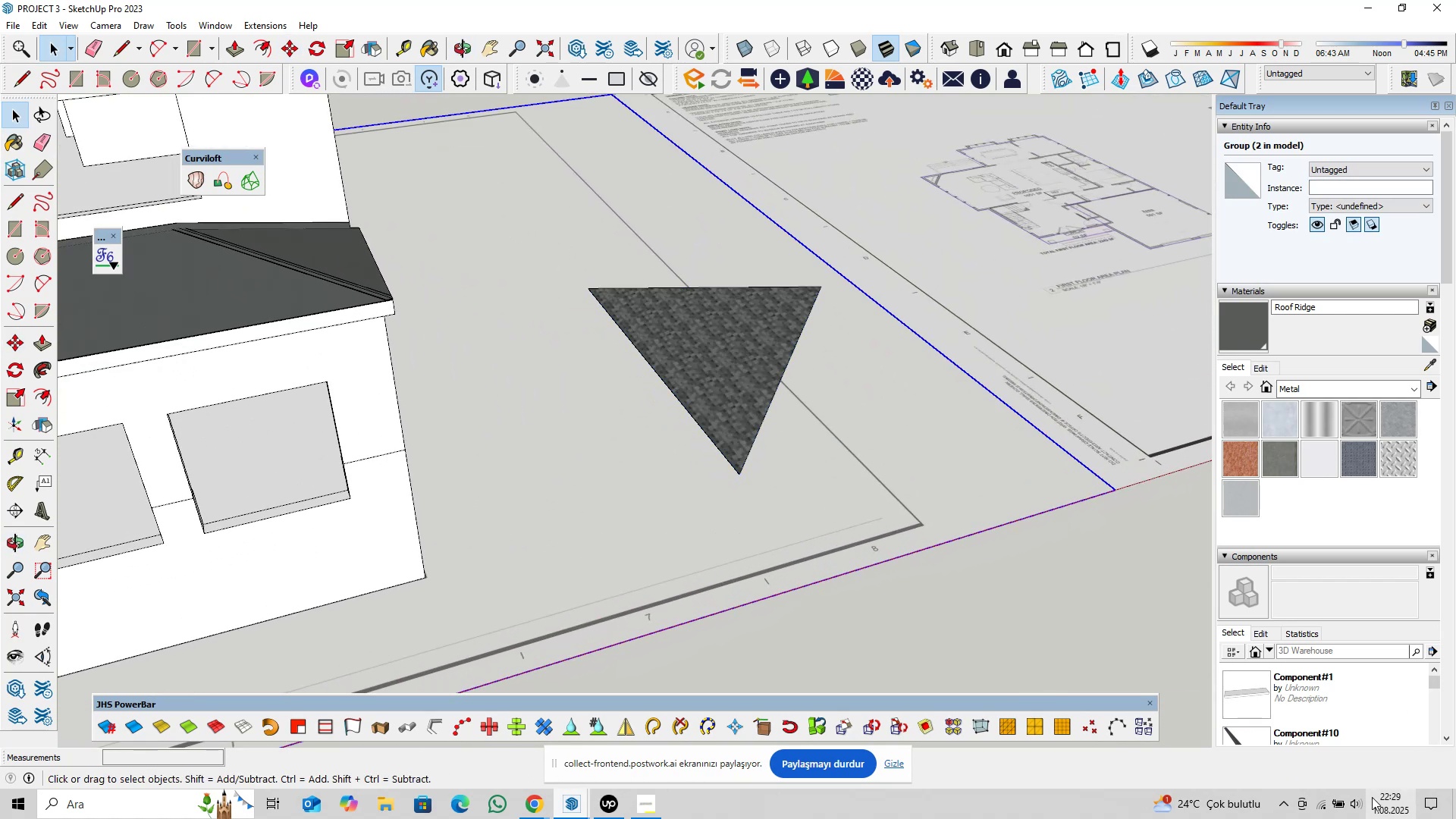 
left_click([1363, 805])
 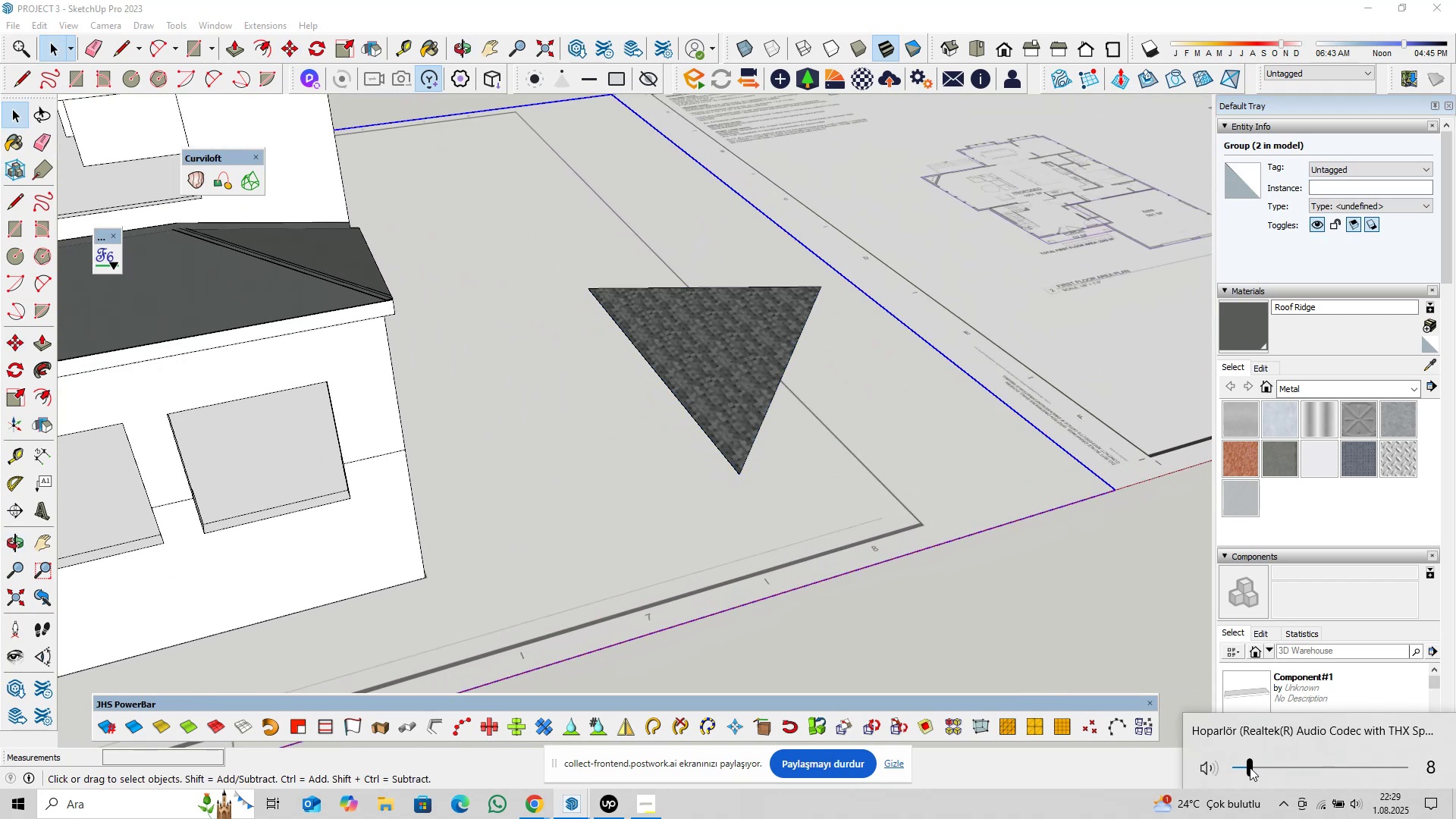 
left_click([1163, 582])
 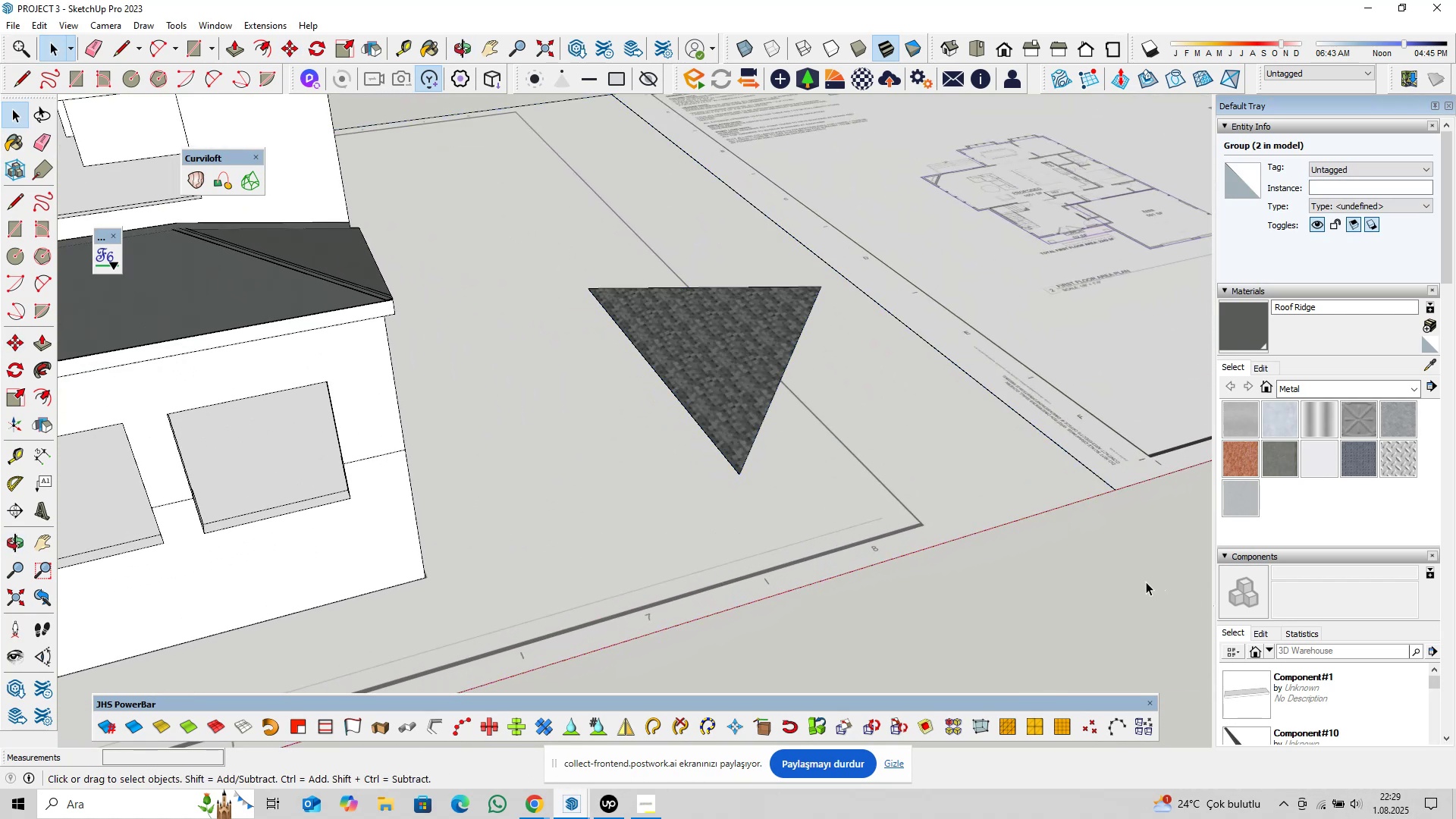 
scroll: coordinate [1056, 573], scroll_direction: down, amount: 5.0
 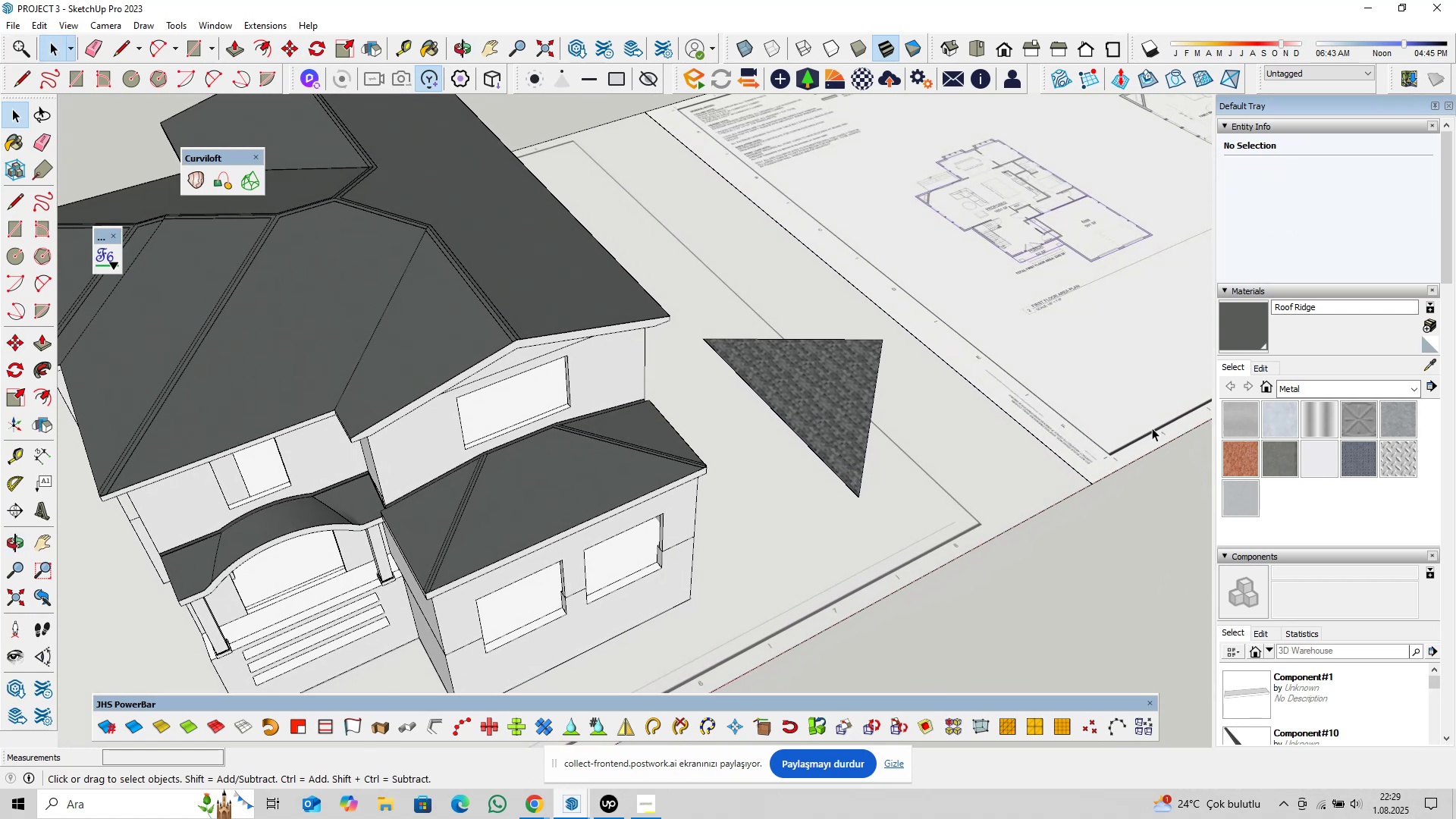 
left_click([1437, 363])
 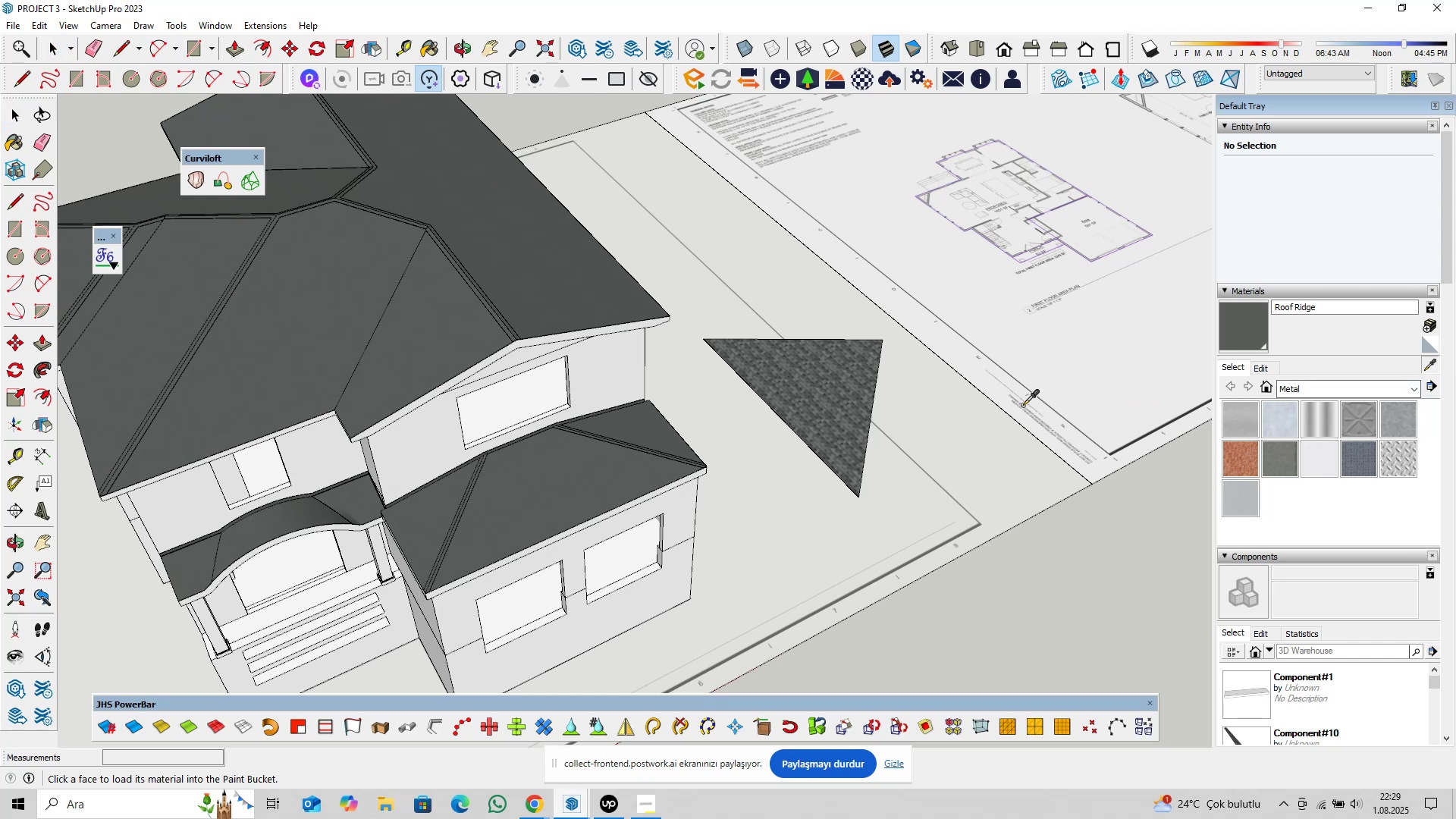 
scroll: coordinate [838, 376], scroll_direction: up, amount: 10.0
 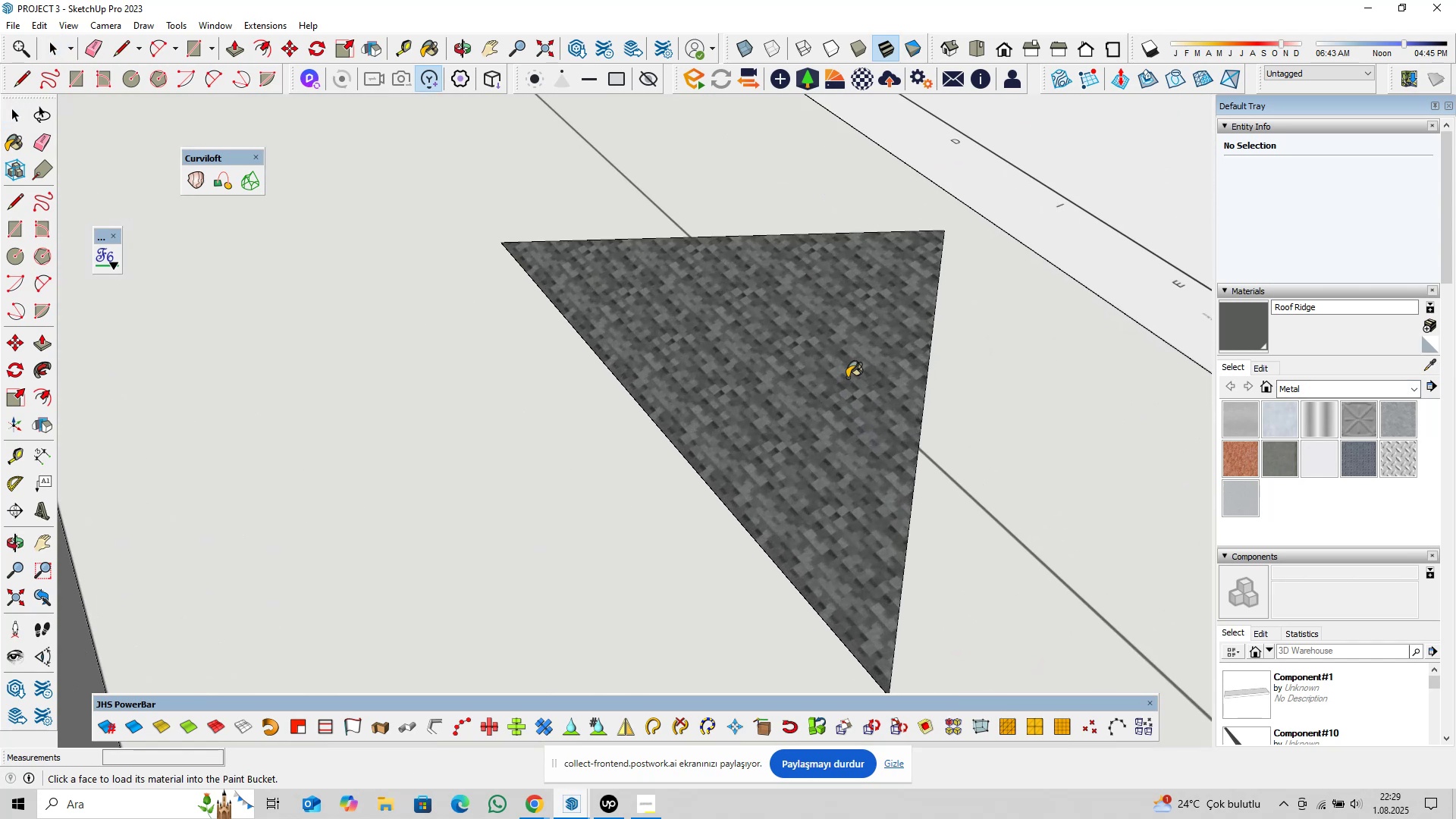 
scroll: coordinate [1001, 447], scroll_direction: down, amount: 14.0
 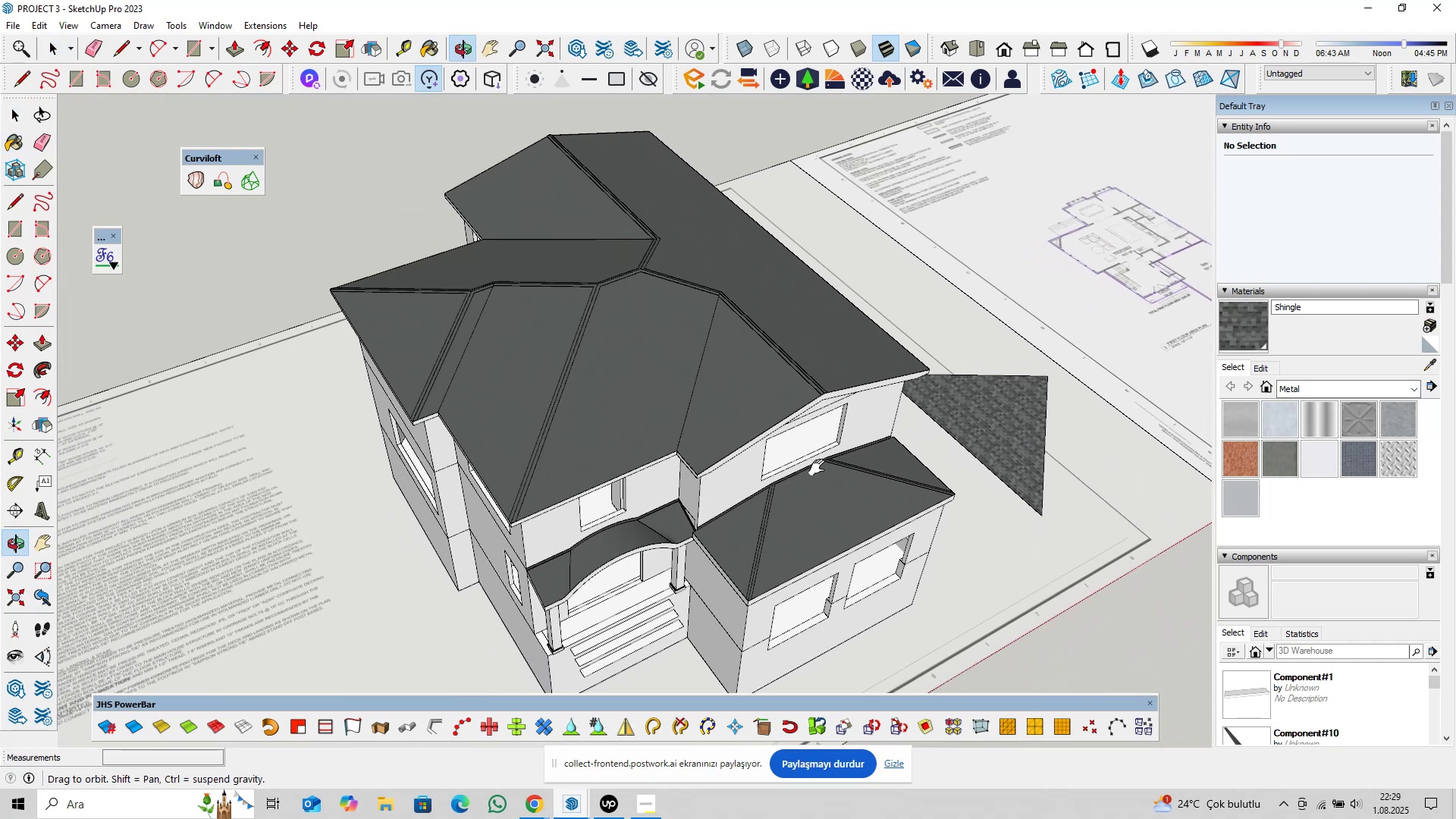 
key(Space)
 